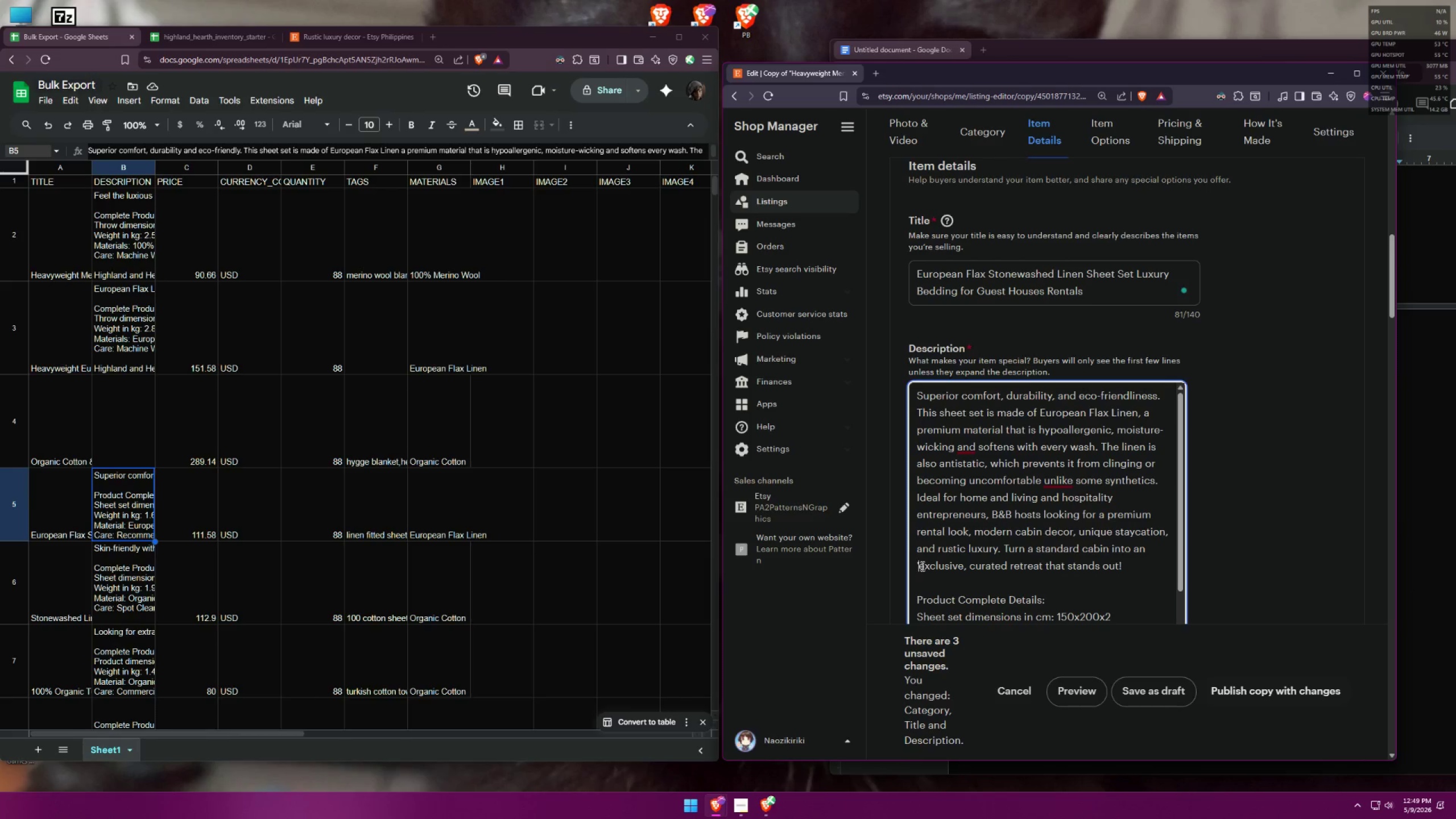 
key(Backspace)
 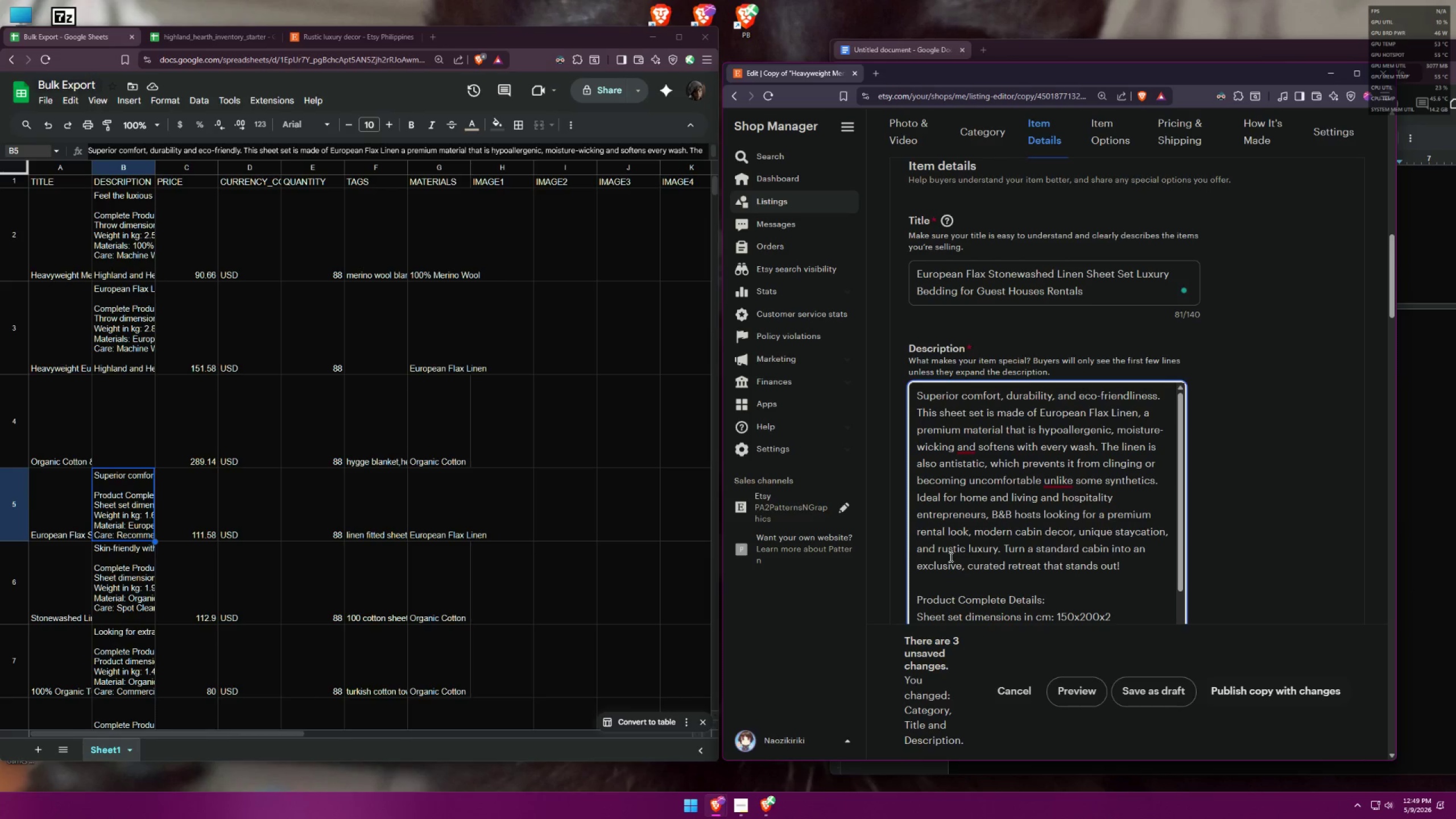 
key(Backspace)
 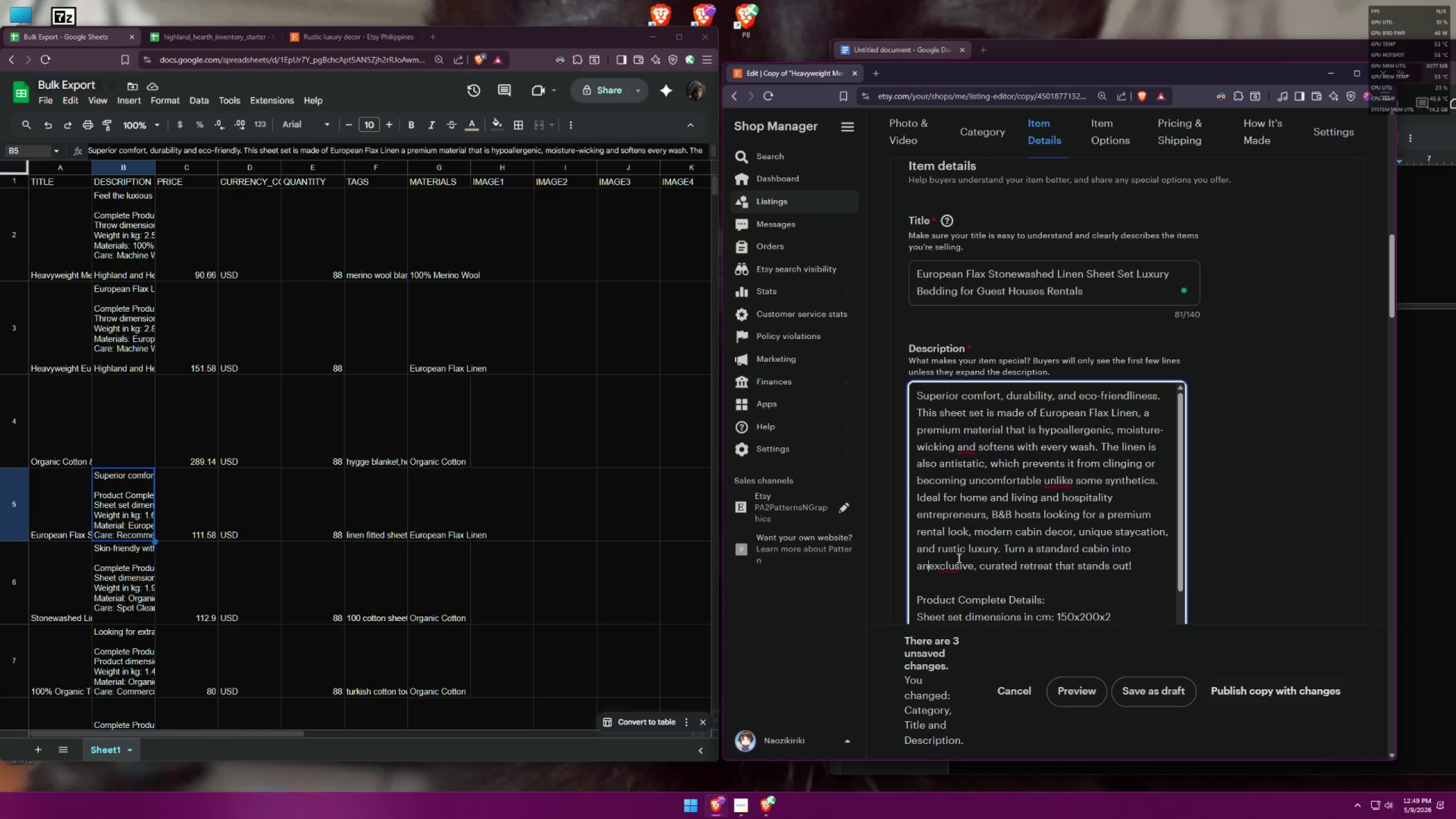 
key(Space)
 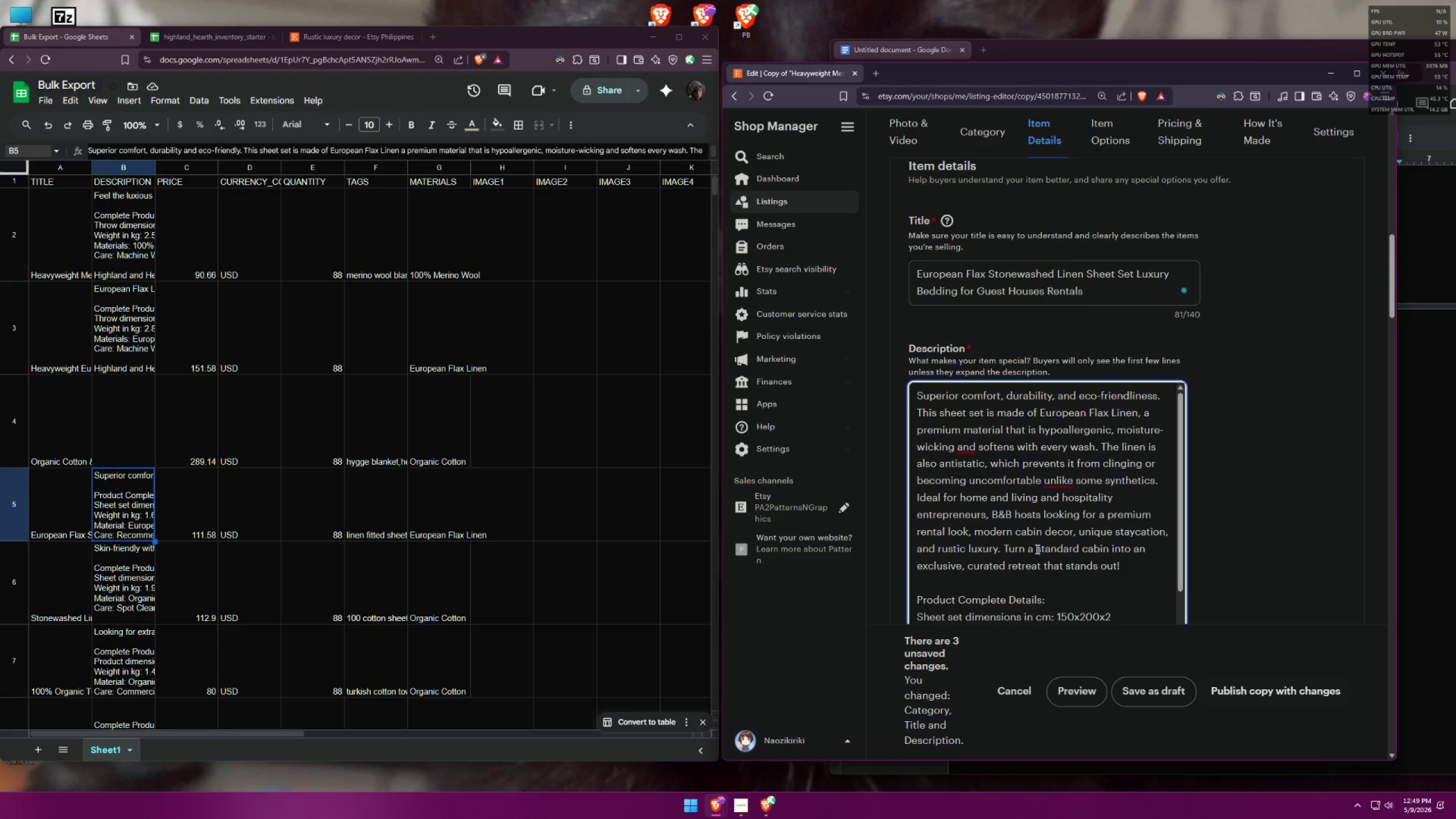 
wait(6.49)
 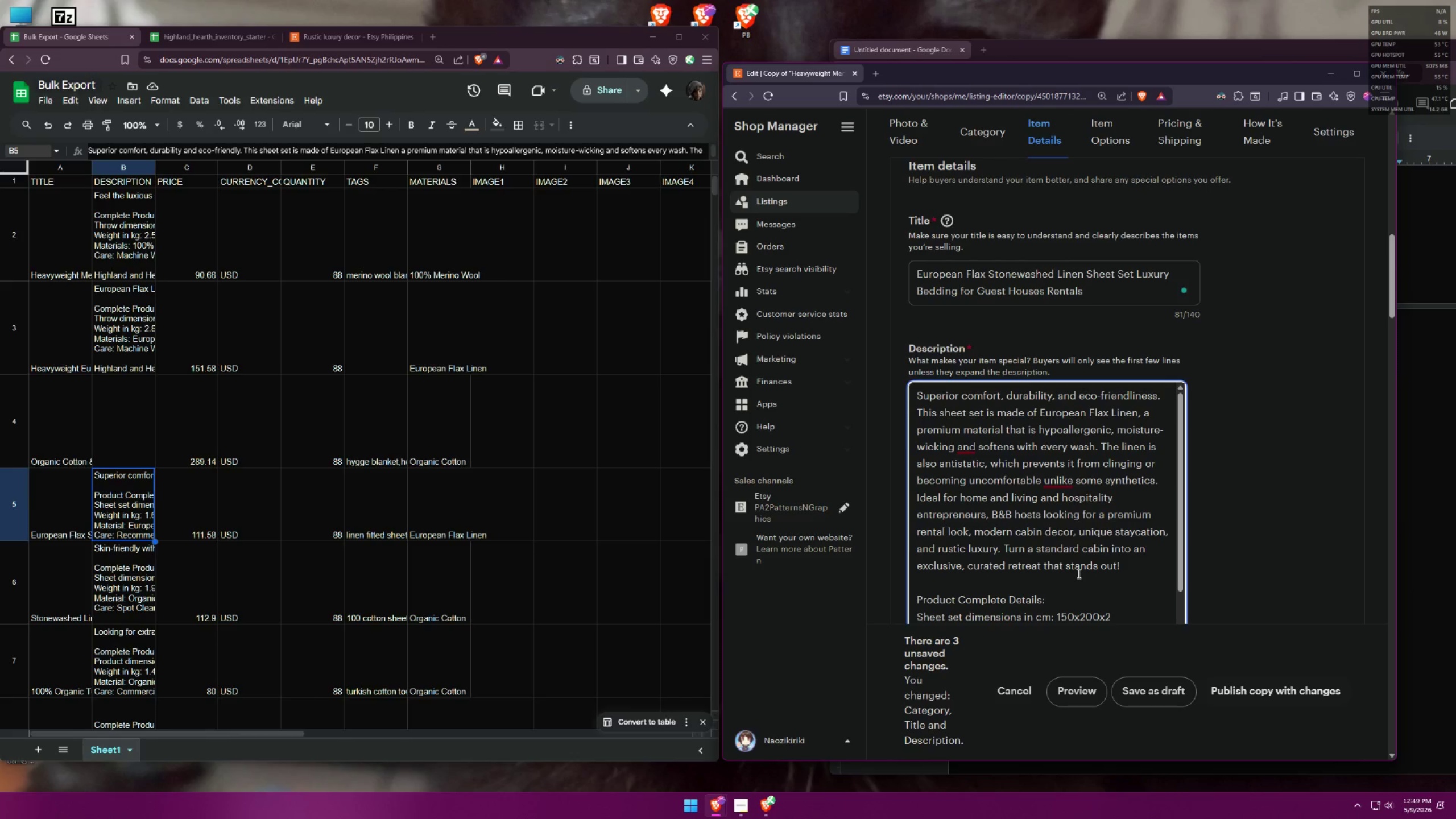 
scroll: coordinate [1061, 516], scroll_direction: down, amount: 5.0
 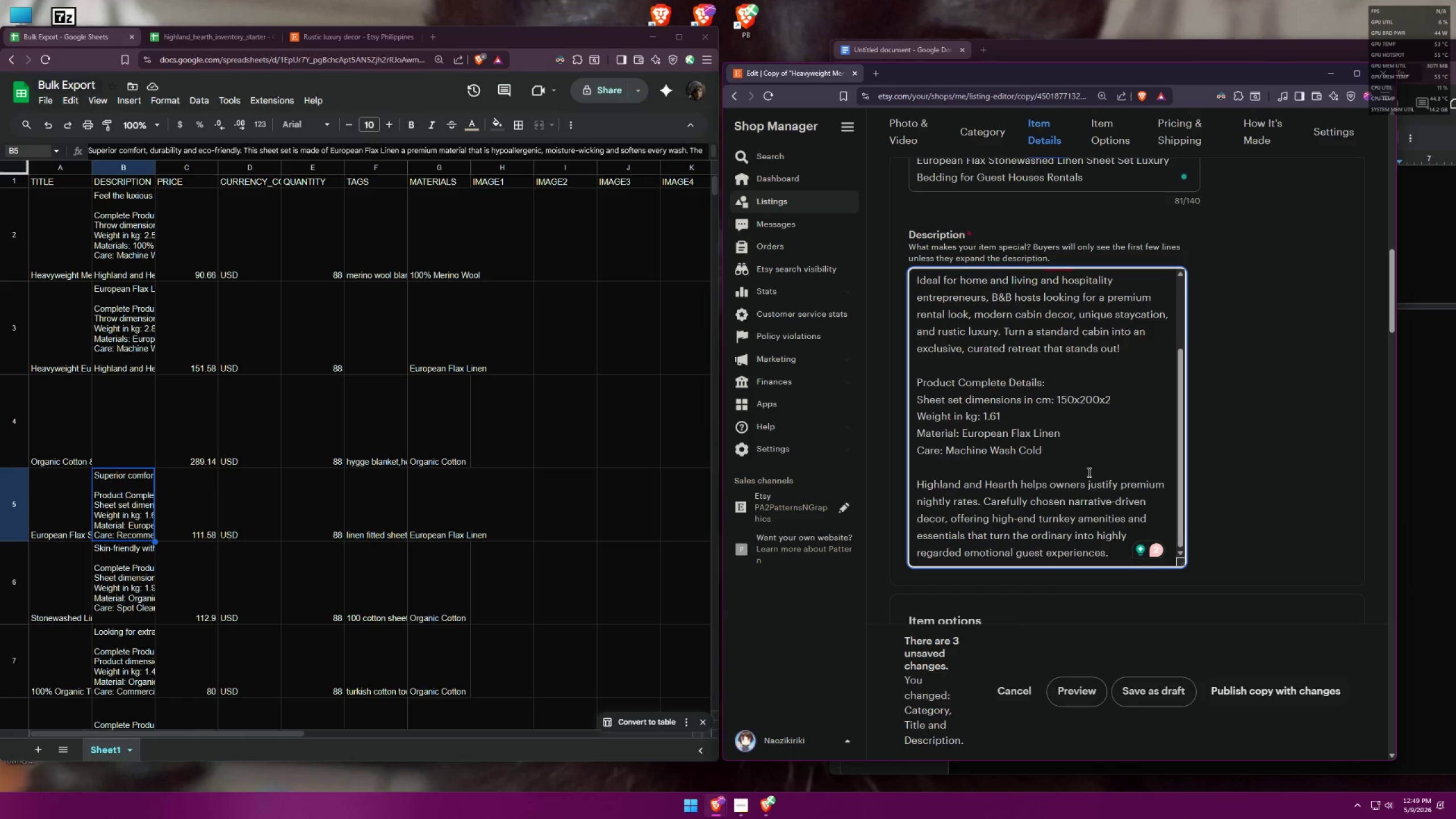 
left_click([1090, 450])
 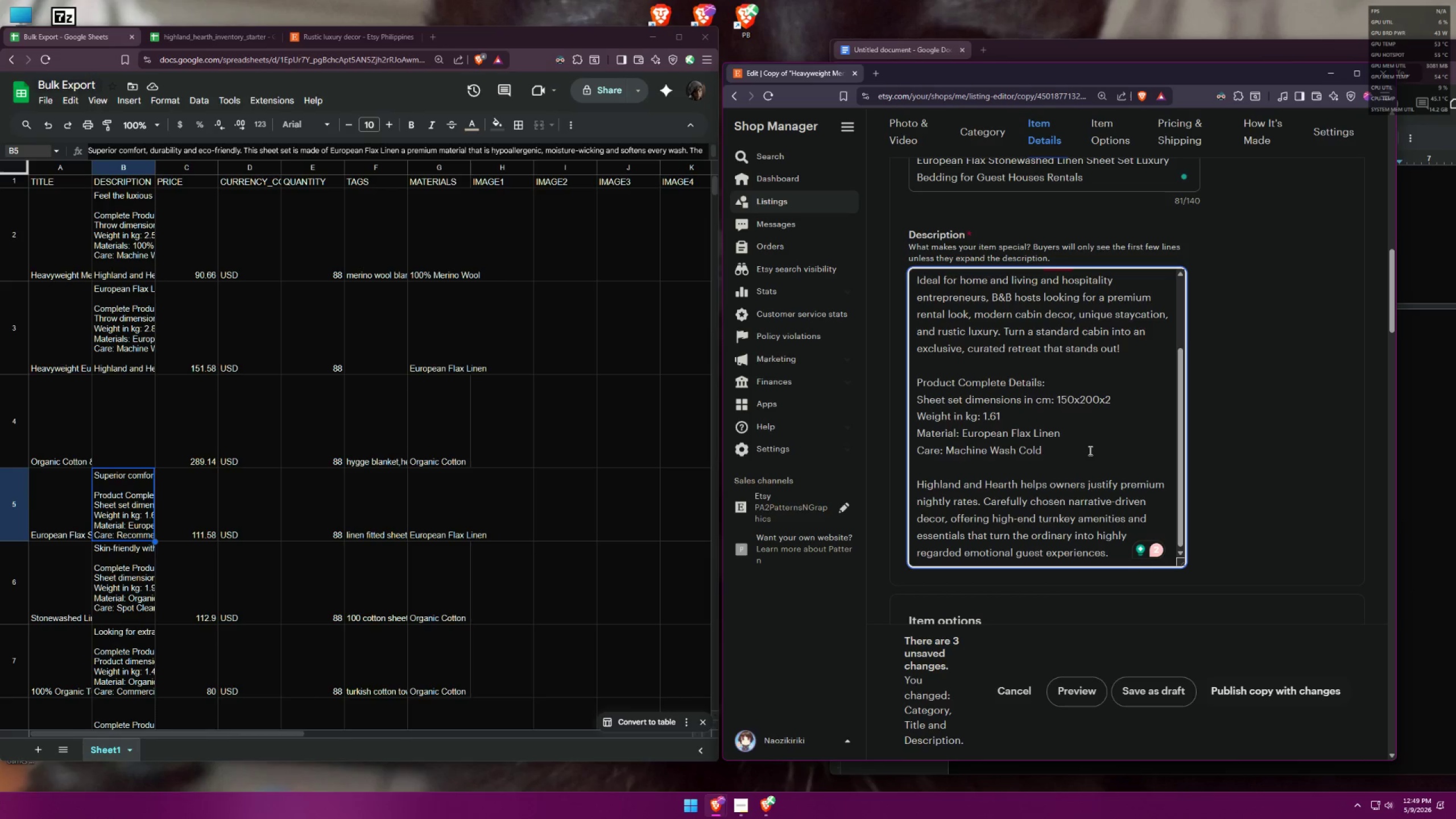 
hold_key(key=ControlLeft, duration=0.94)
 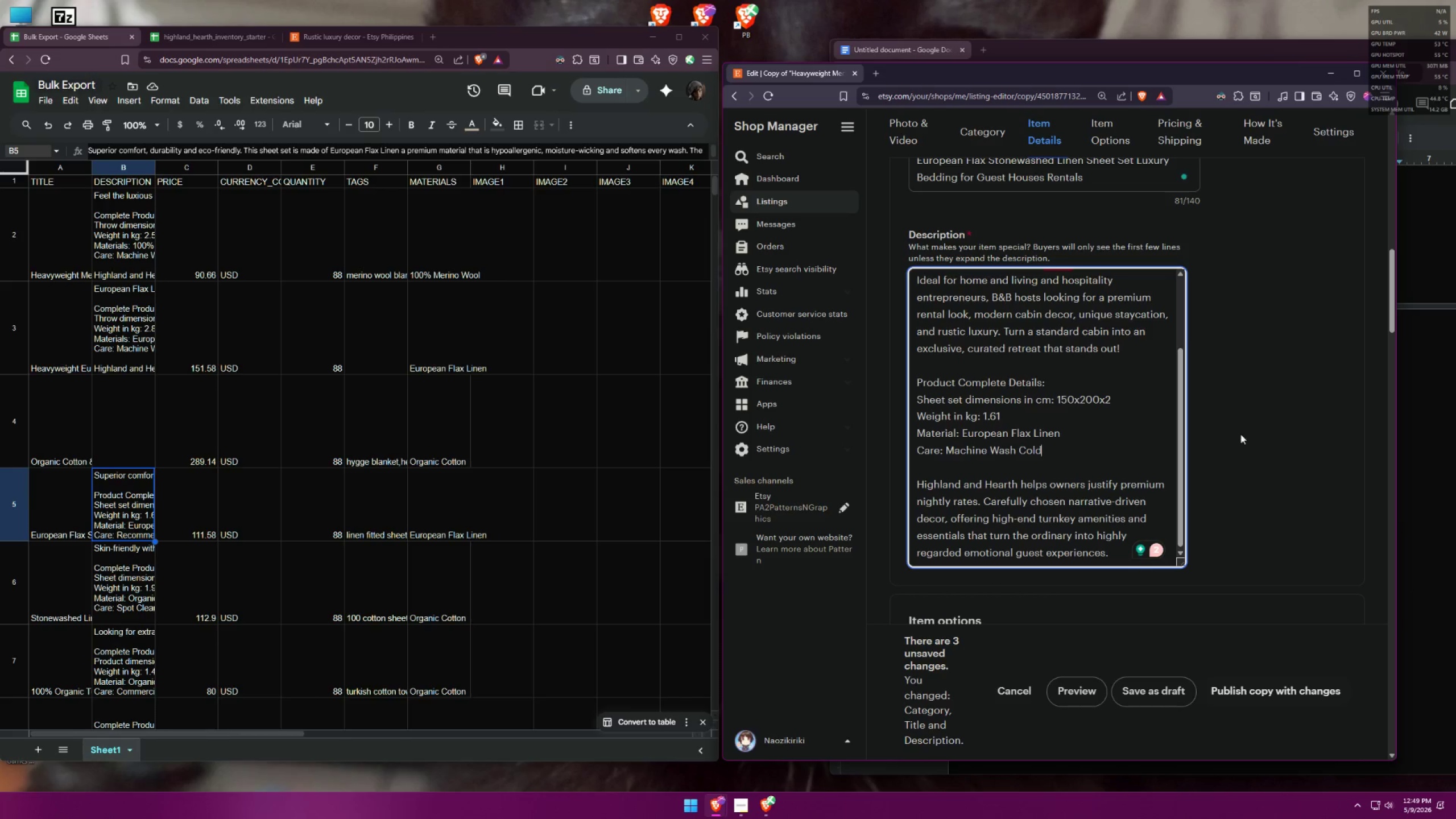 
key(Control+A)
 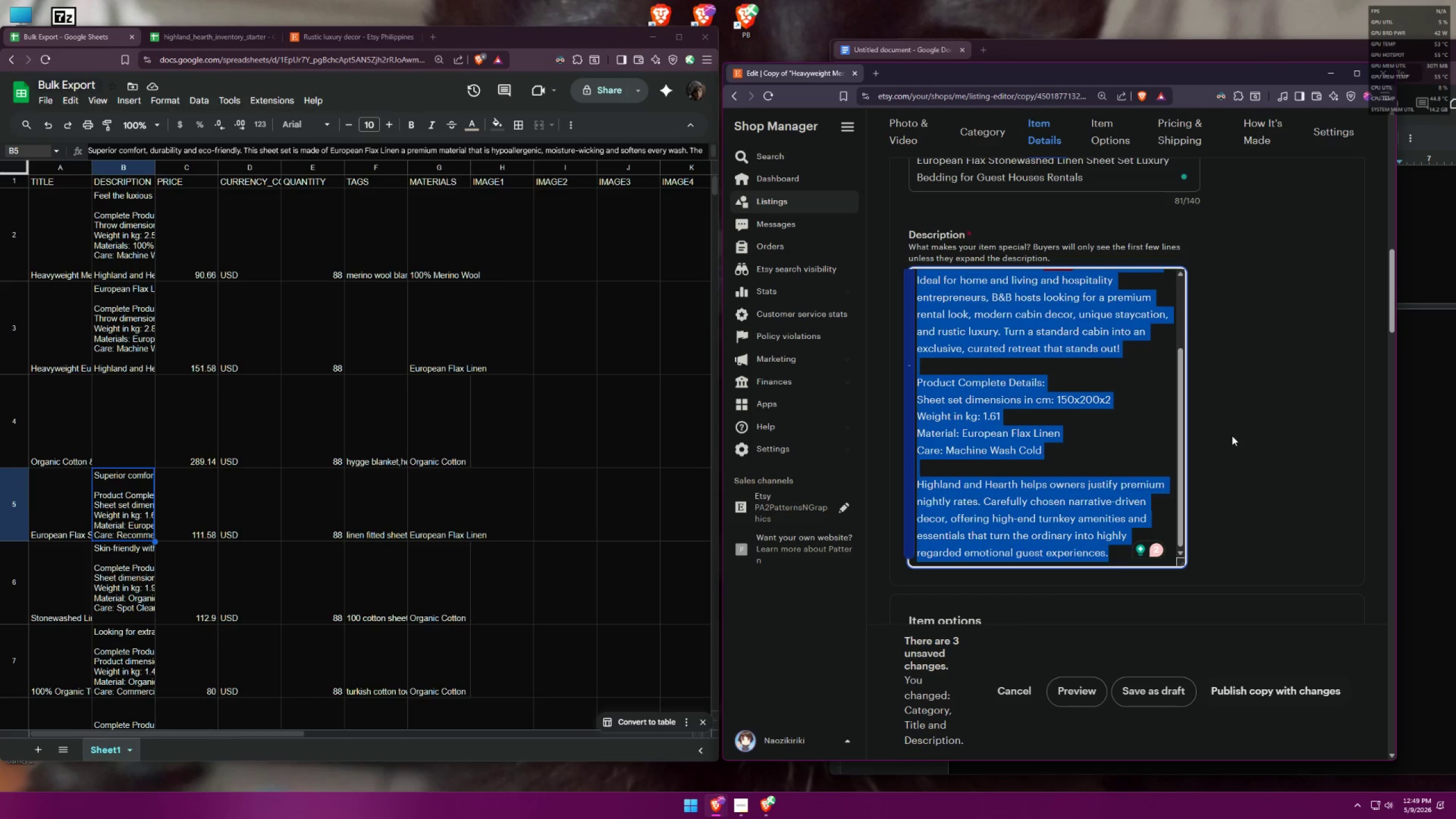 
key(Control+C)
 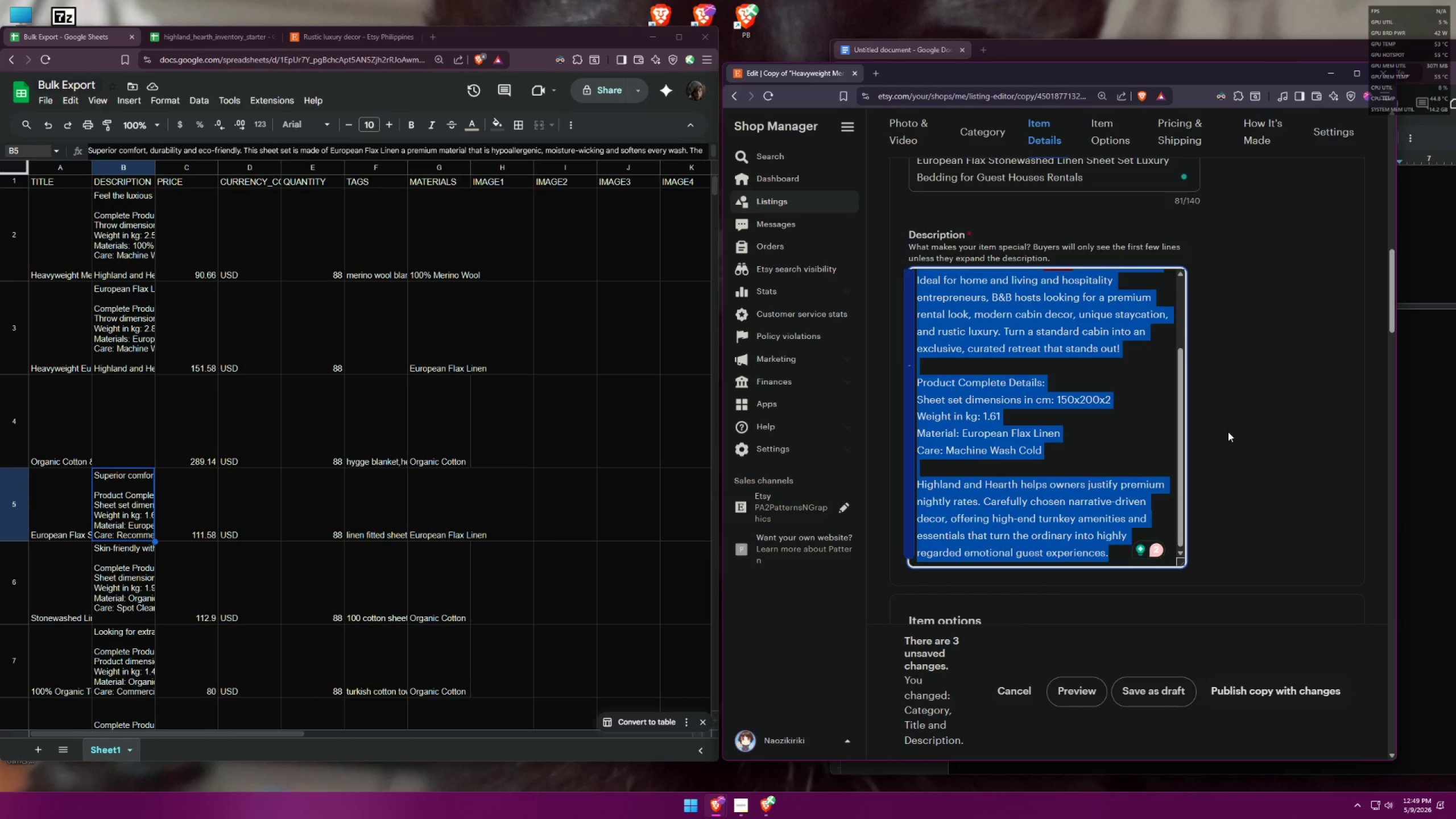 
key(Control+C)
 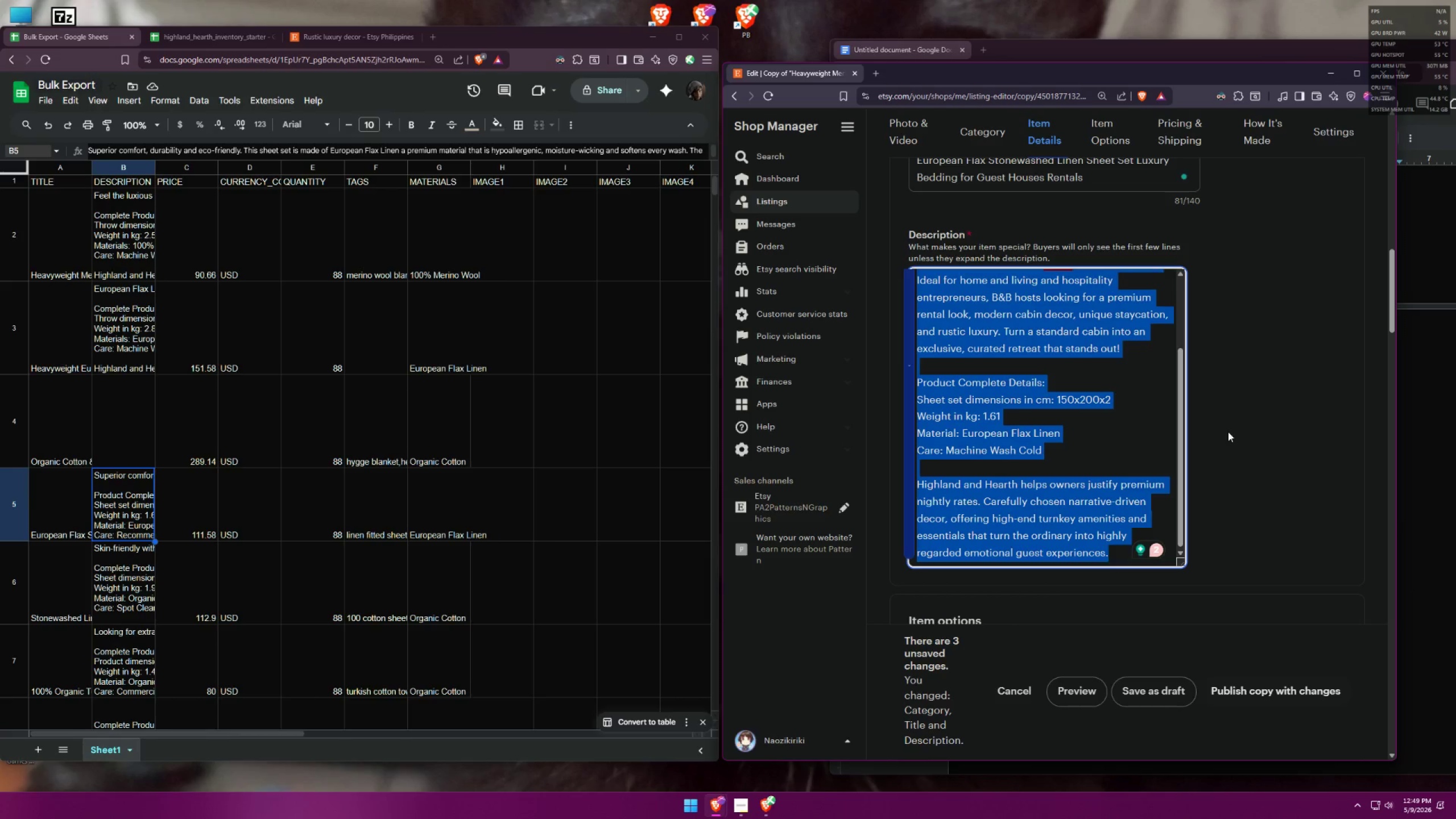 
key(Control+C)
 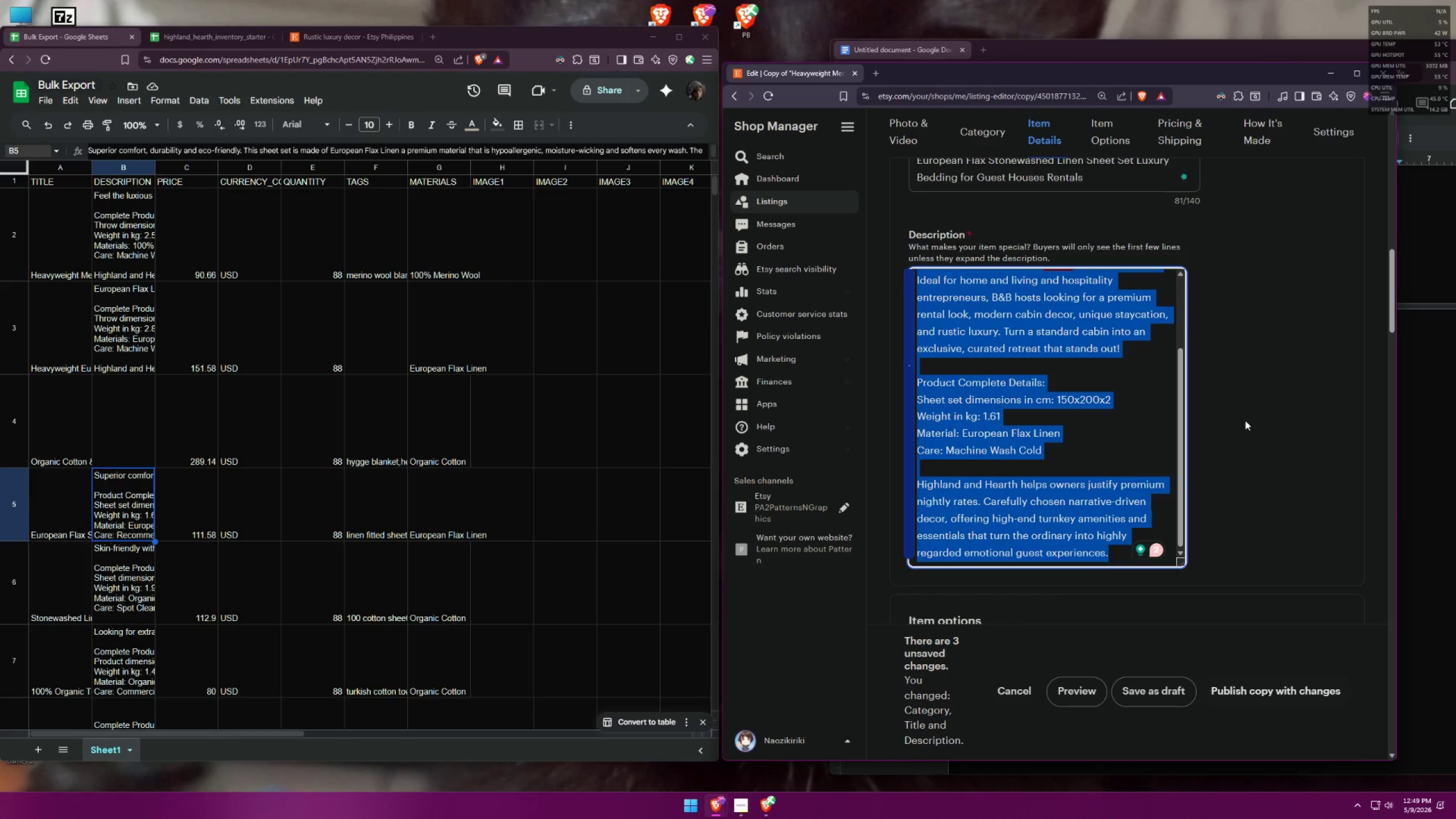 
left_click([1247, 418])
 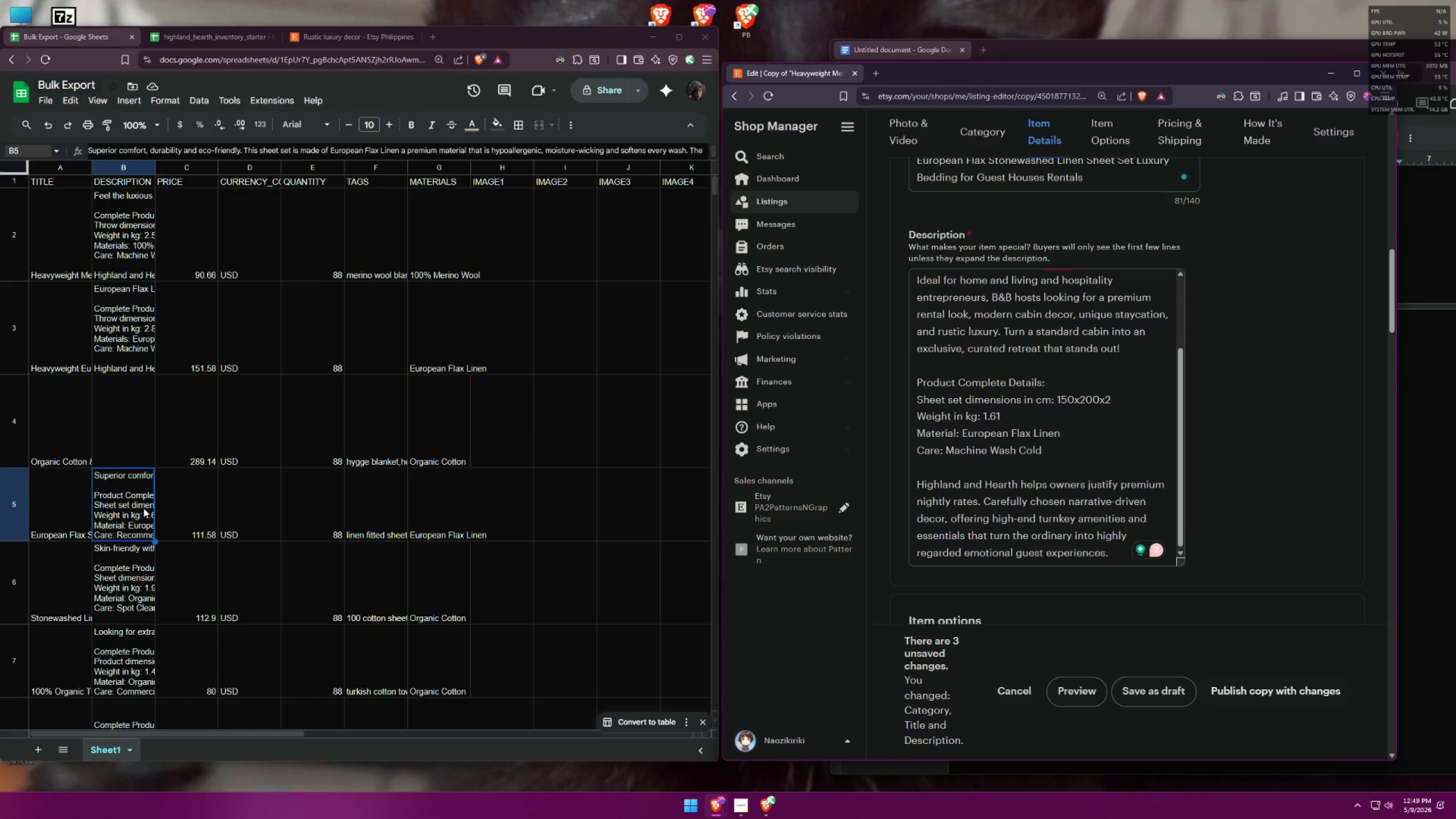 
double_click([125, 509])
 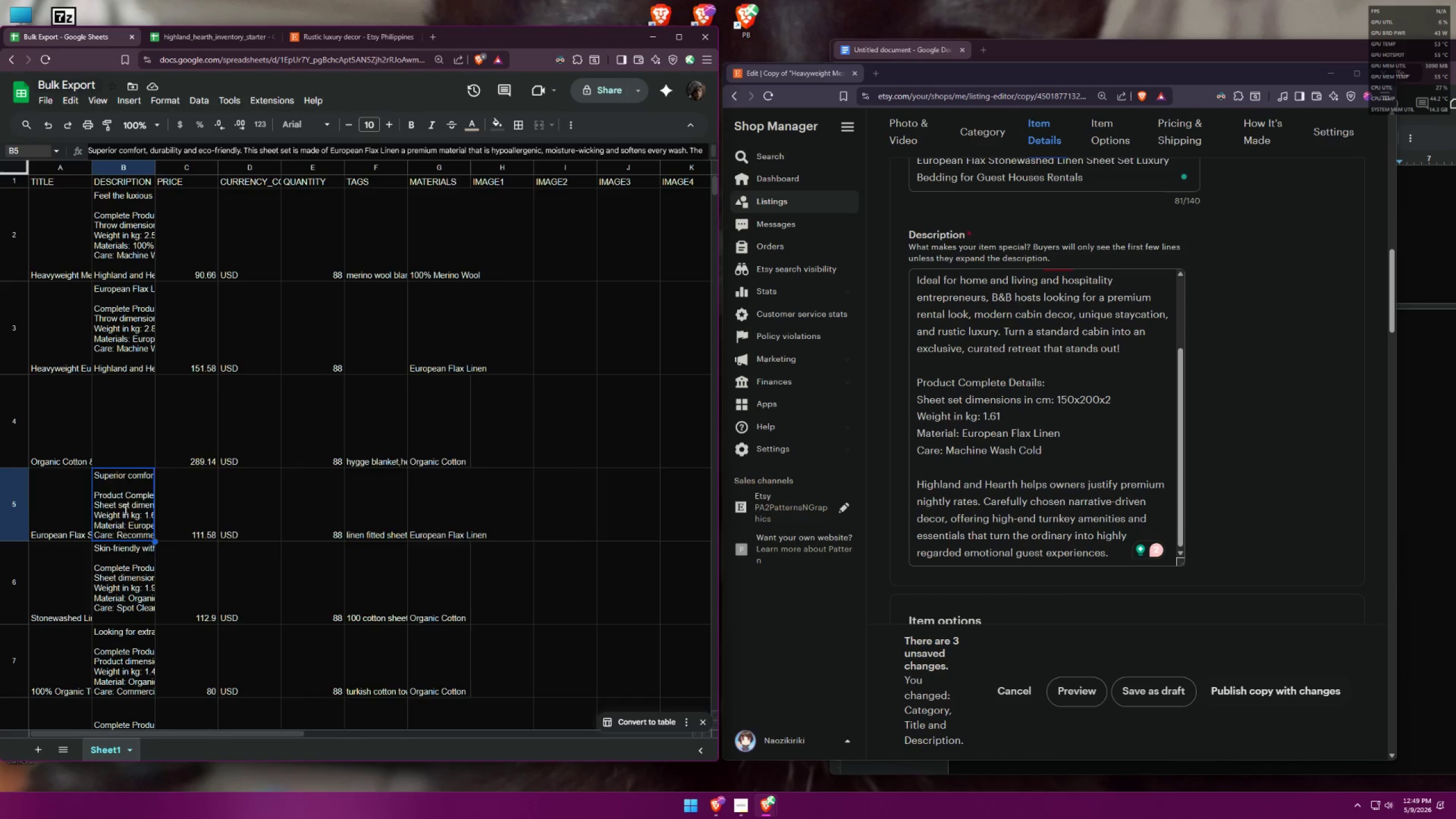 
key(Control+A)
 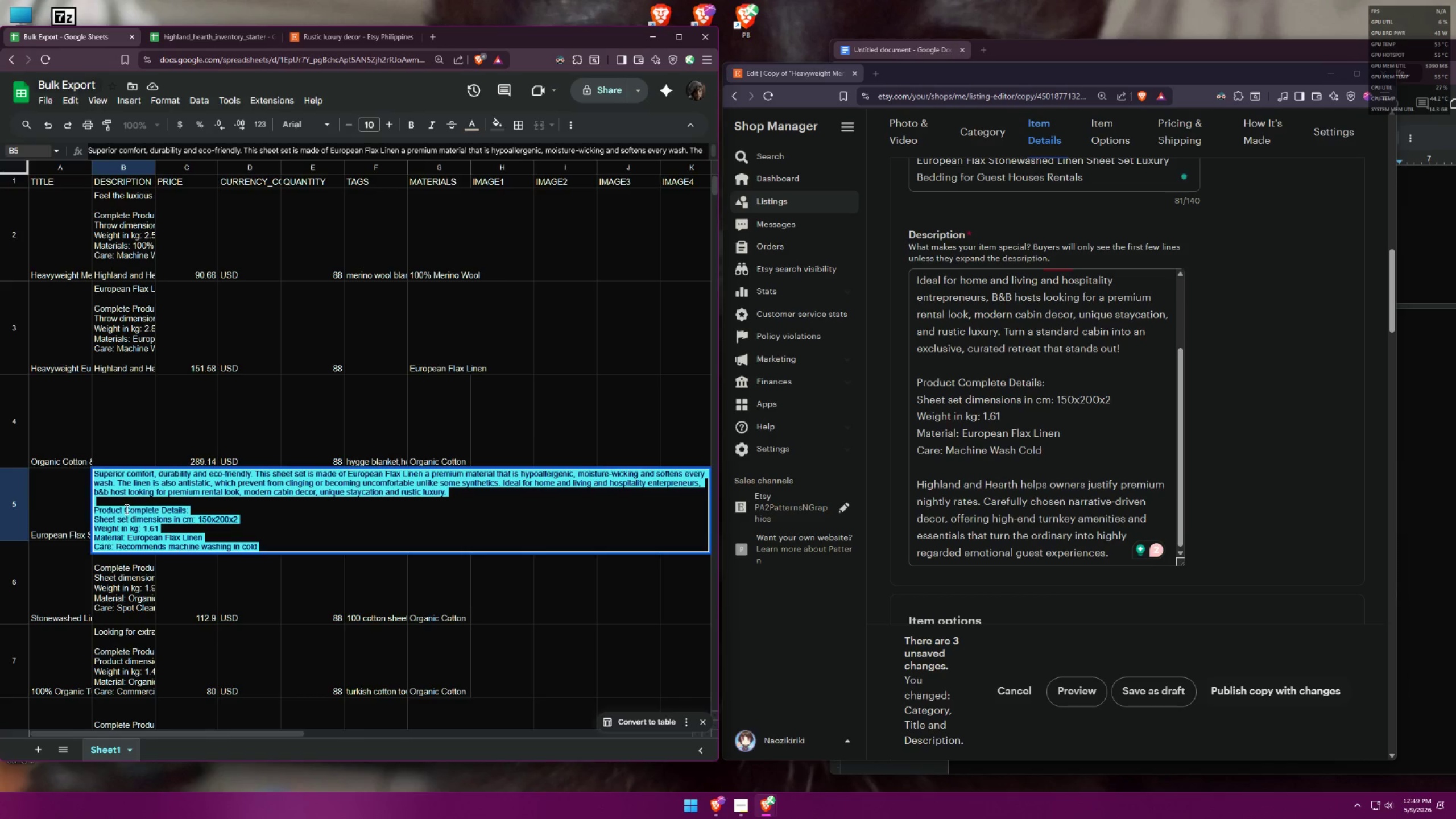 
key(Control+V)
 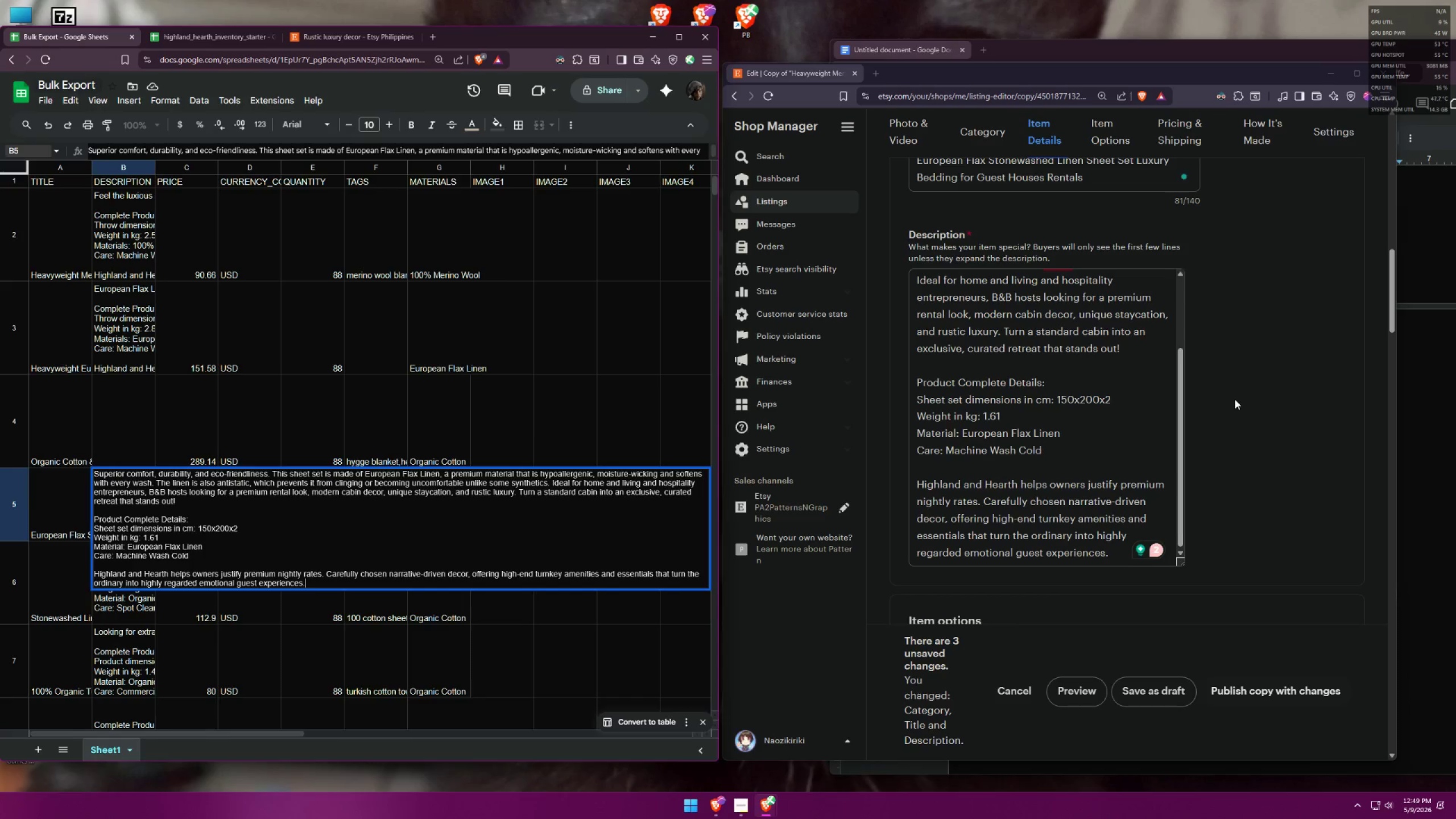 
scroll: coordinate [1226, 403], scroll_direction: up, amount: 3.0
 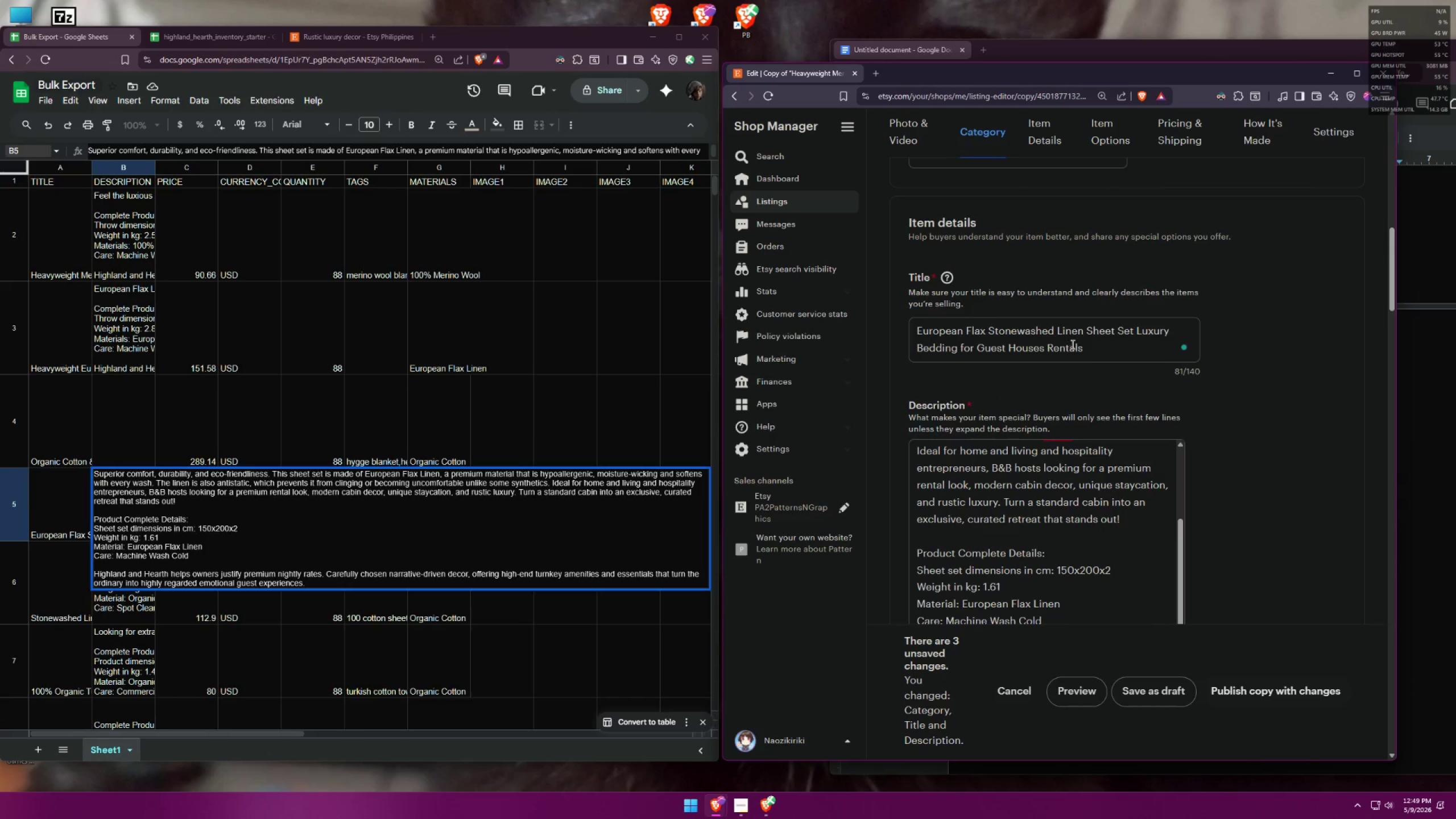 
left_click_drag(start_coordinate=[1093, 349], to_coordinate=[890, 325])
 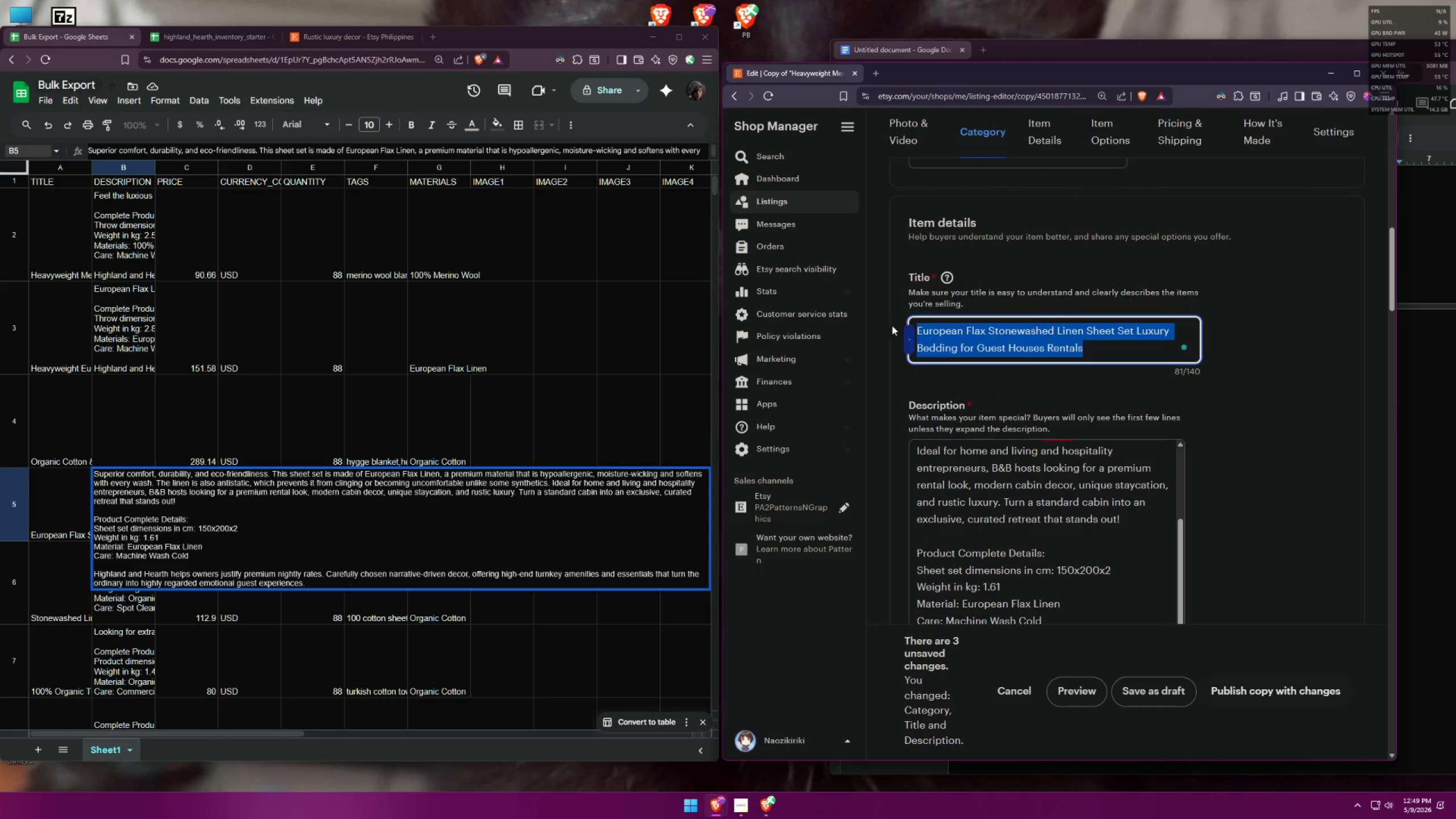 
key(Control+C)
 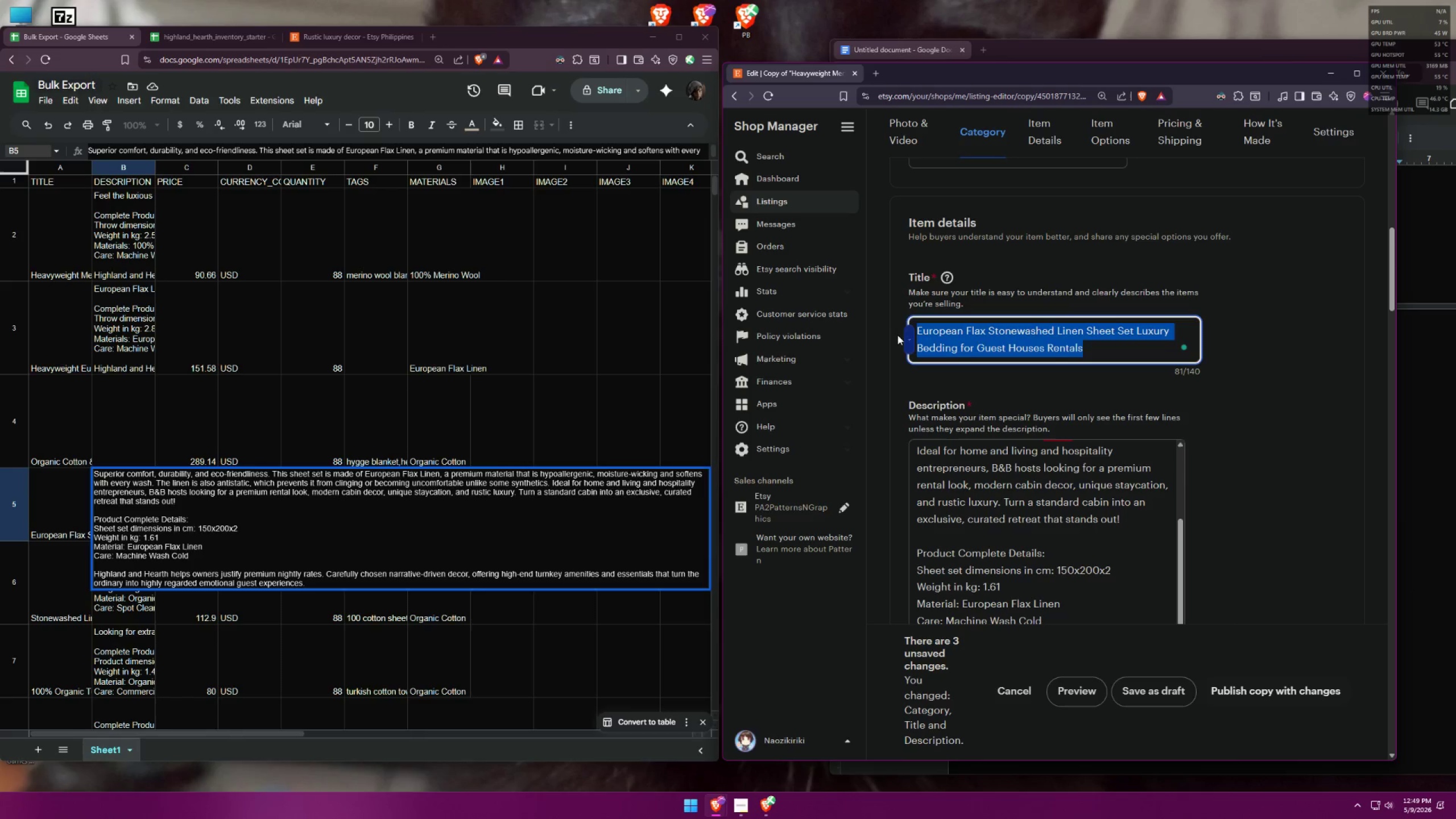 
key(Control+C)
 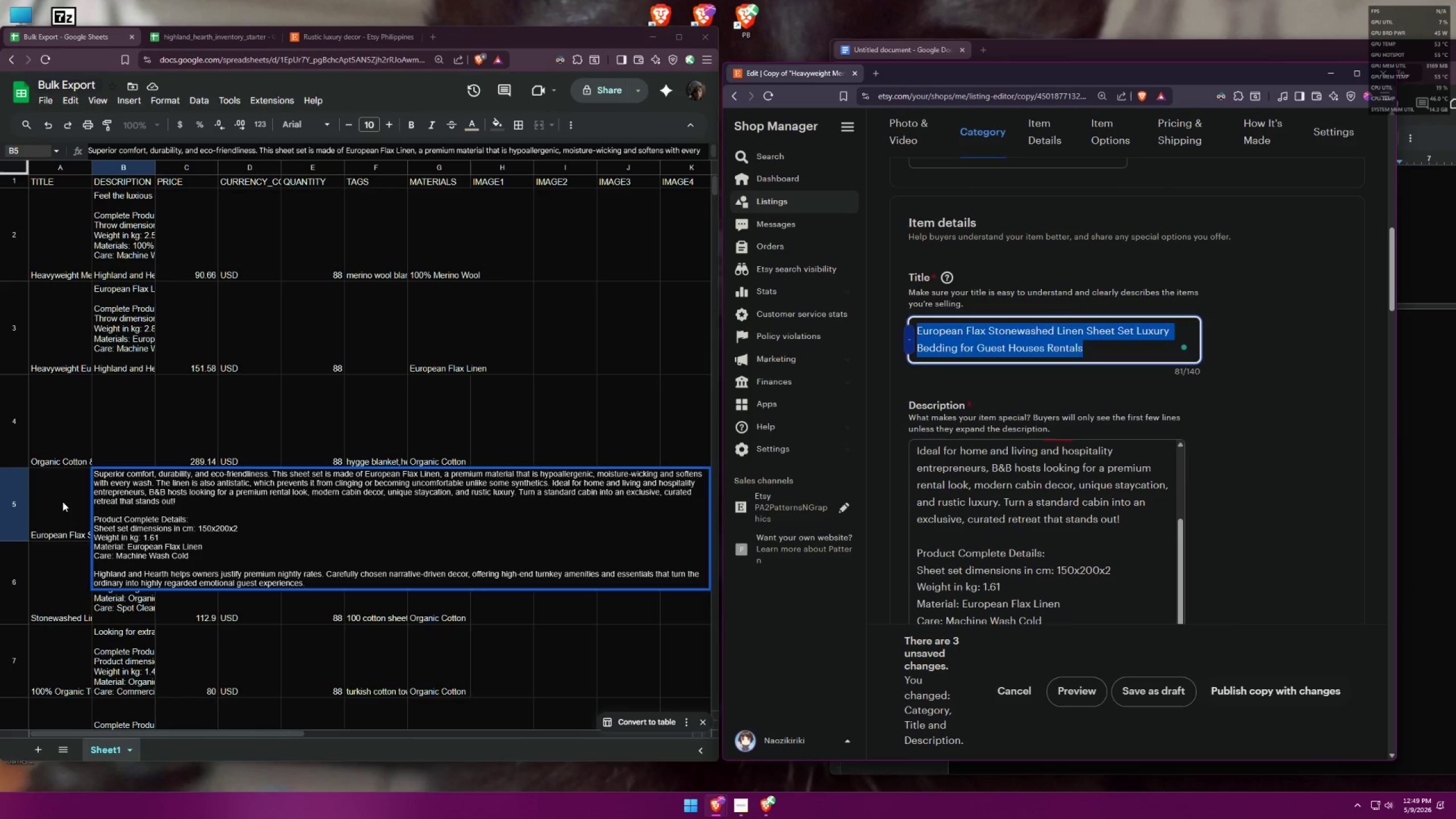 
double_click([63, 502])
 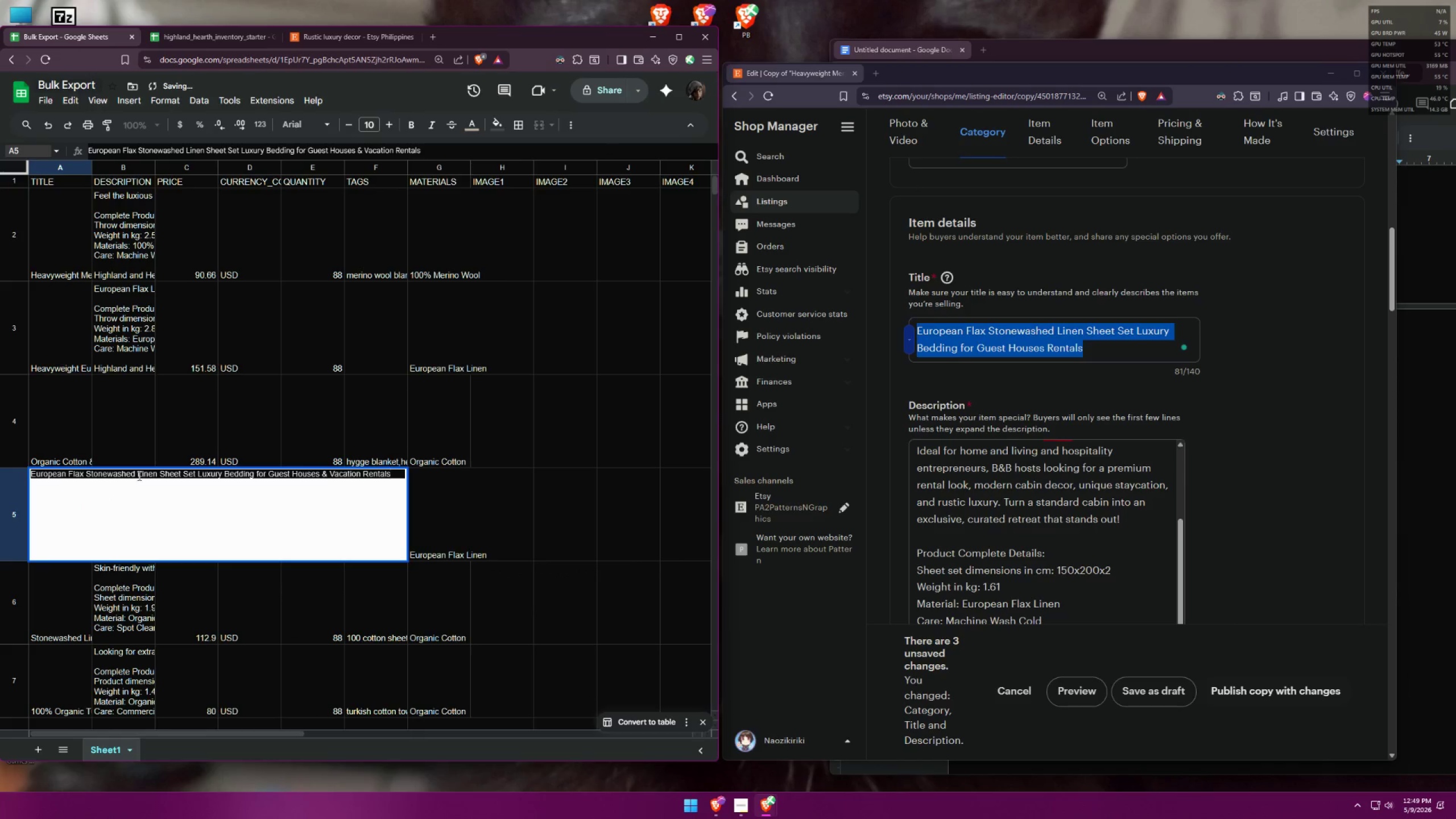 
double_click([139, 474])
 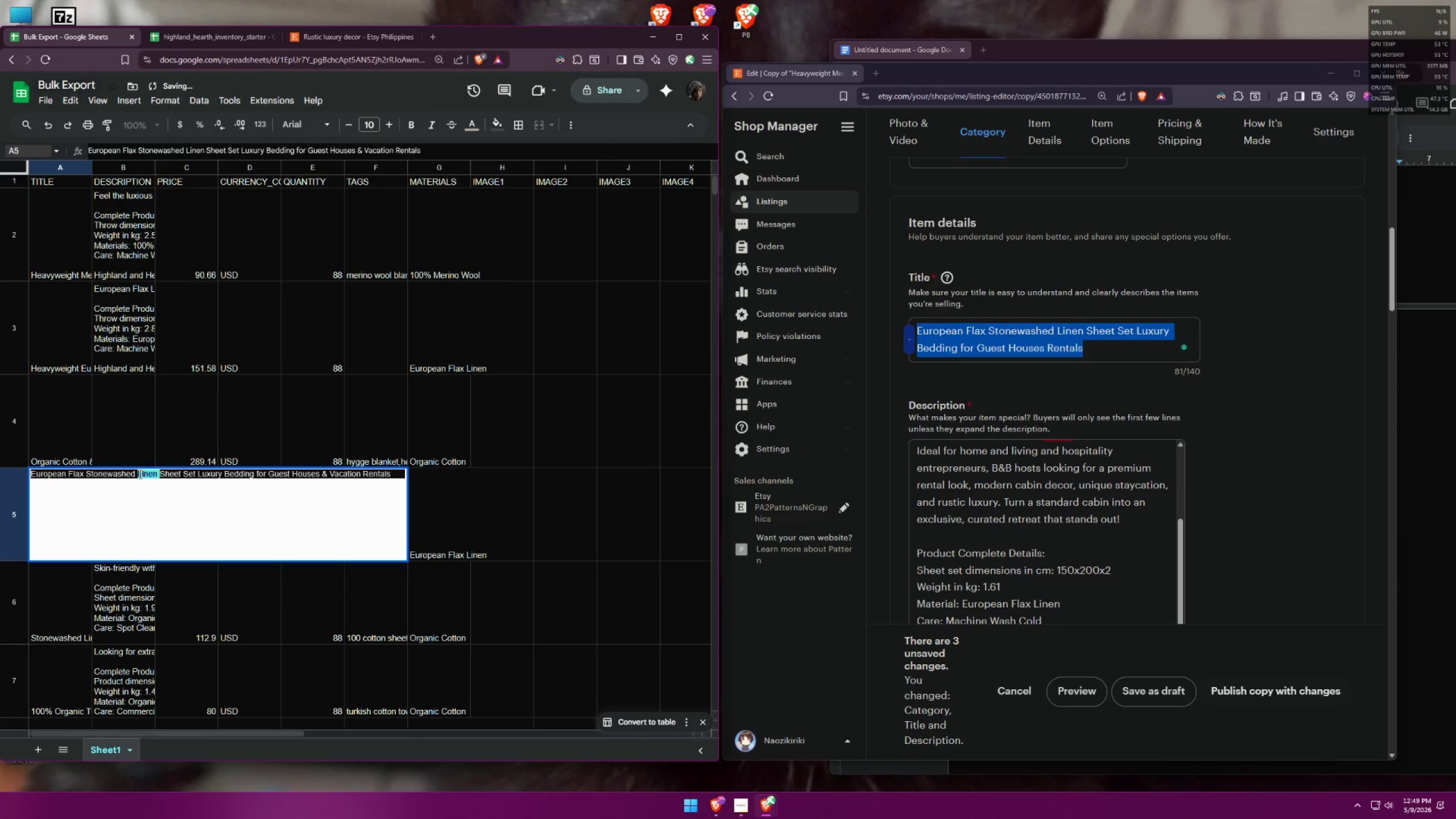 
triple_click([139, 474])
 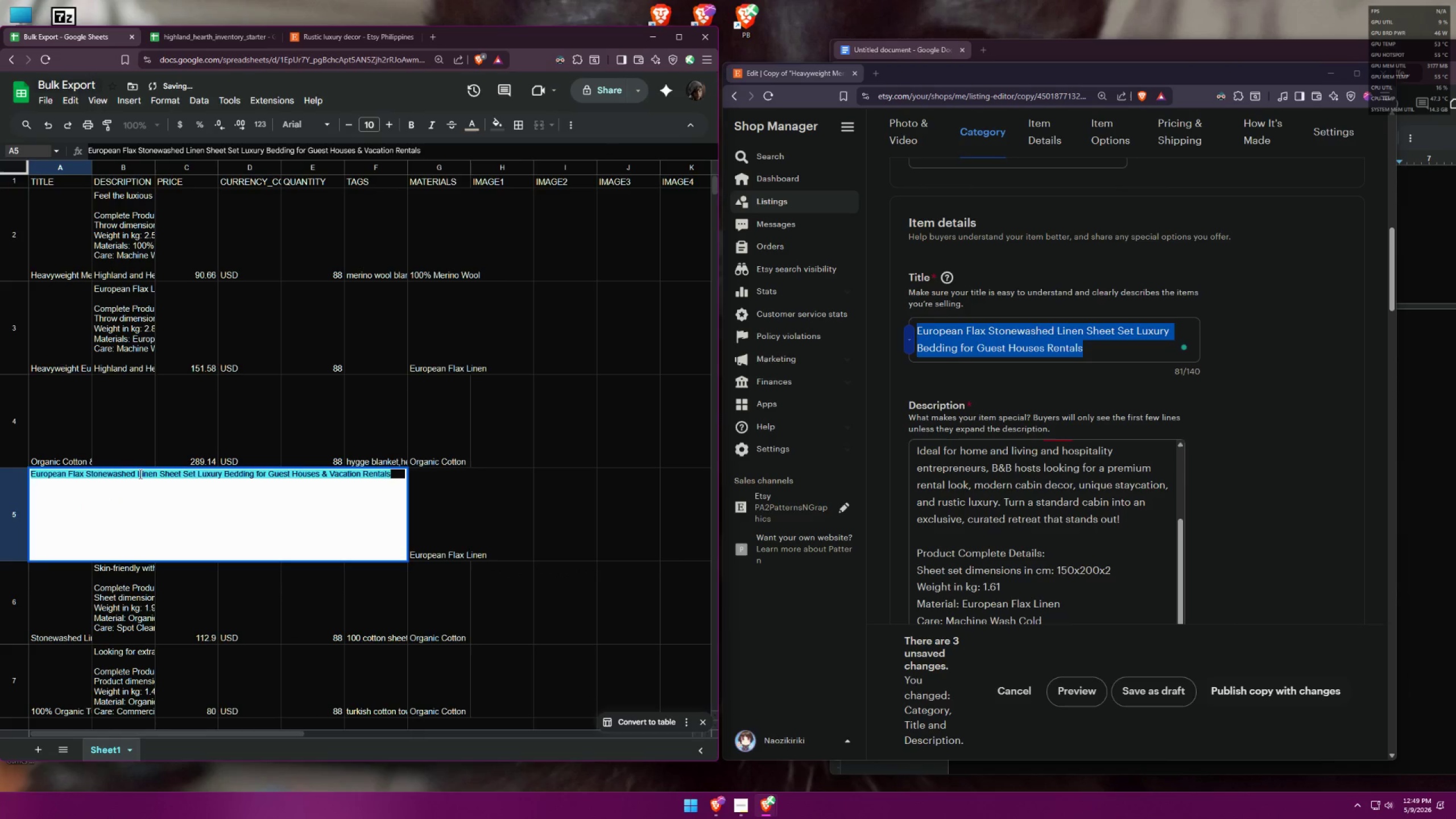 
key(Control+V)
 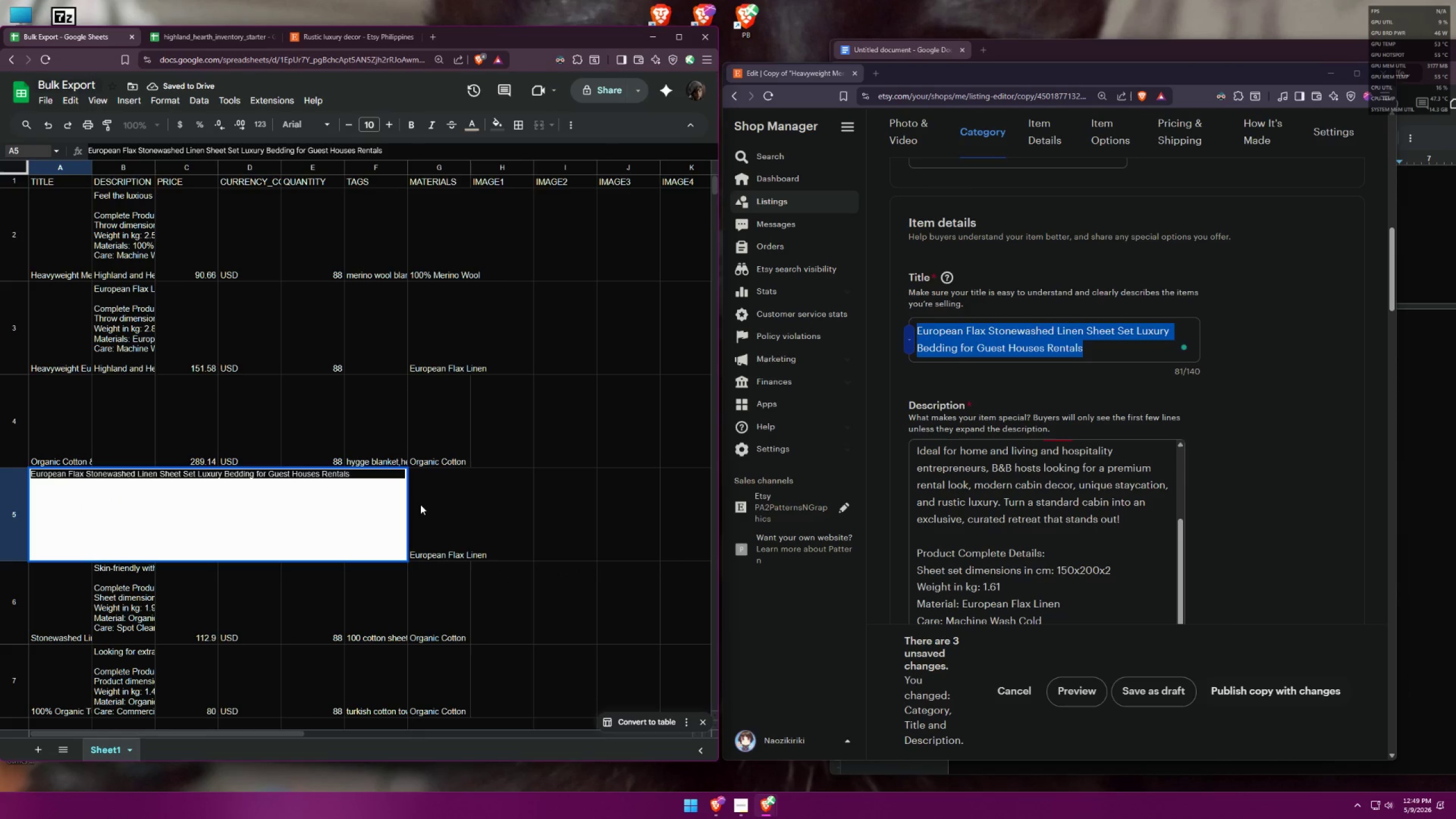 
left_click([420, 504])
 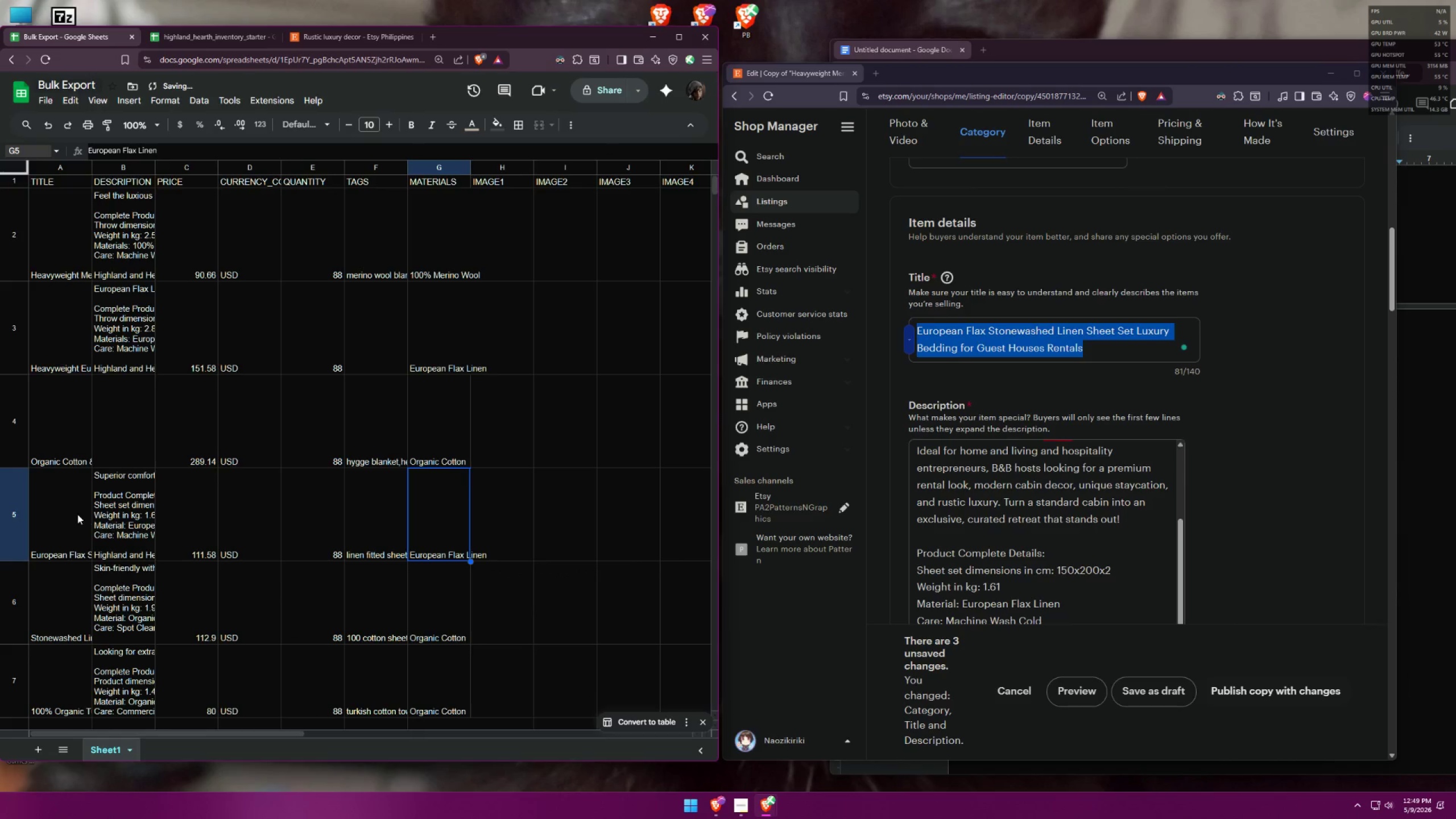 
left_click([67, 512])
 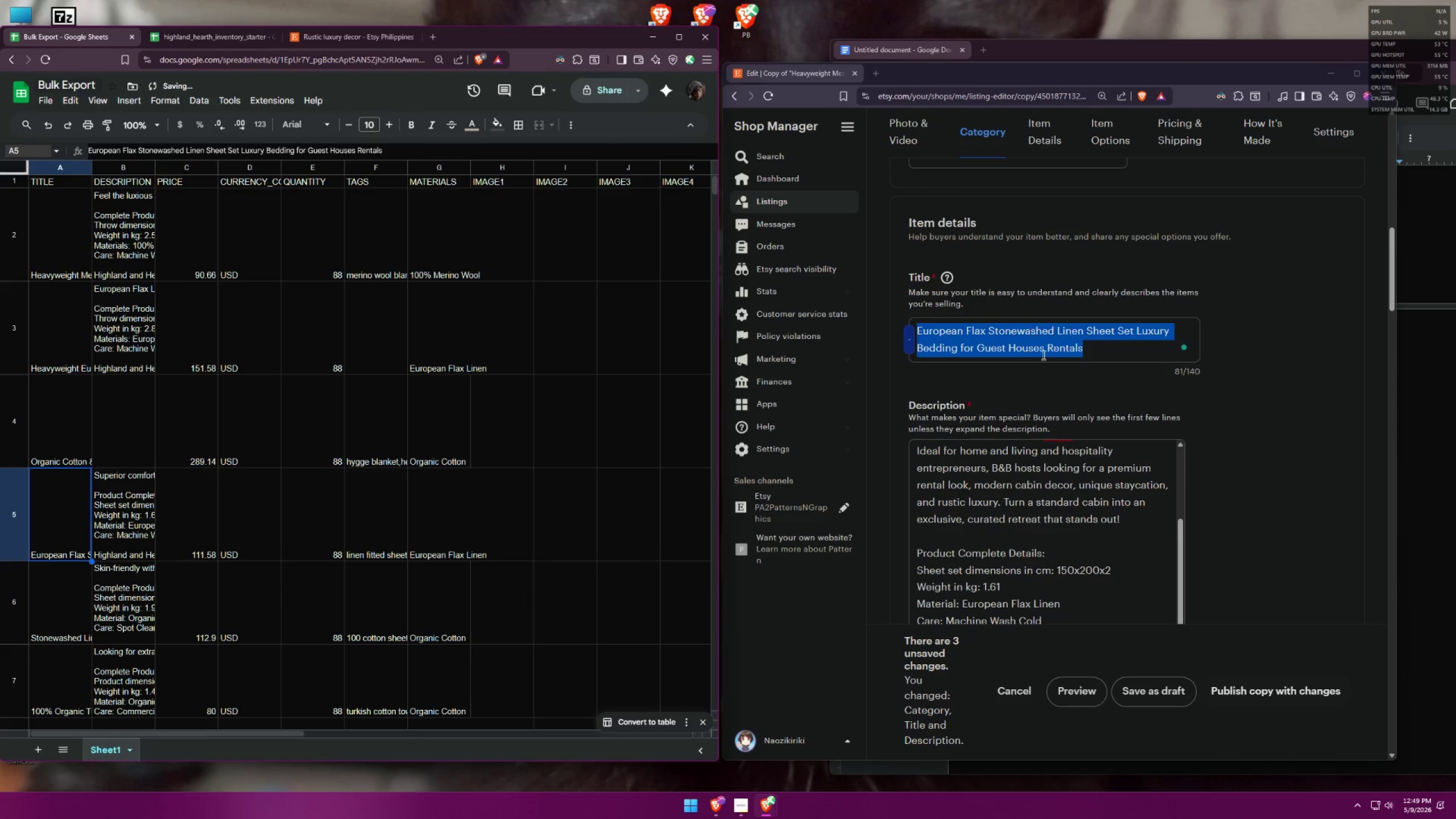 
left_click([1114, 357])
 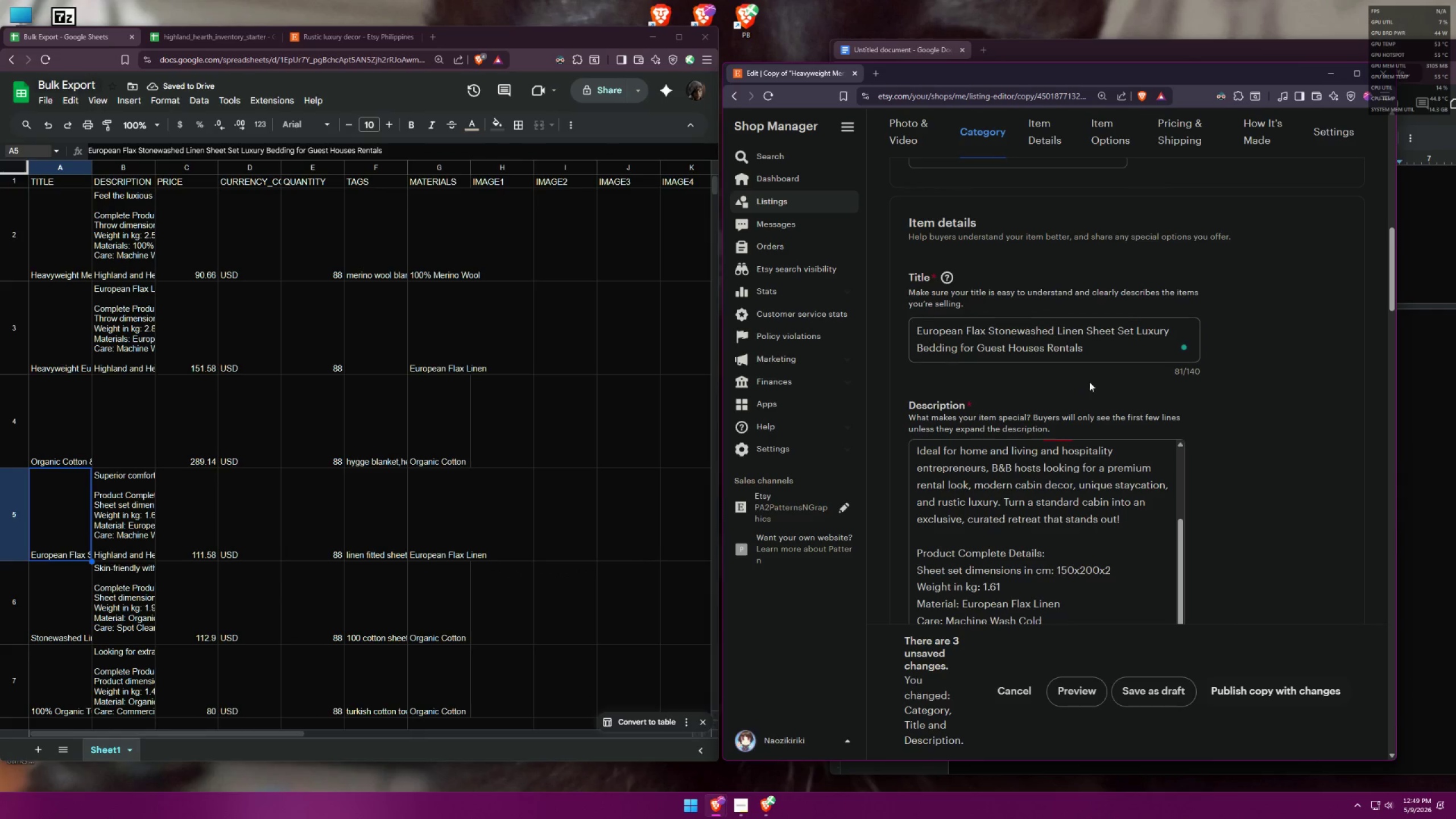 
left_click_drag(start_coordinate=[1098, 351], to_coordinate=[888, 307])
 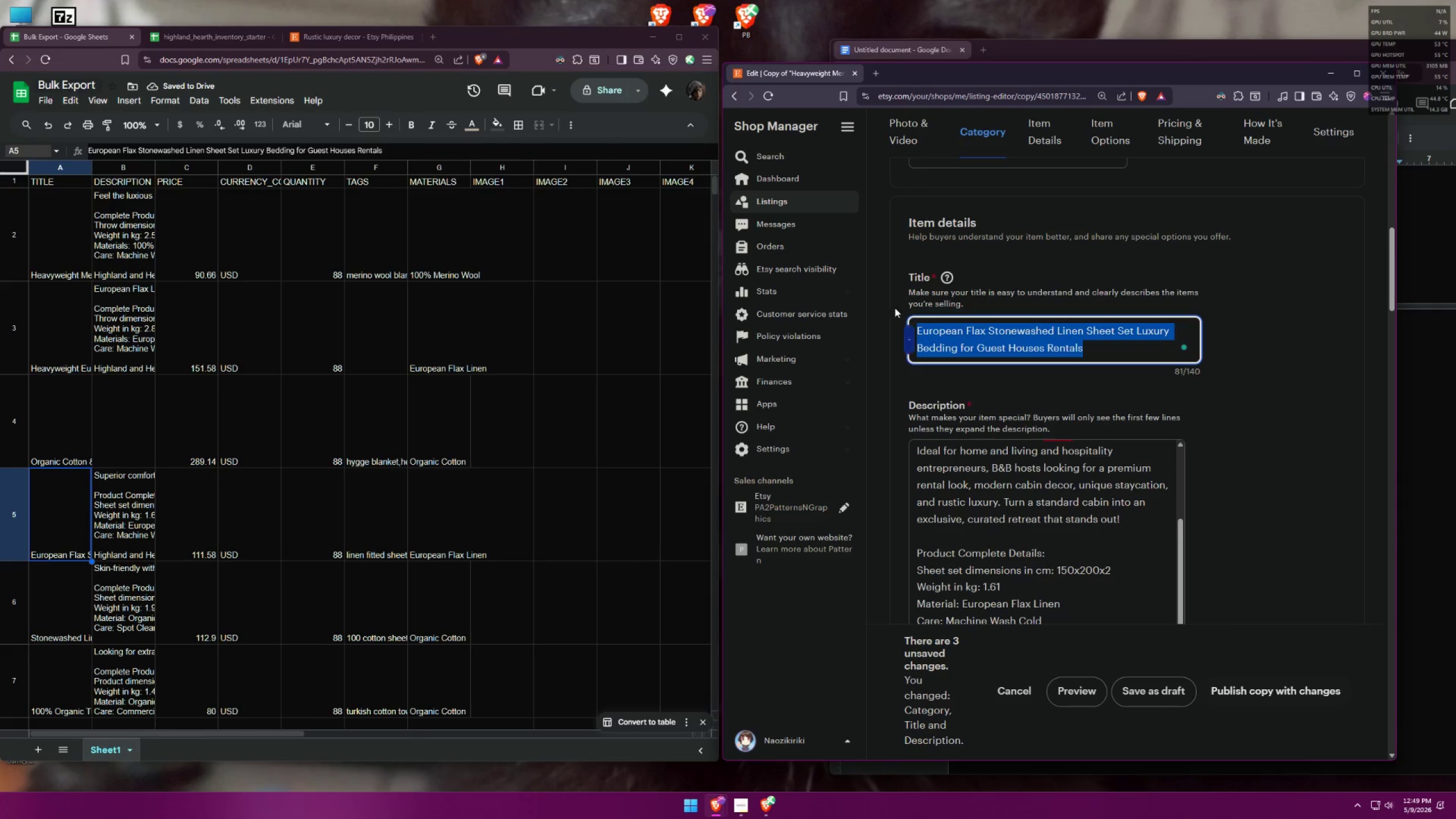 
key(Control+C)
 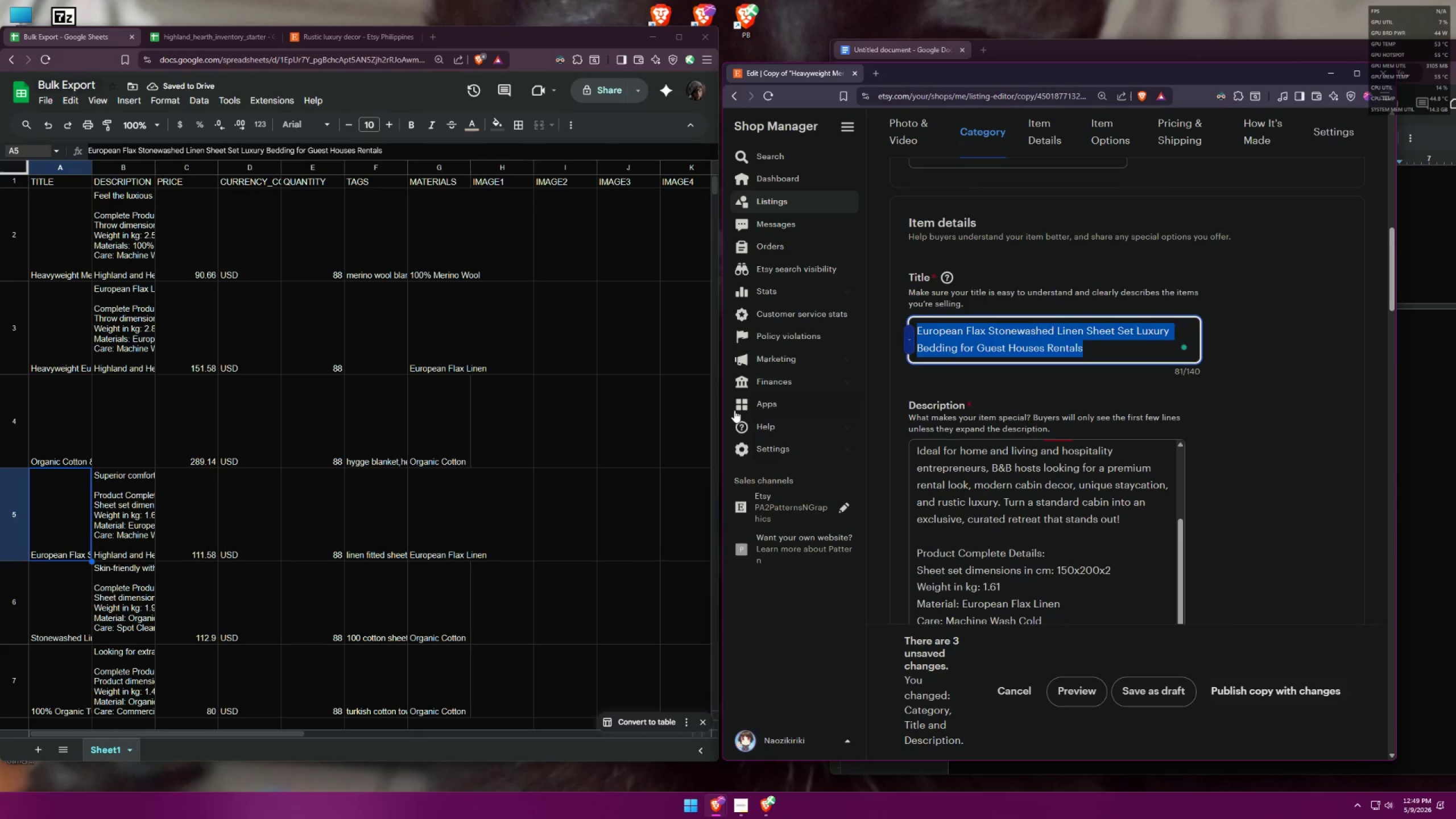 
key(Control+C)
 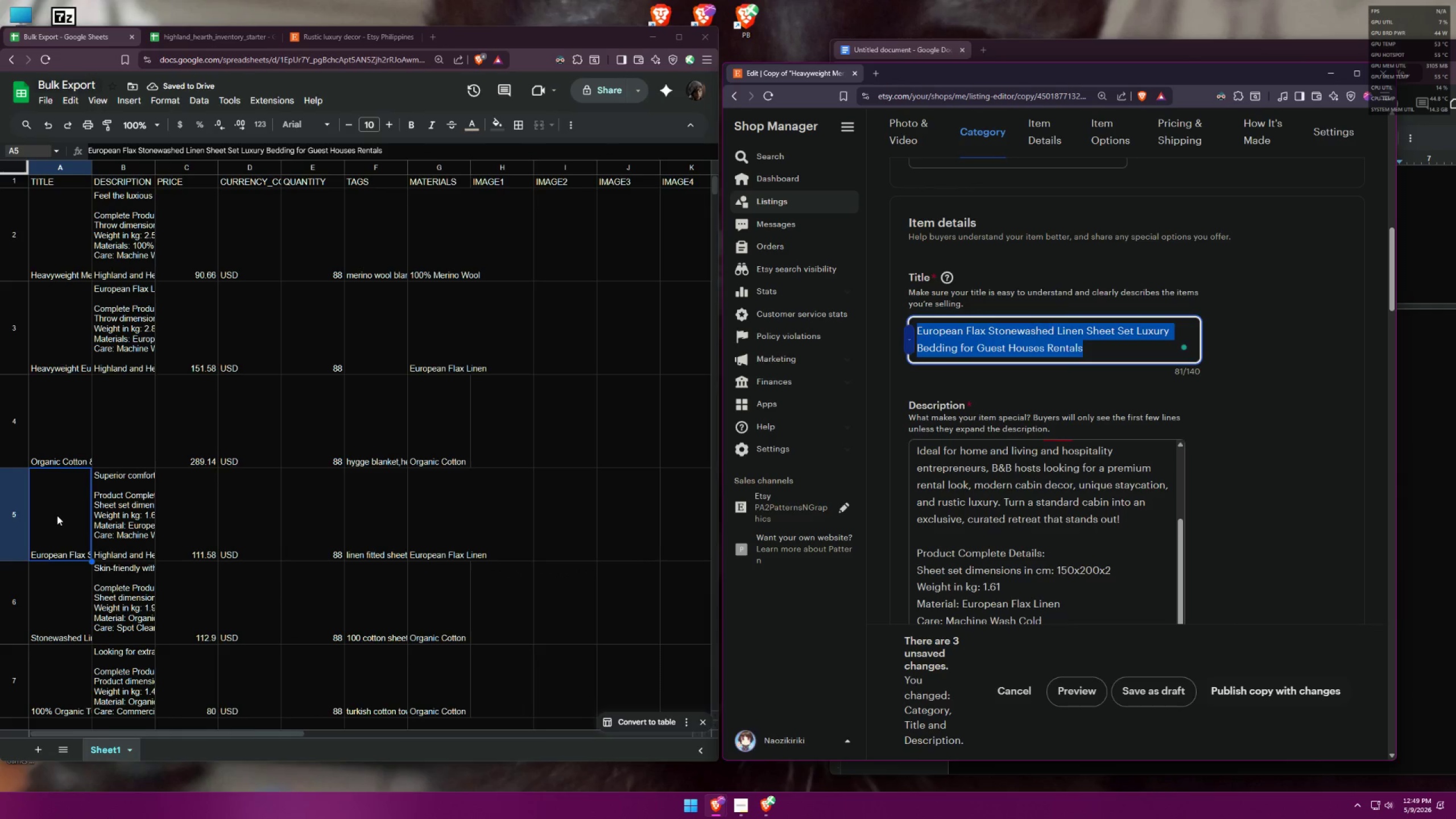 
double_click([57, 515])
 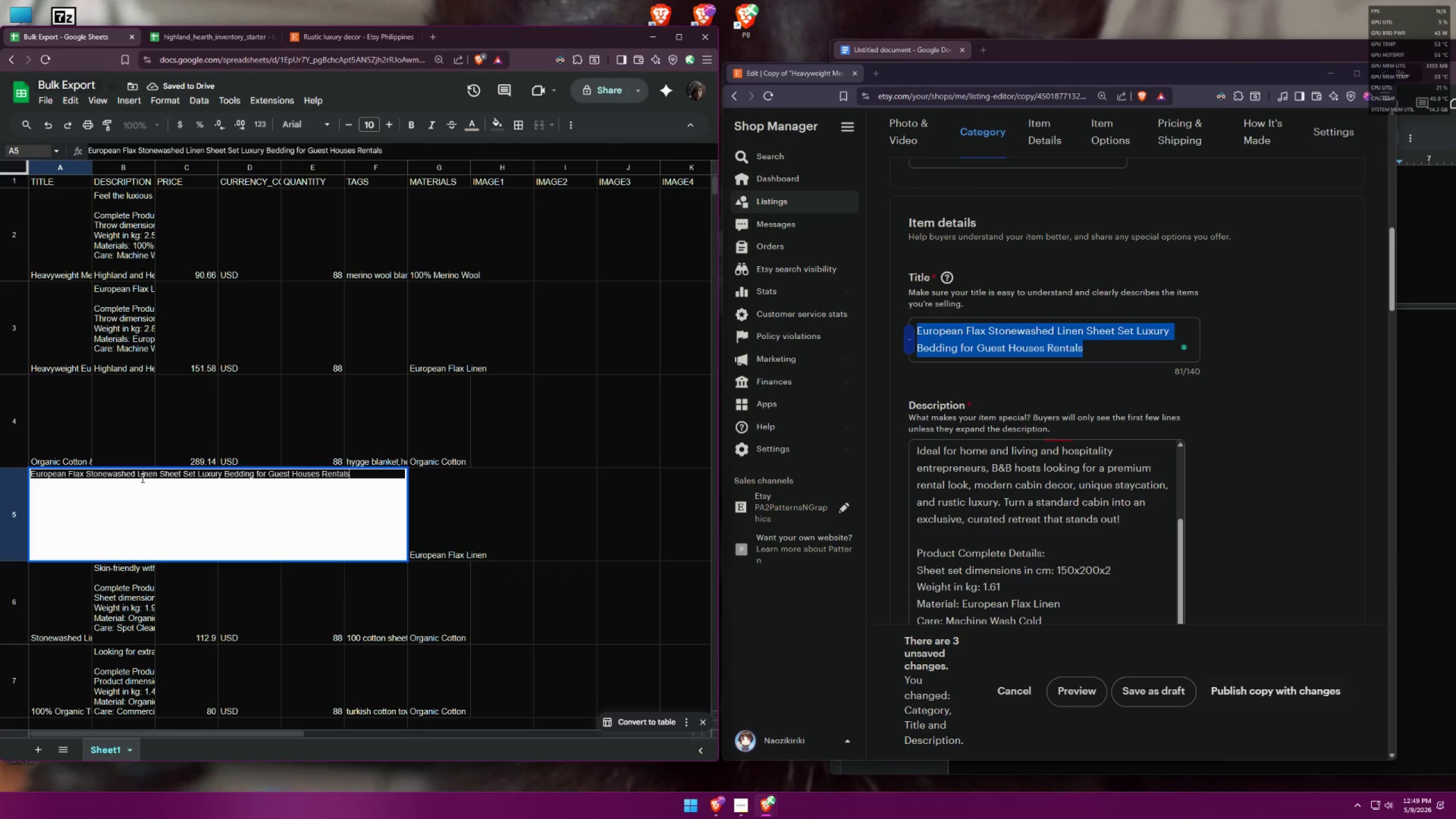 
double_click([142, 477])
 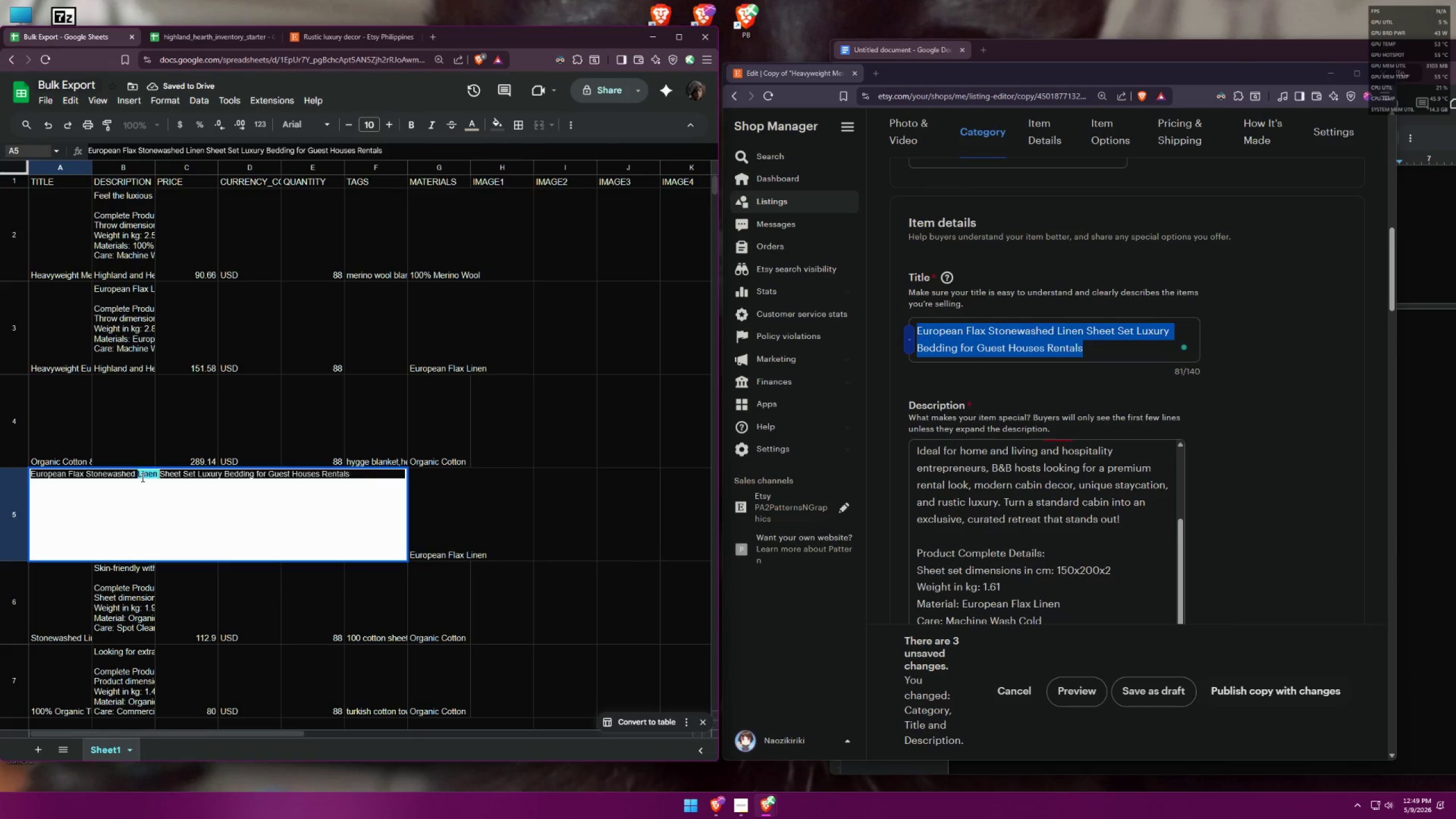 
triple_click([142, 477])
 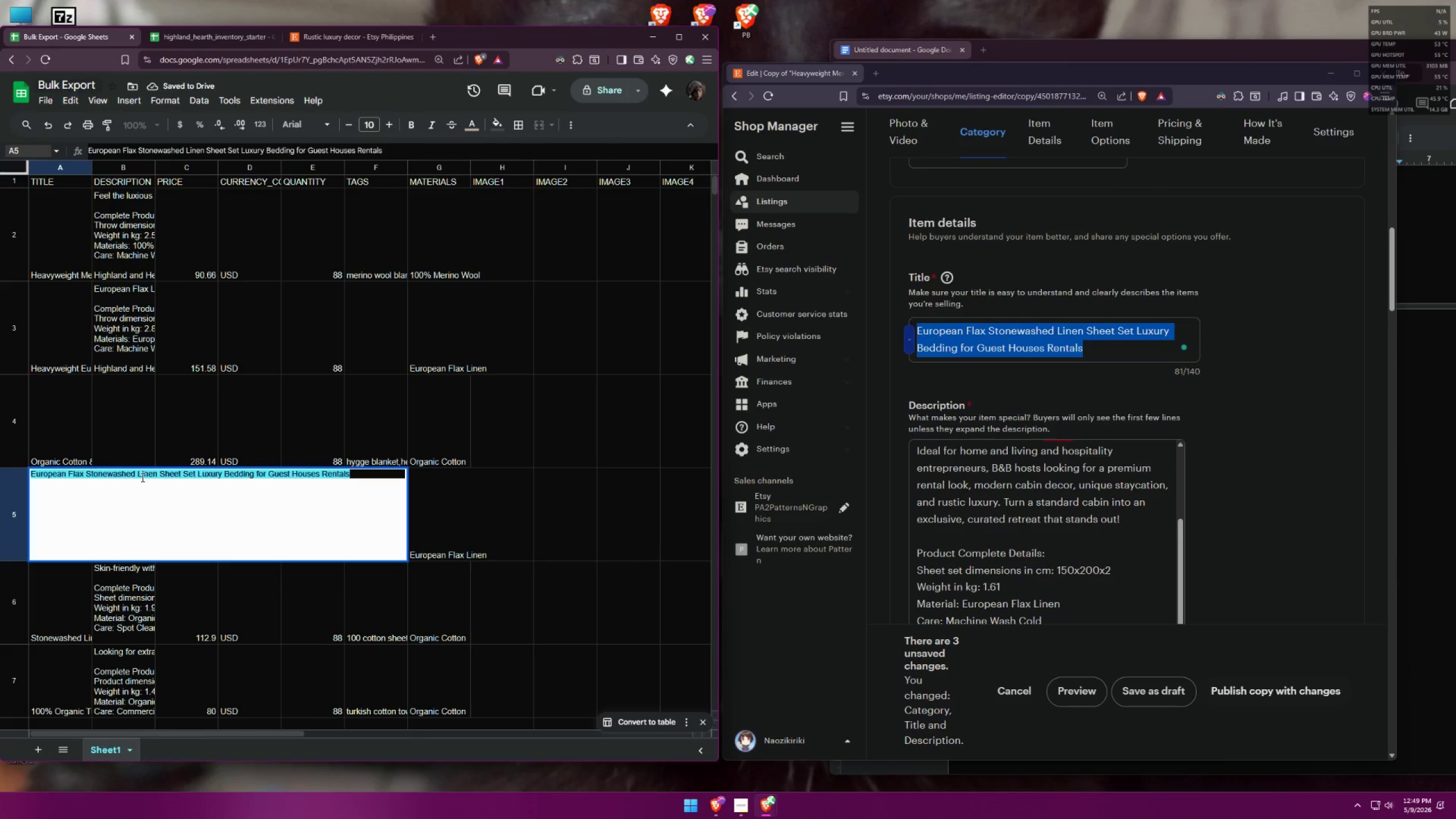 
key(Control+ControlLeft)
 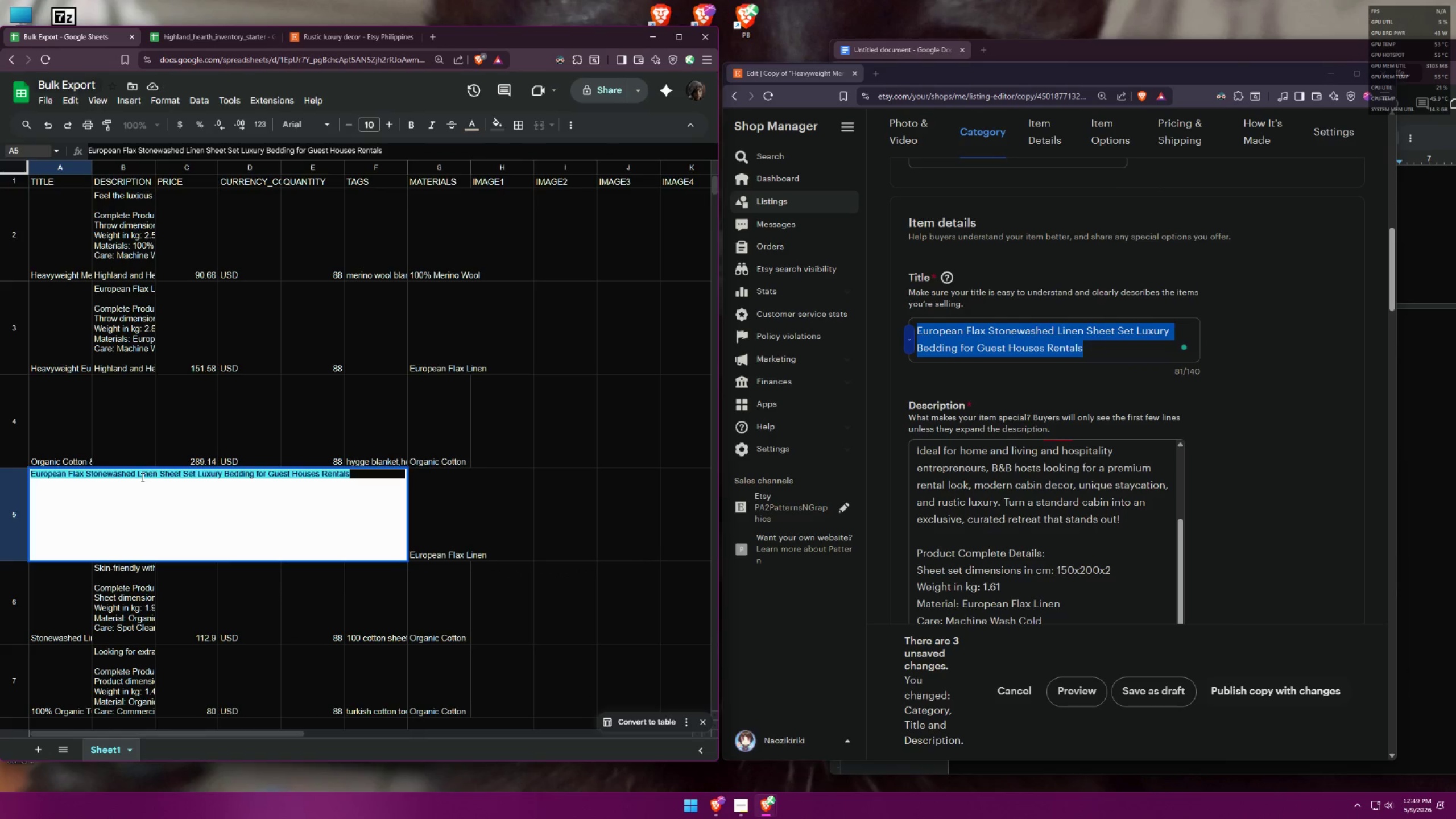 
key(Control+V)
 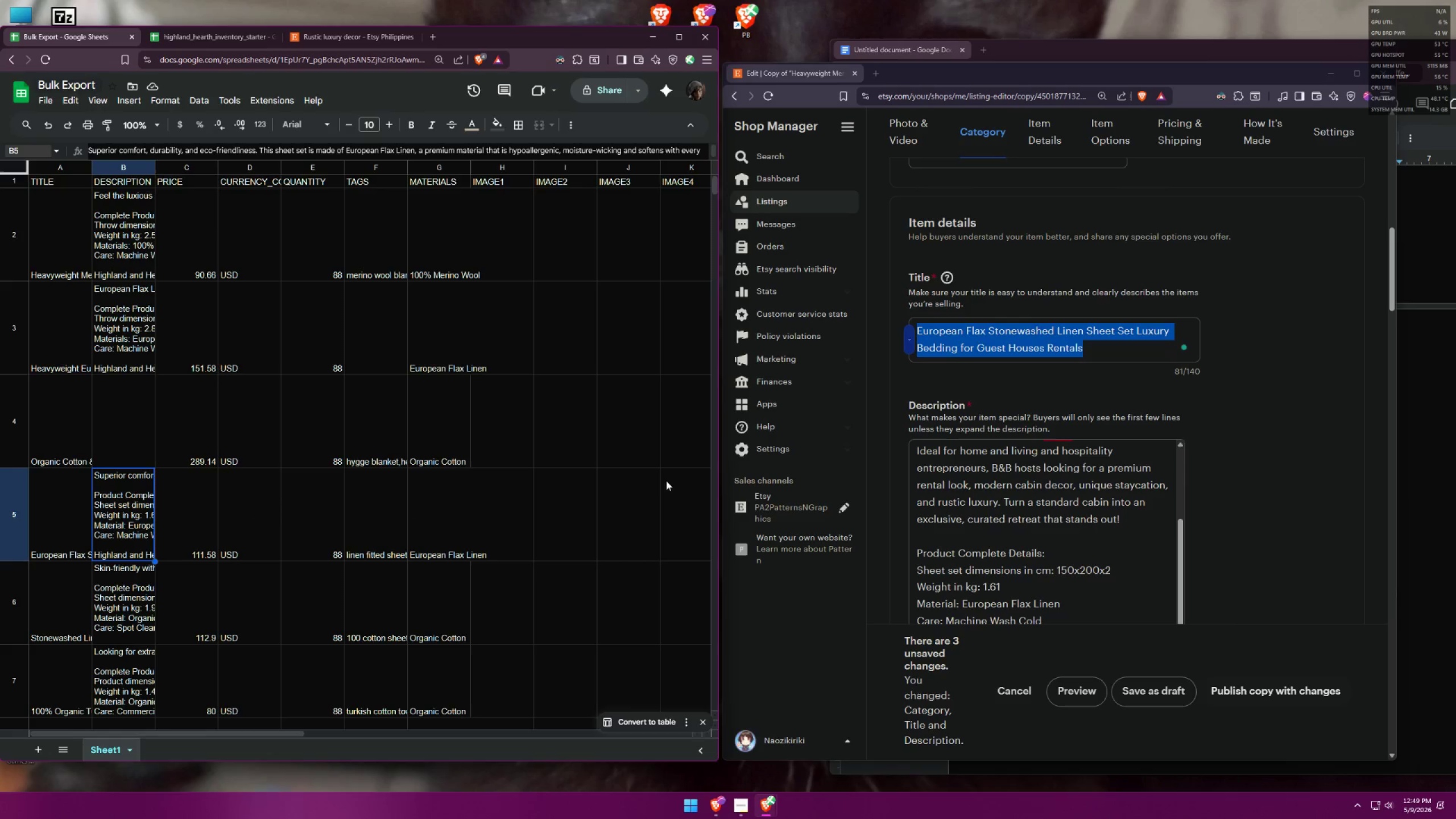 
scroll: coordinate [1294, 343], scroll_direction: down, amount: 14.0
 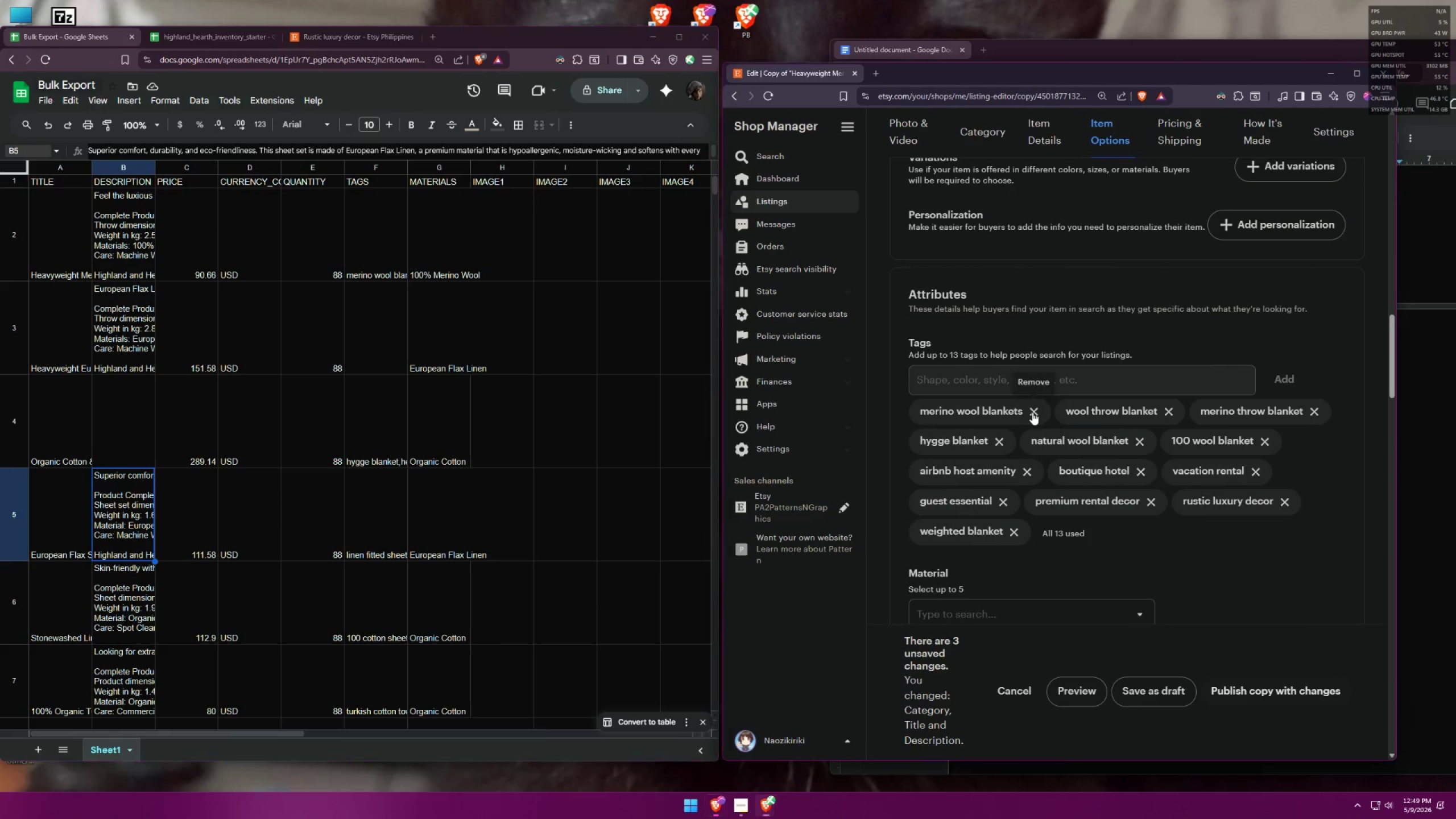 
double_click([1032, 412])
 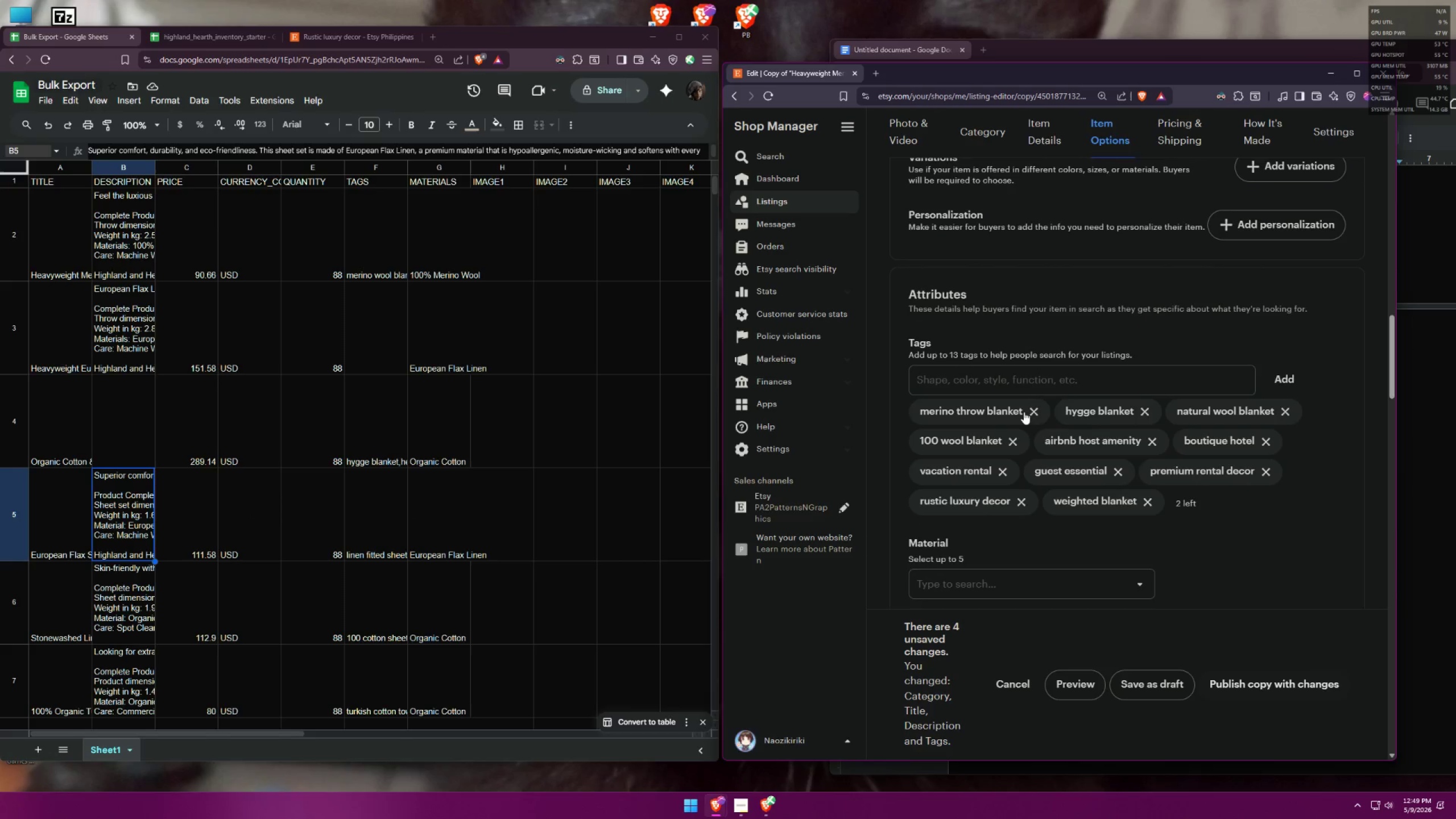 
triple_click([1029, 410])
 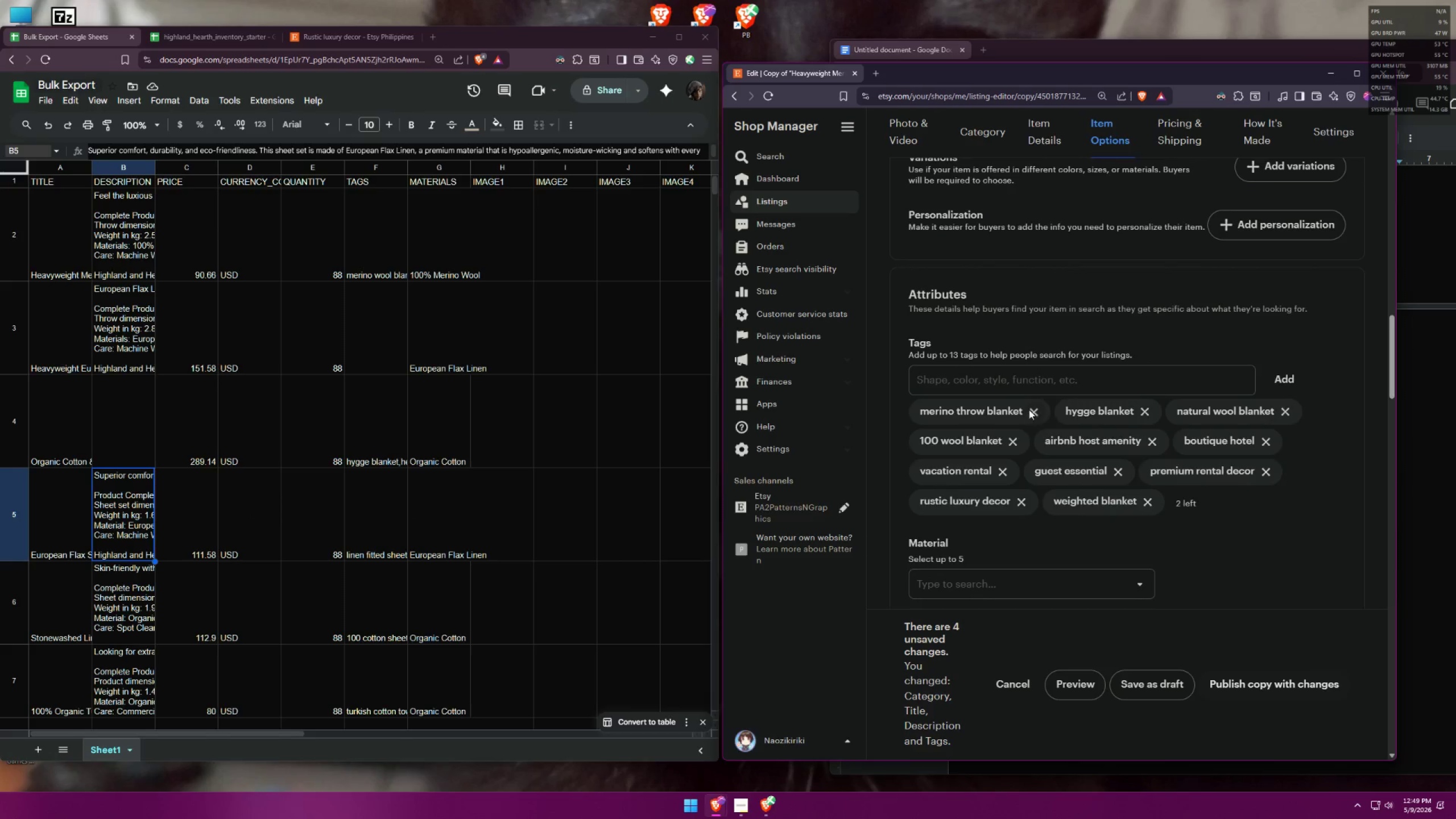 
triple_click([1029, 410])
 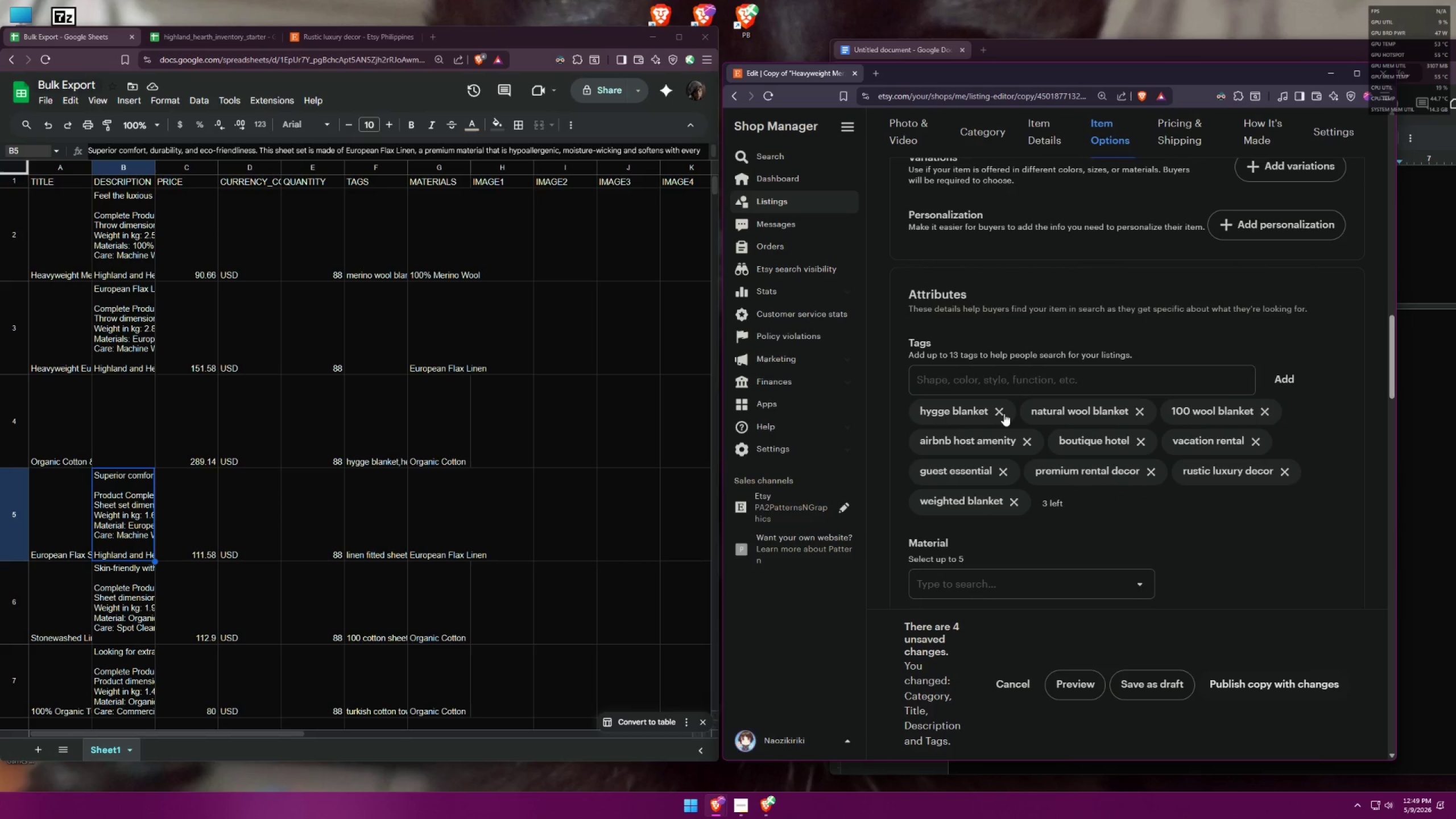 
triple_click([998, 414])
 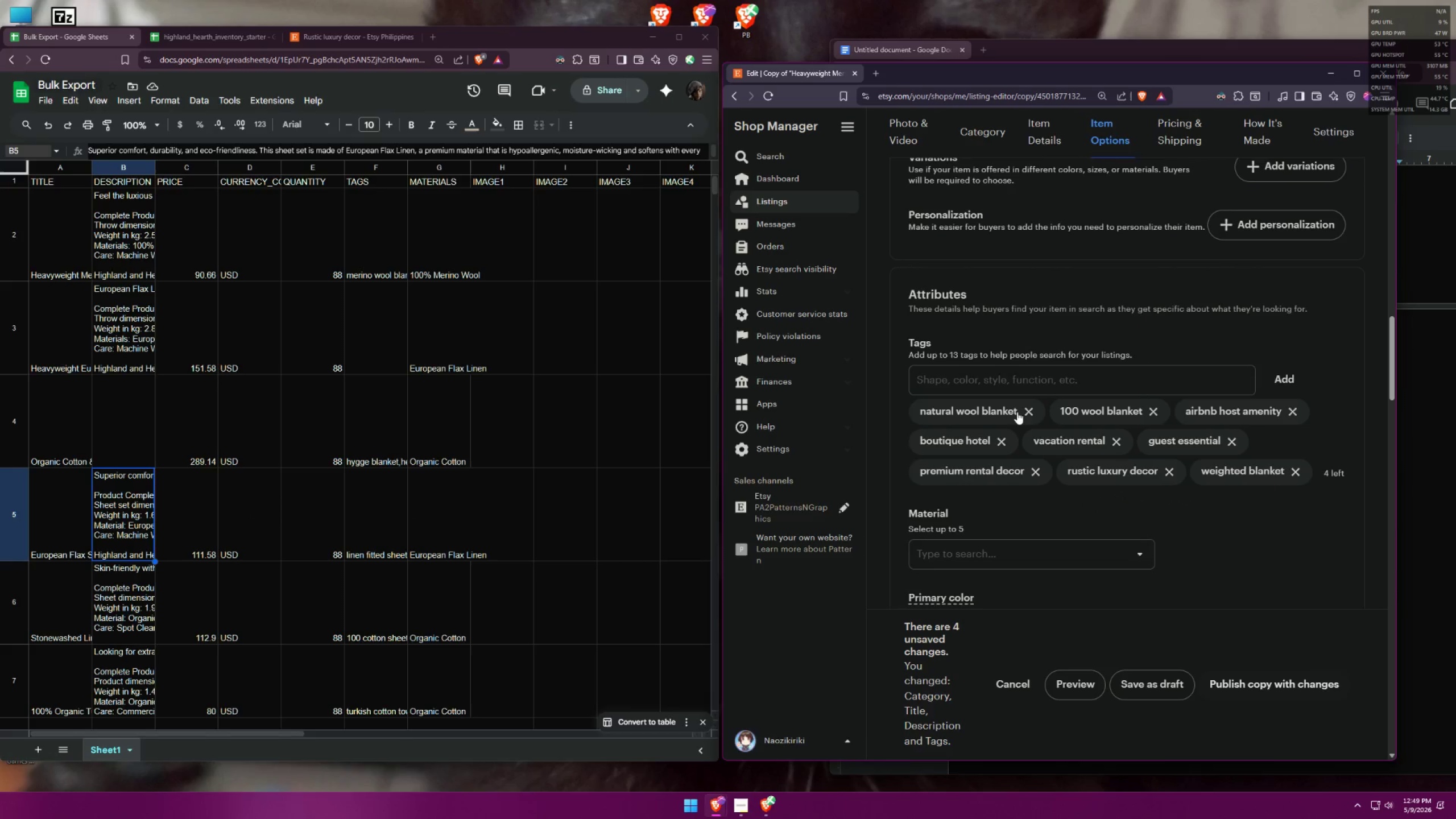 
triple_click([1022, 410])
 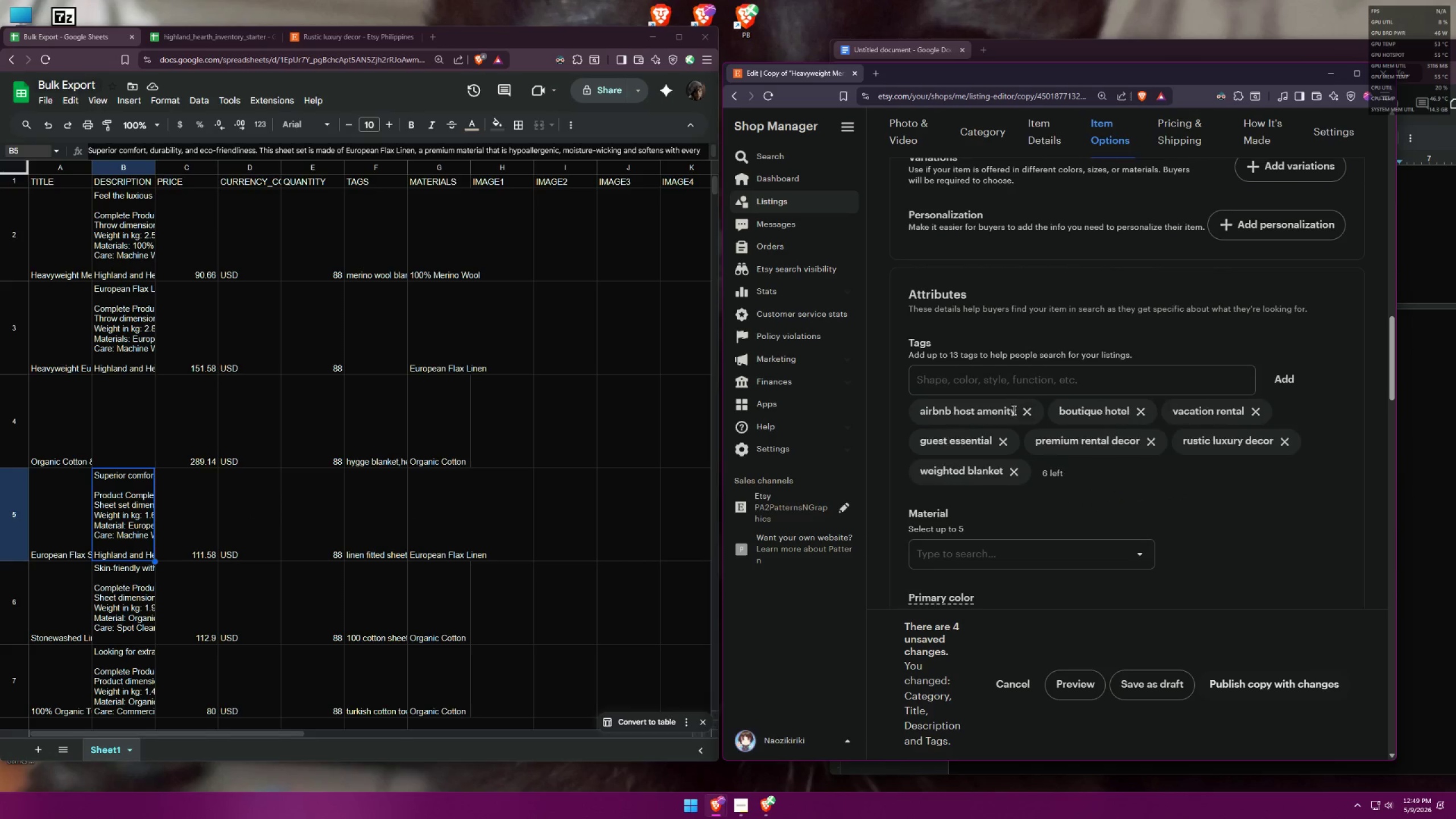 
triple_click([1028, 409])
 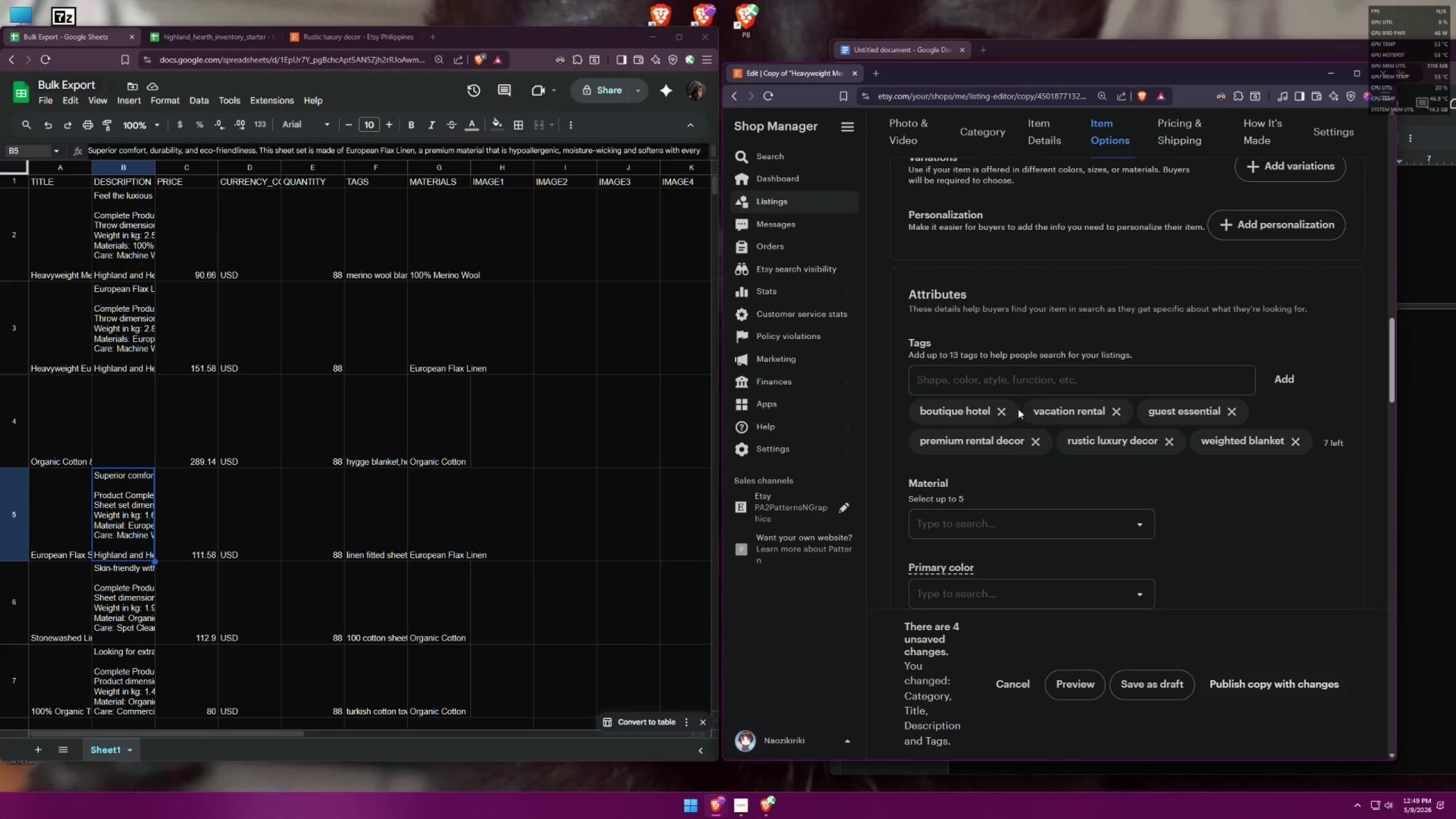 
triple_click([1011, 410])
 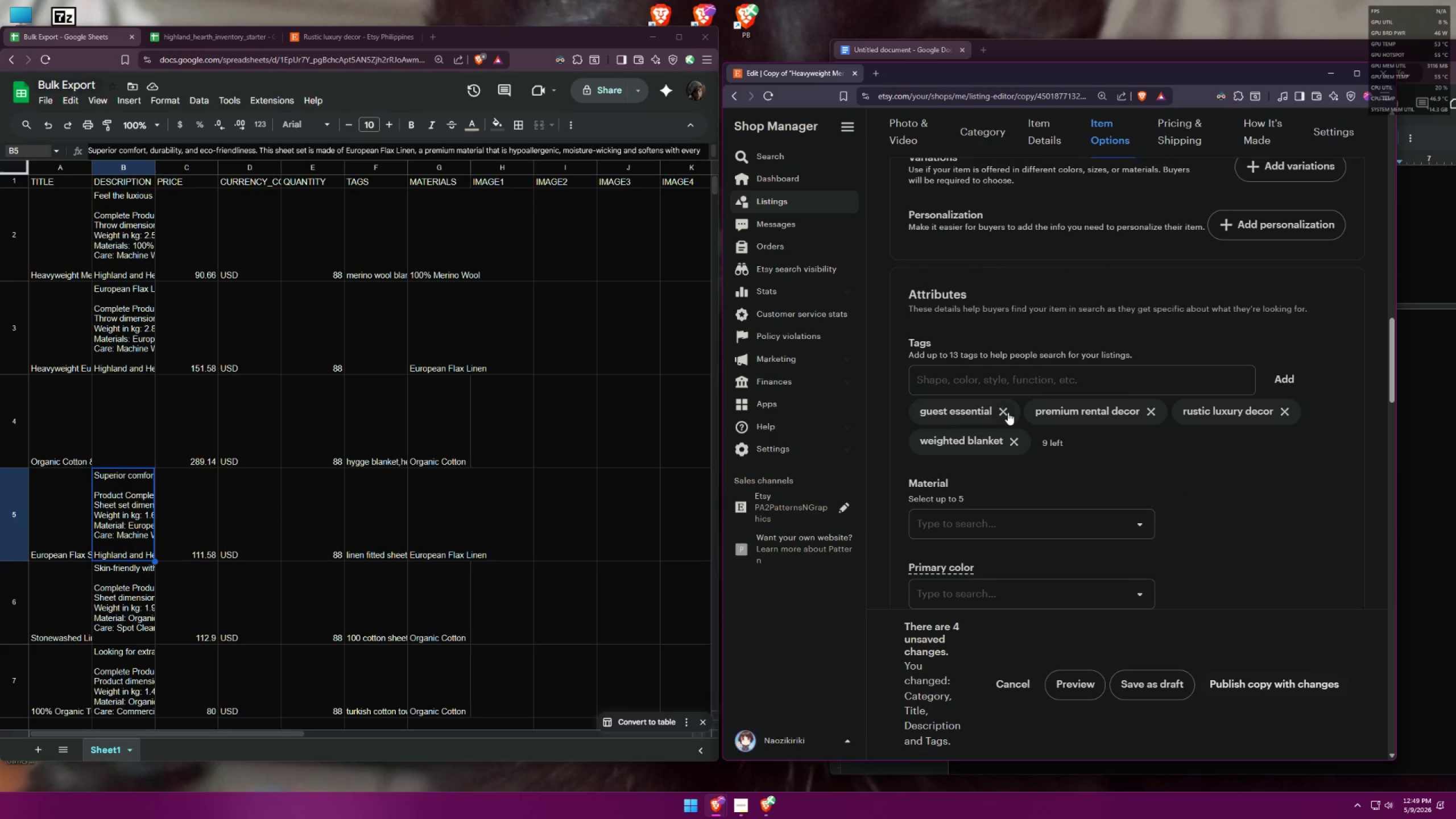 
double_click([1001, 412])
 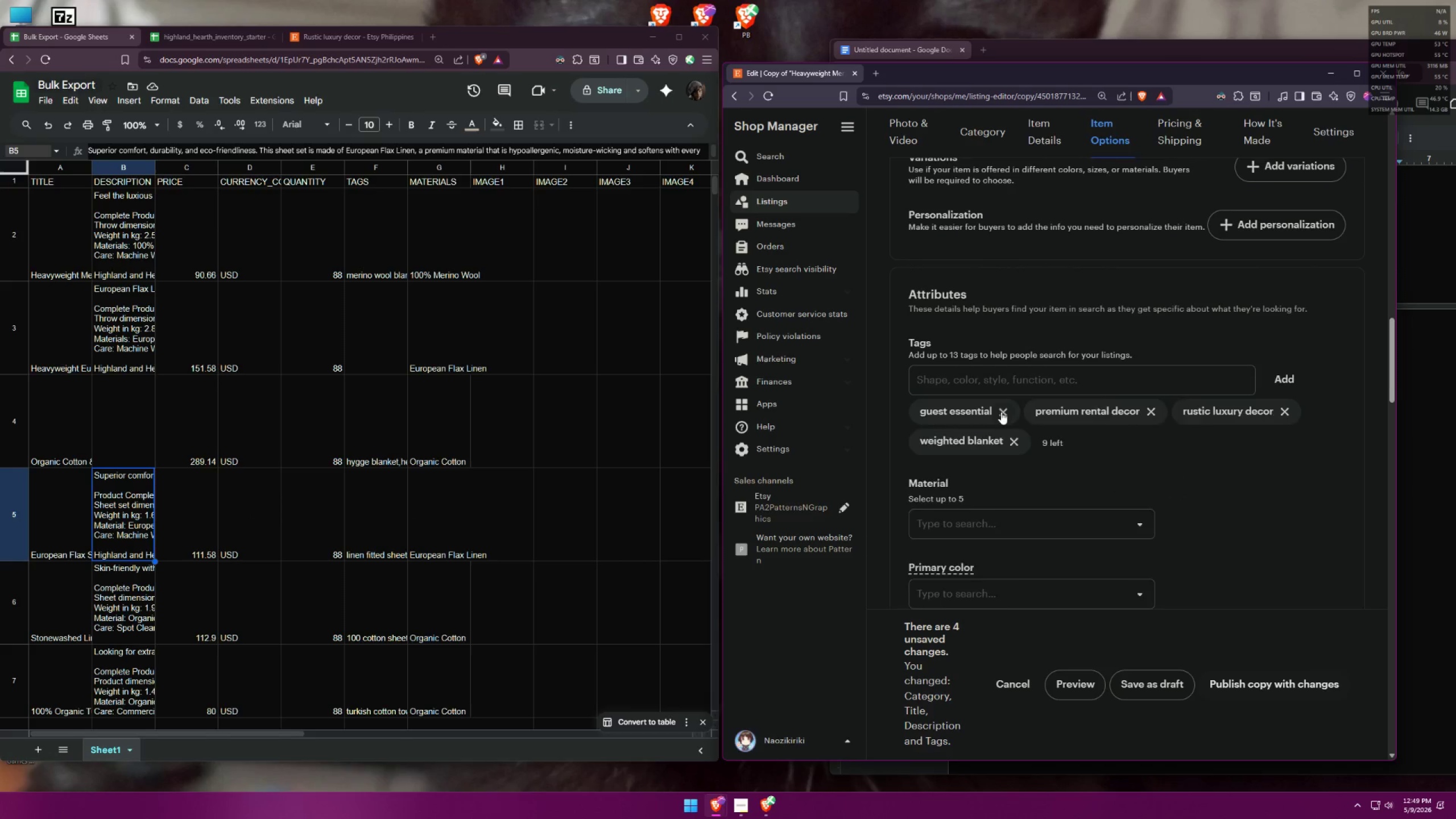 
triple_click([1001, 412])
 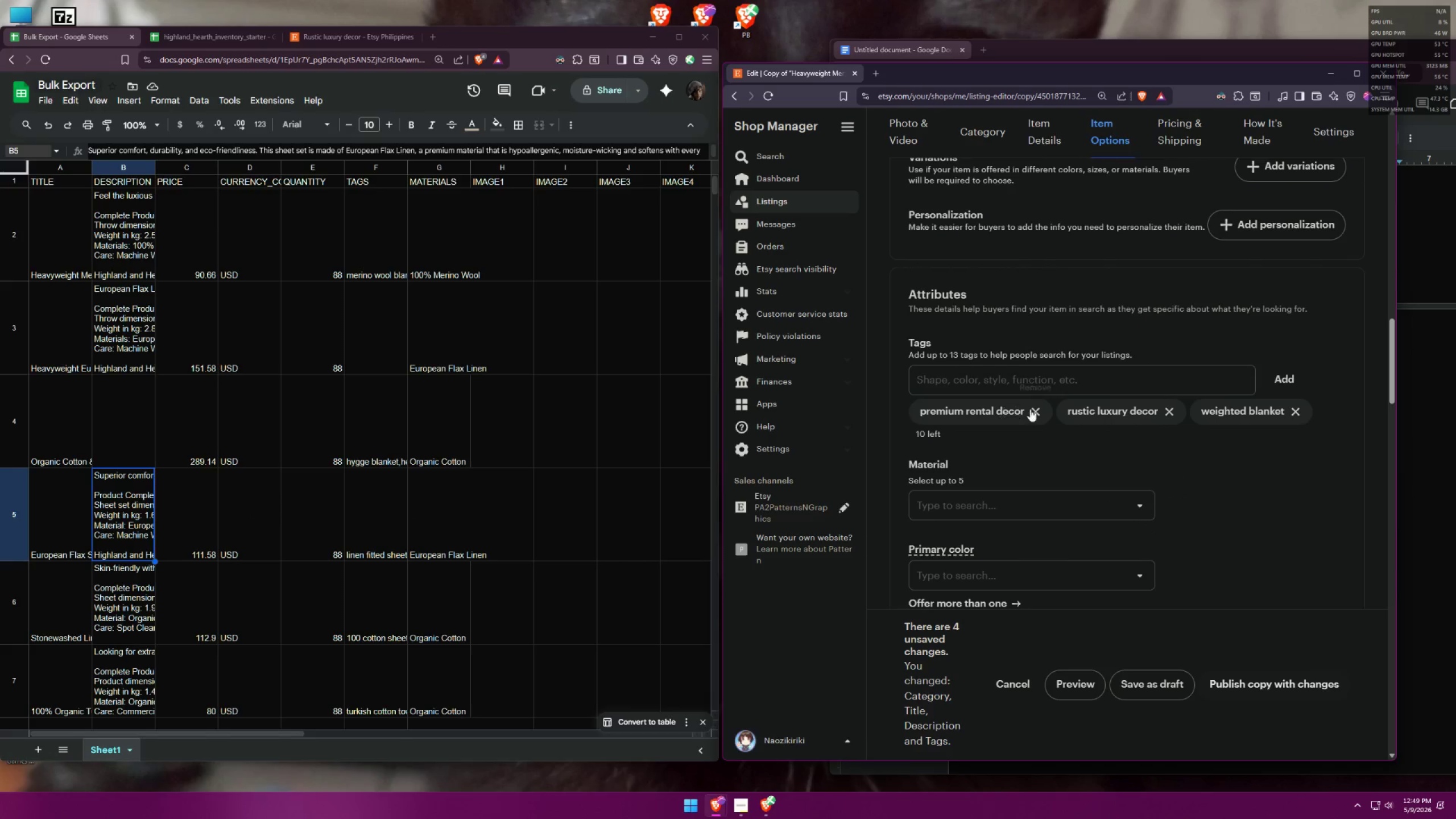 
triple_click([1032, 409])
 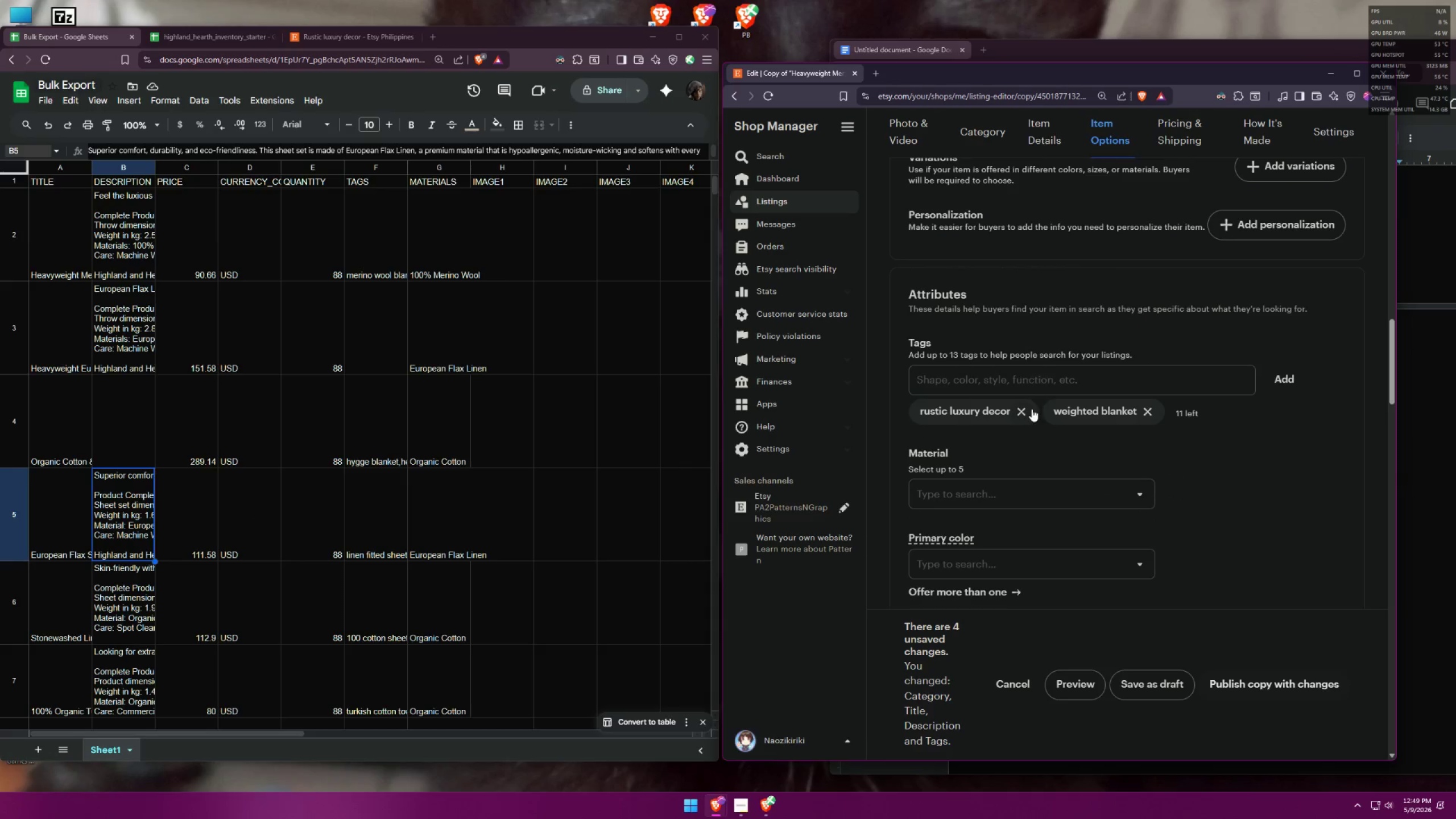 
triple_click([1019, 409])
 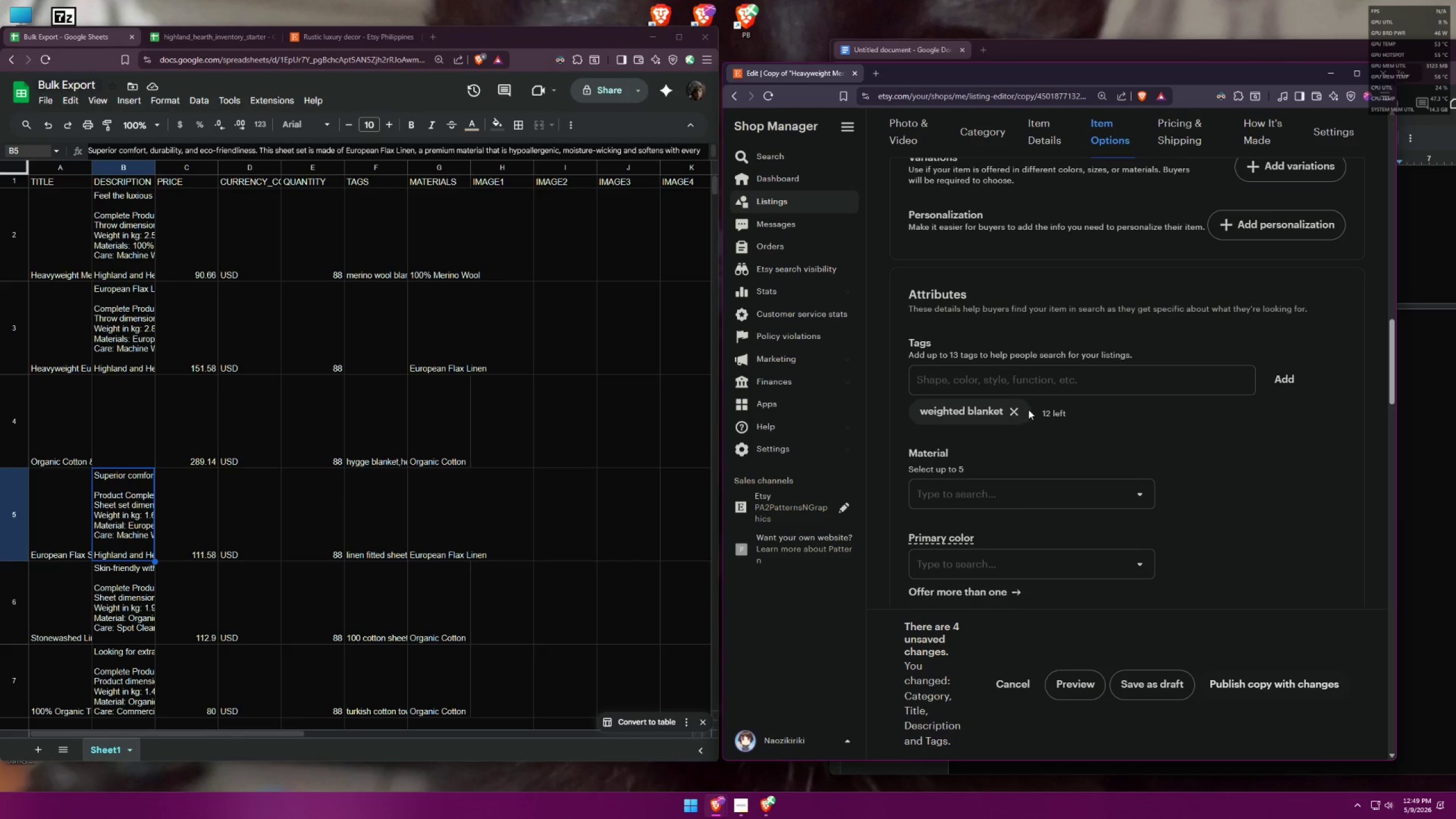 
triple_click([1013, 408])
 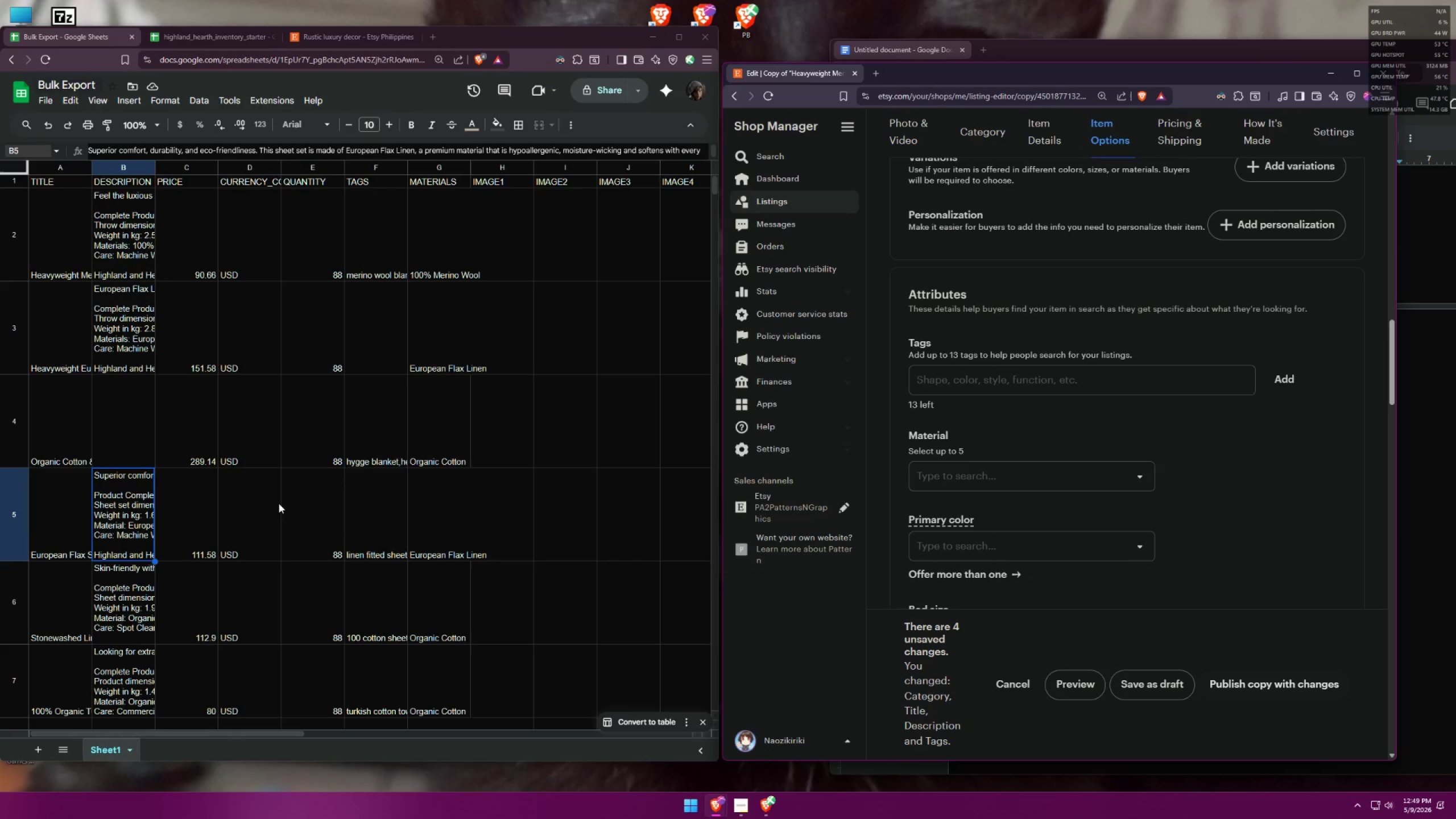 
left_click([355, 503])
 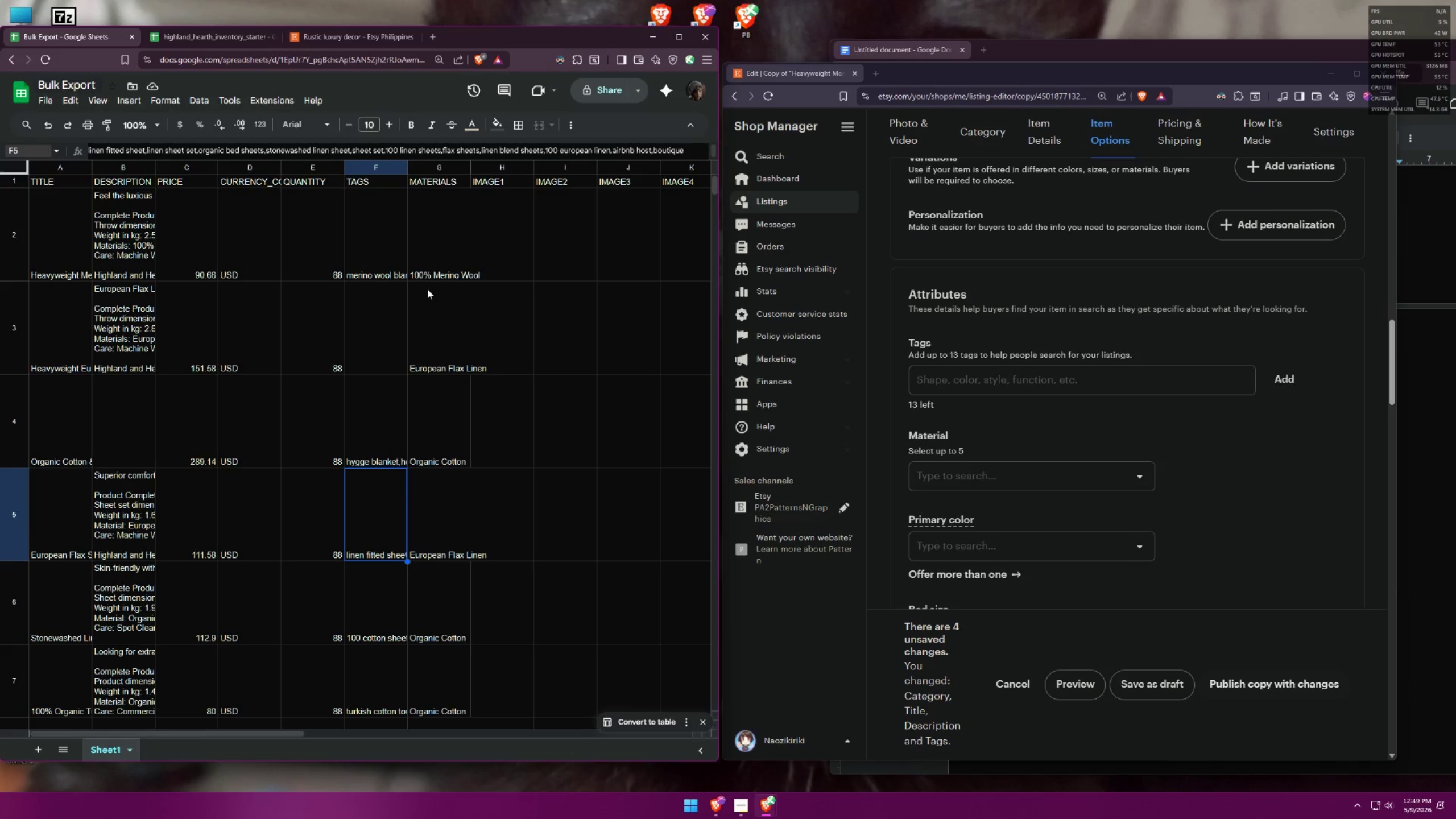 
left_click([1043, 375])
 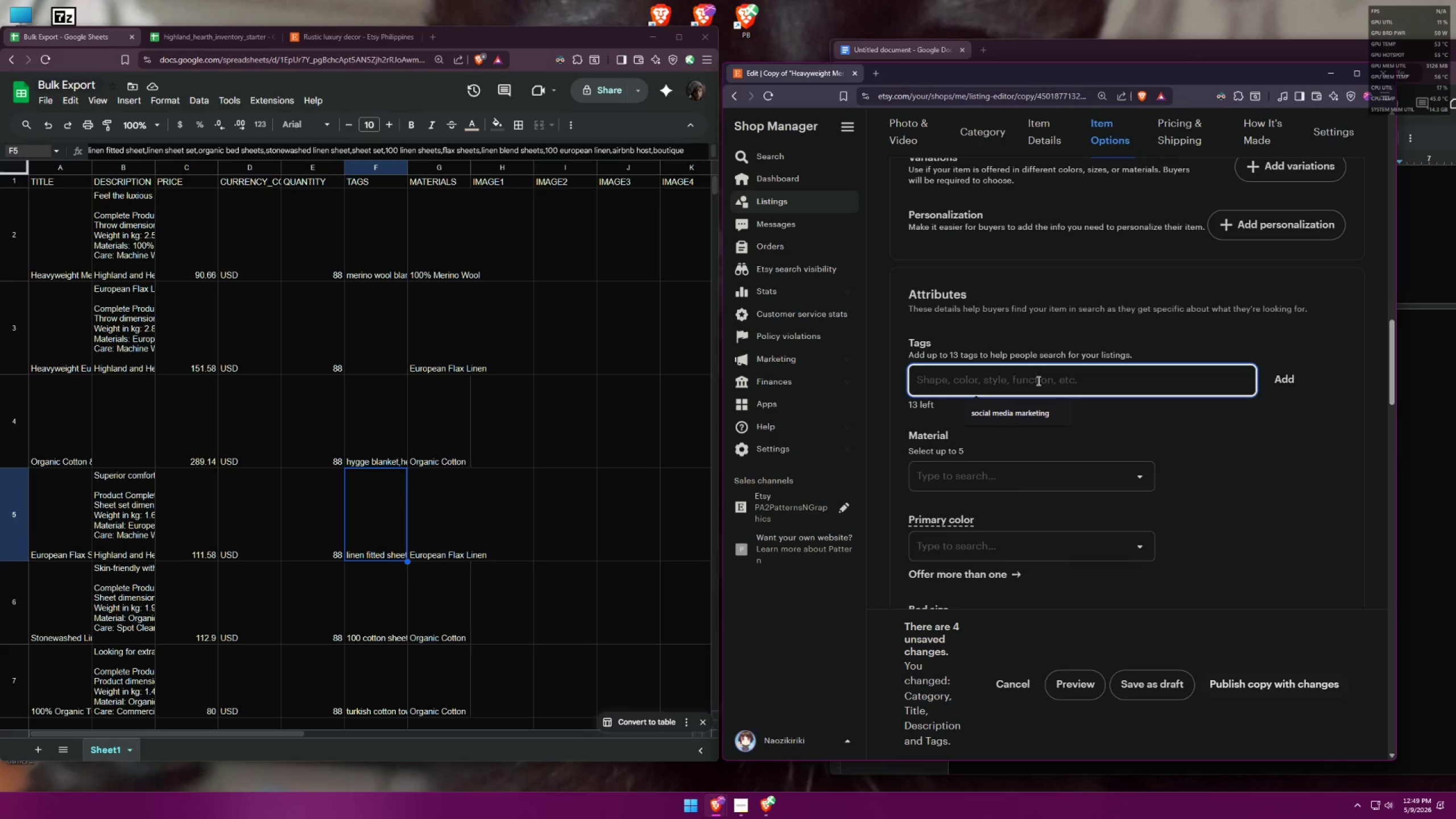 
type(linen fitter)
key(Backspace)
type(d sg)
key(Backspace)
type(heet)
 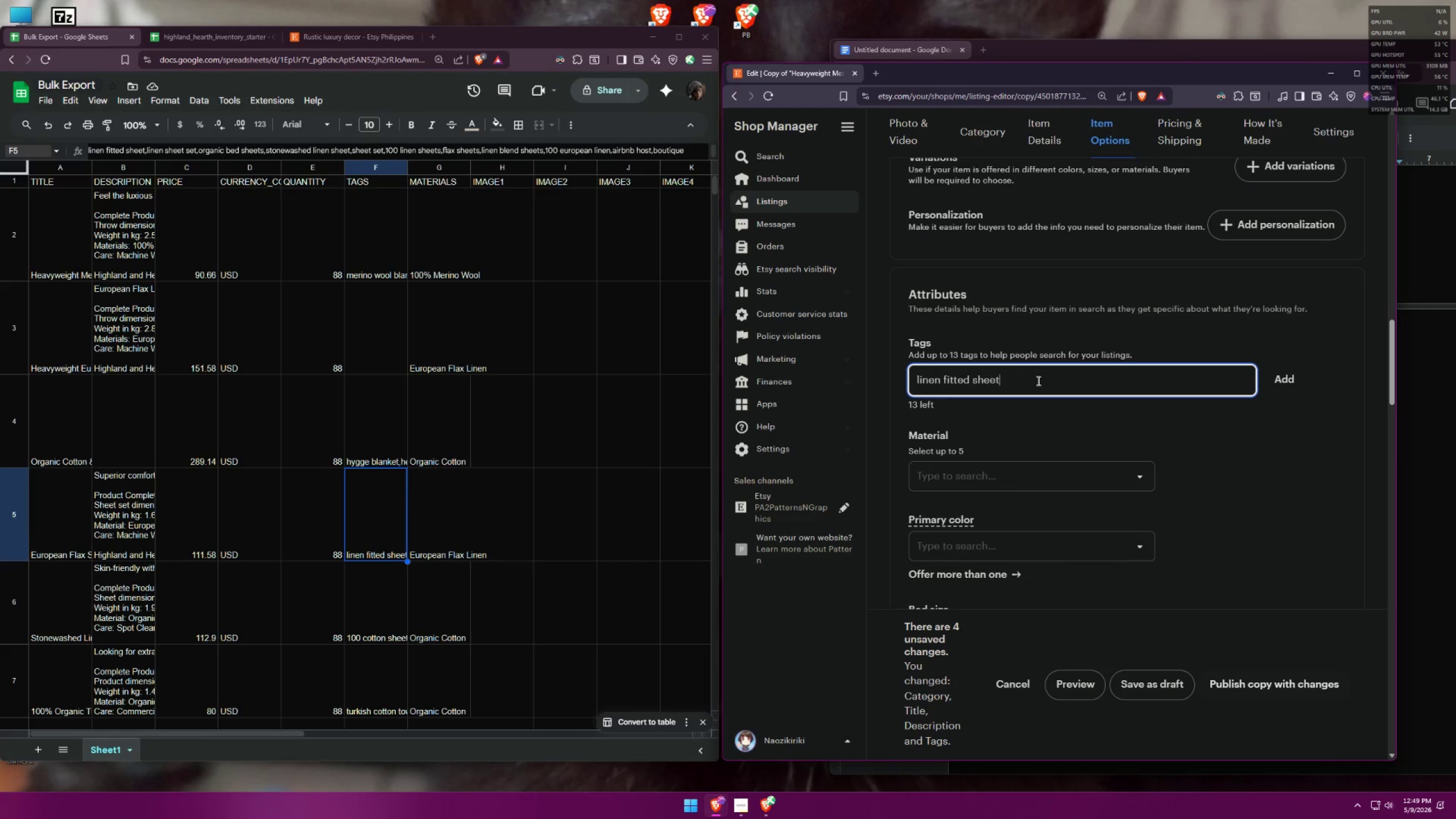 
key(Enter)
 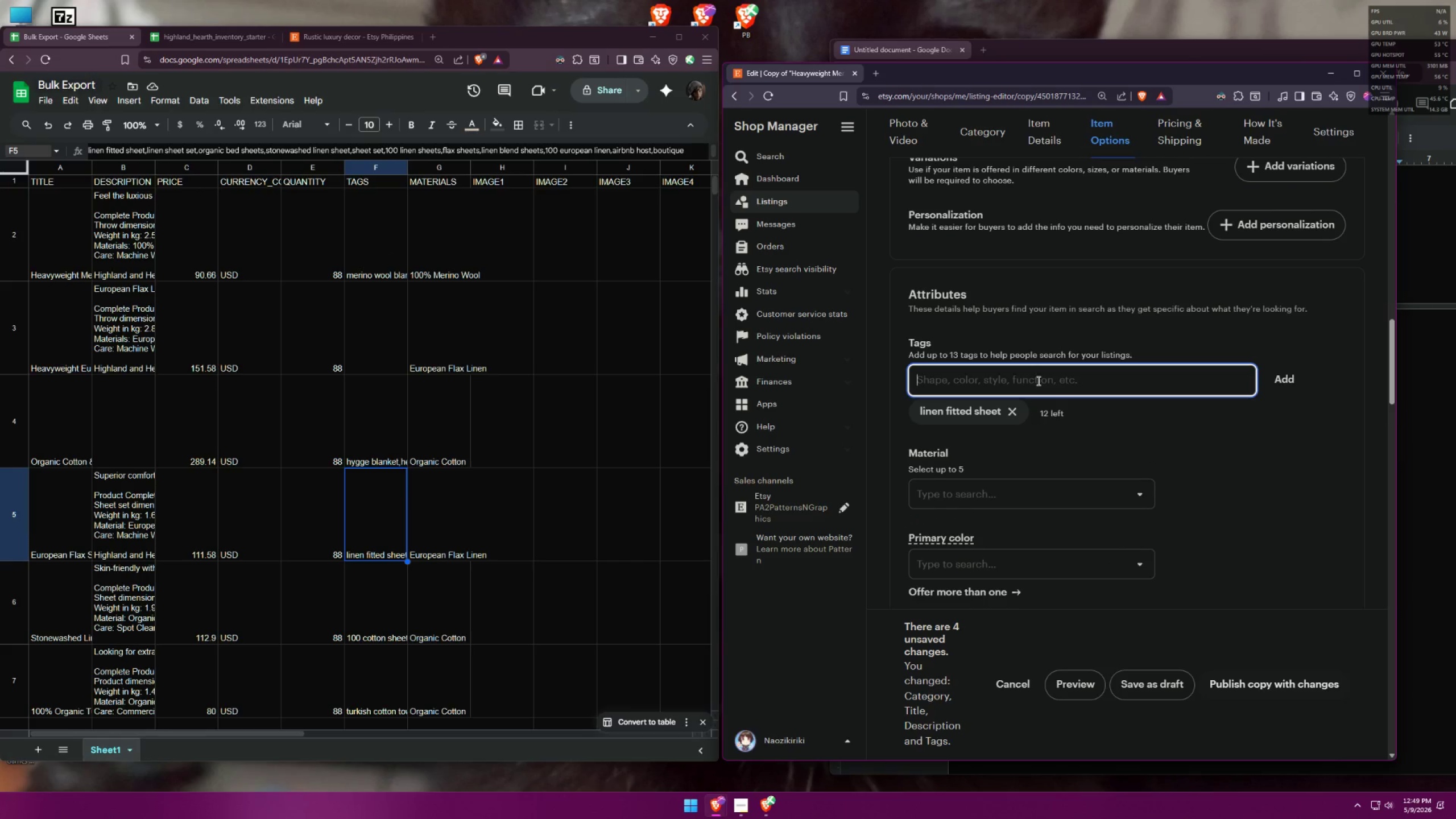 
type(linen sheet set)
 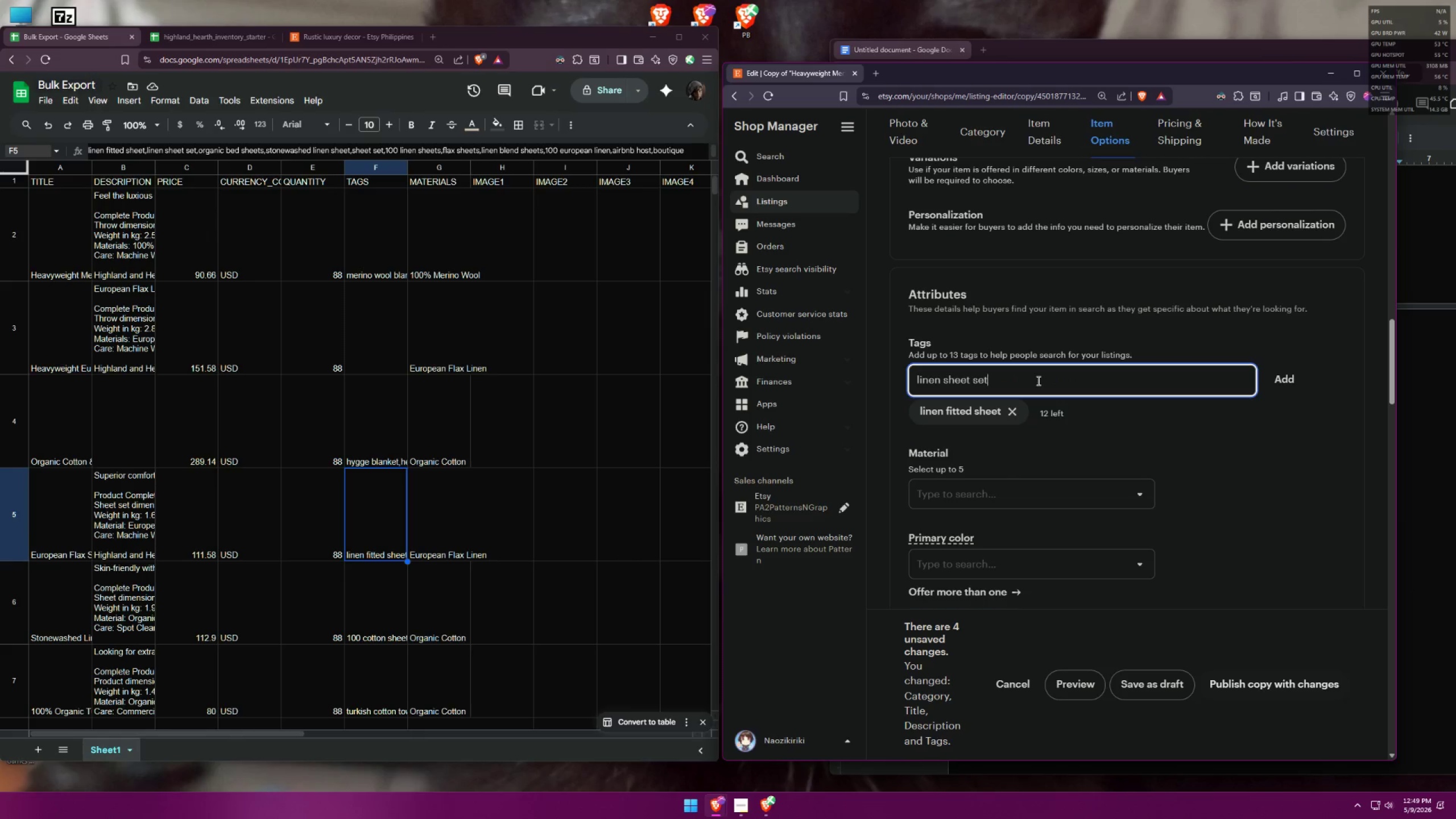 
key(Enter)
 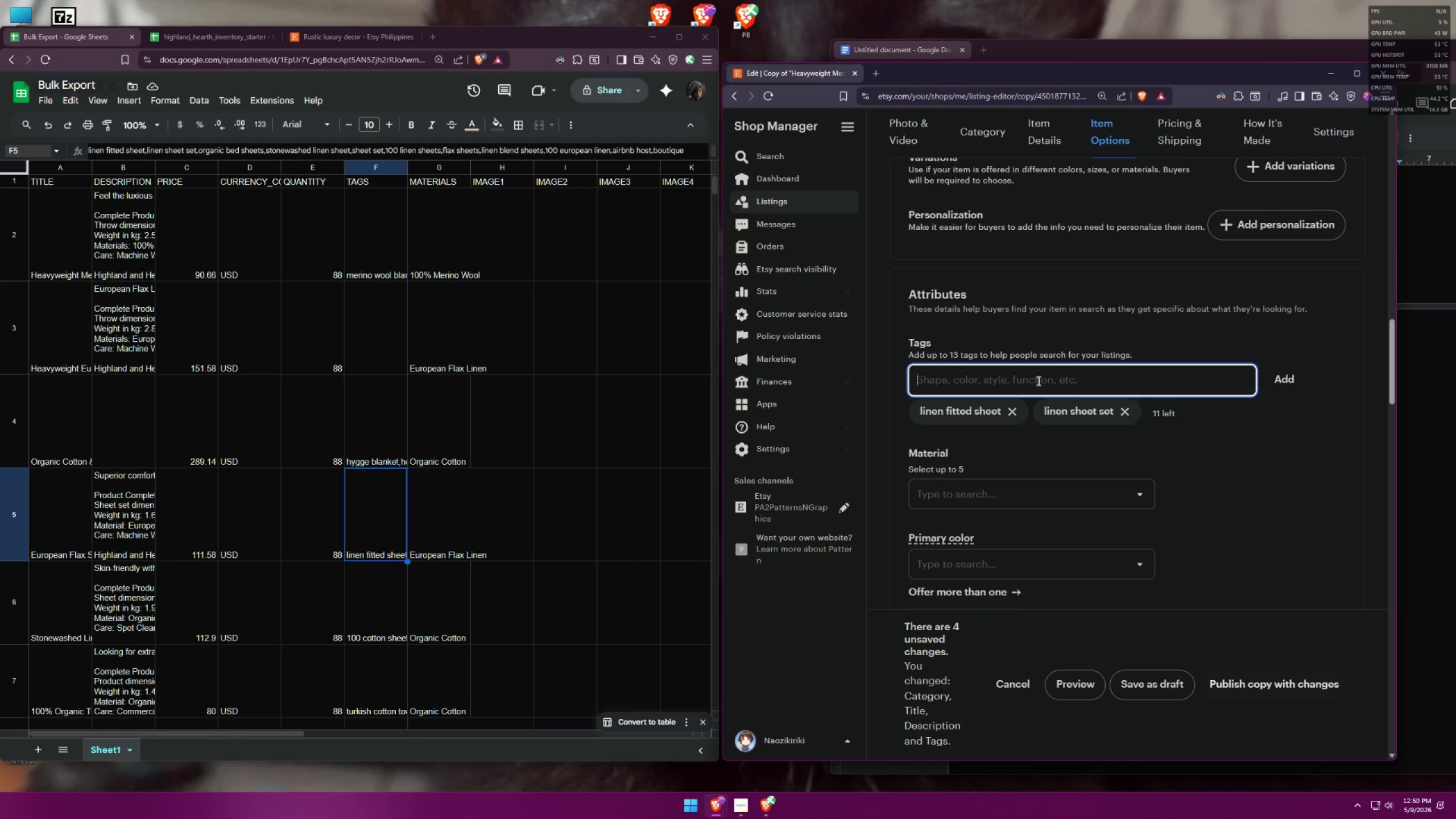 
type(organic bed sheets)
 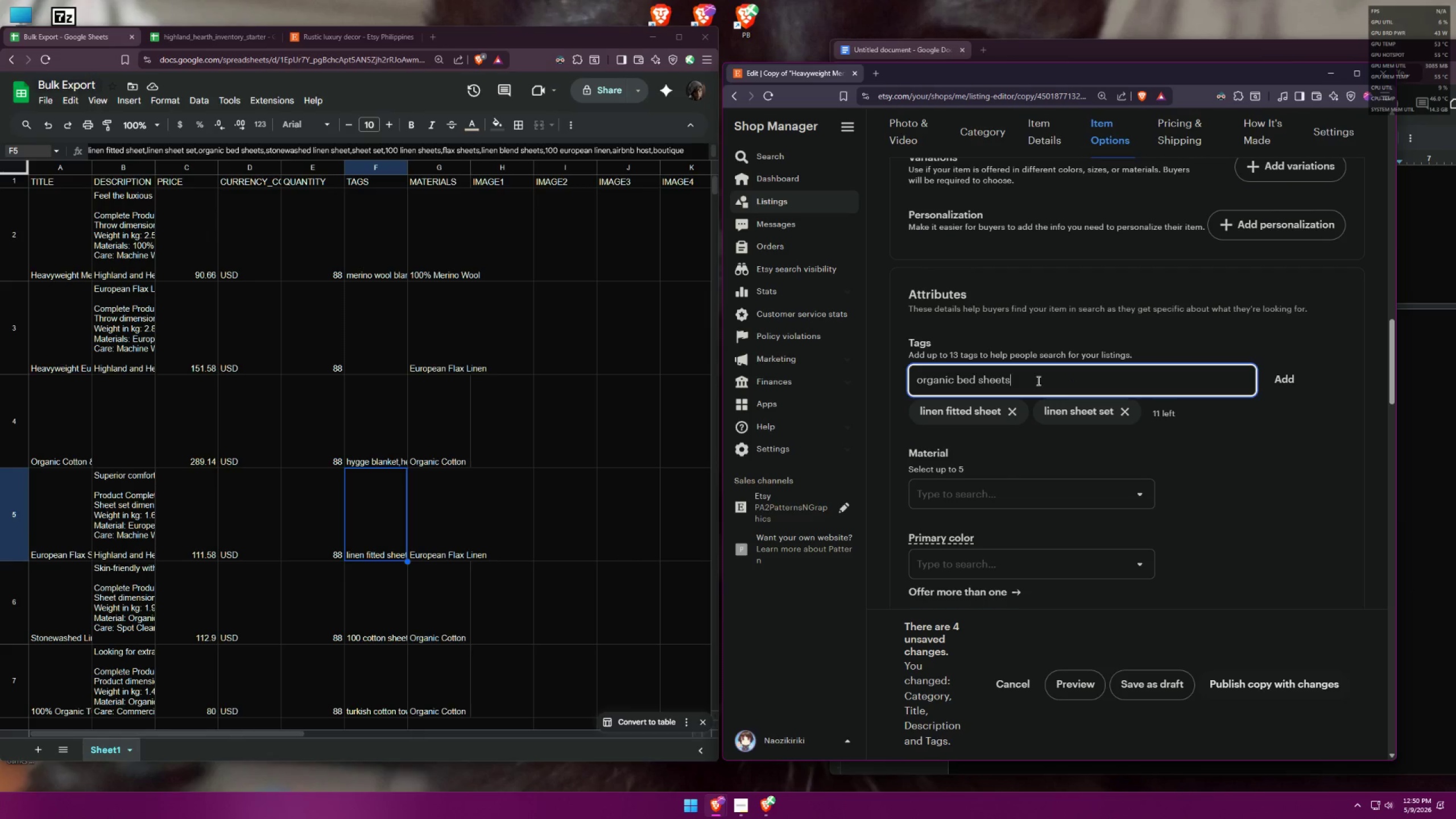 
key(Enter)
 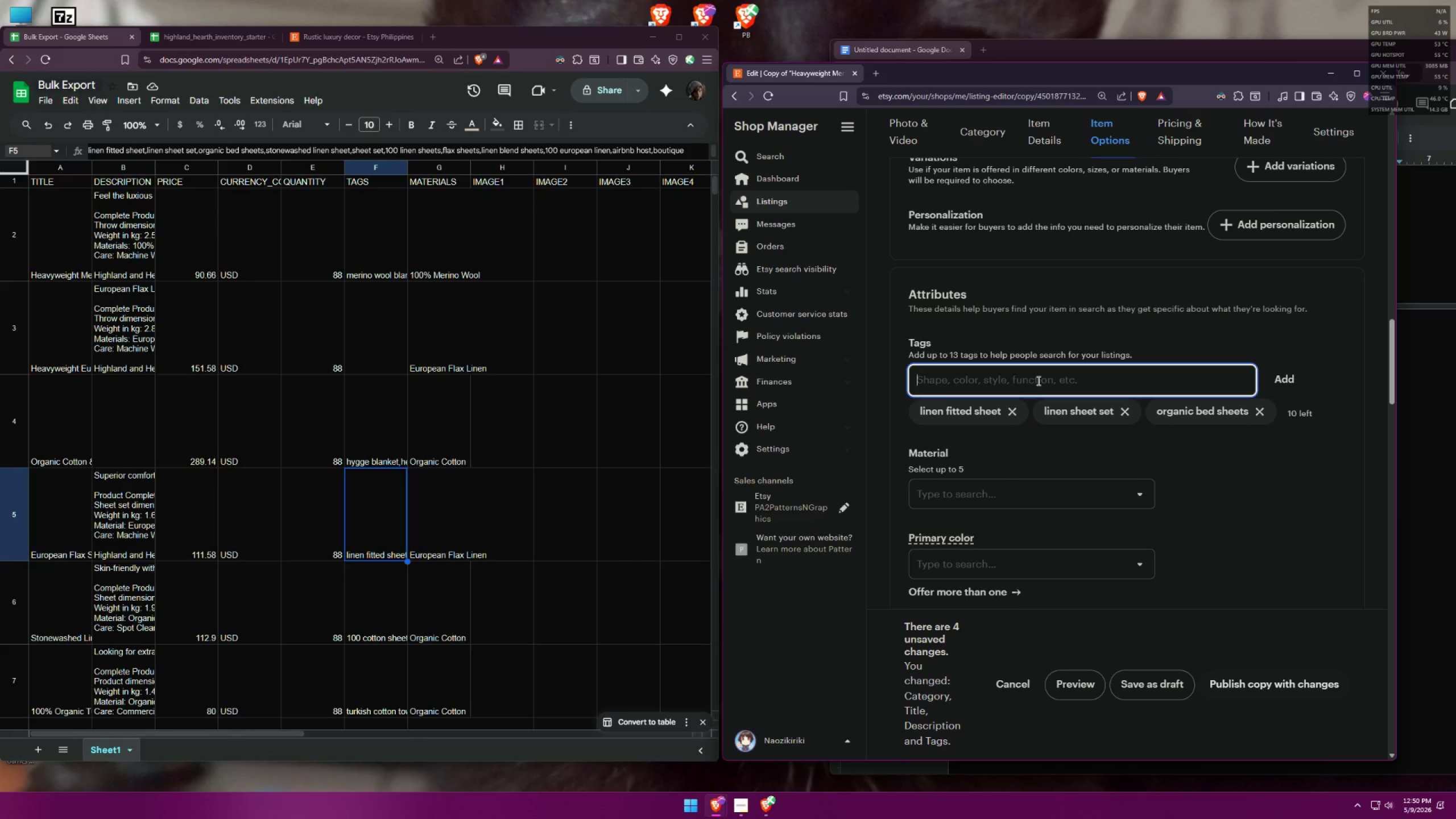 
type(stonewashed linen sheet)
key(Backspace)
type( sheet)
 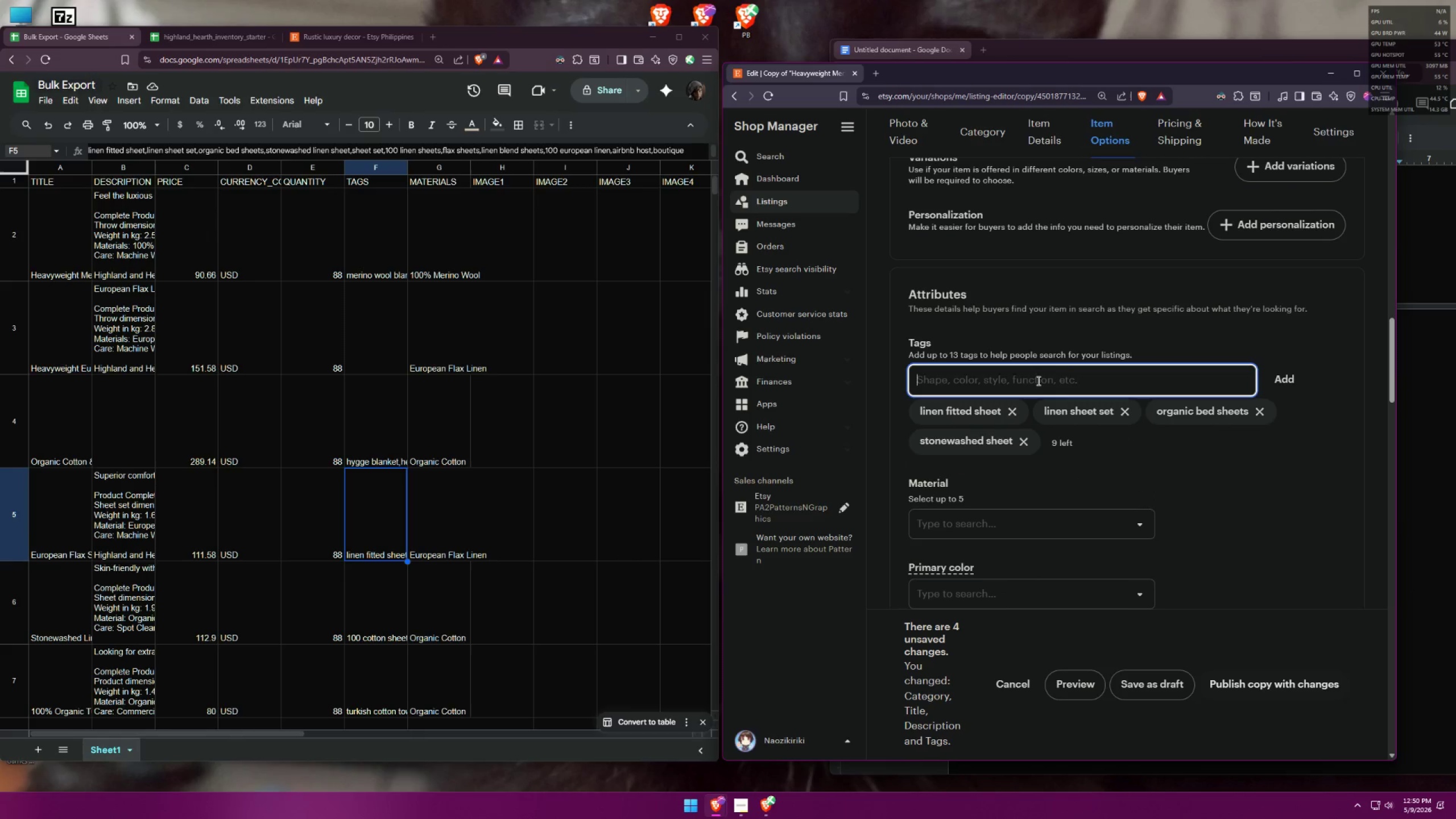 
key(Enter)
 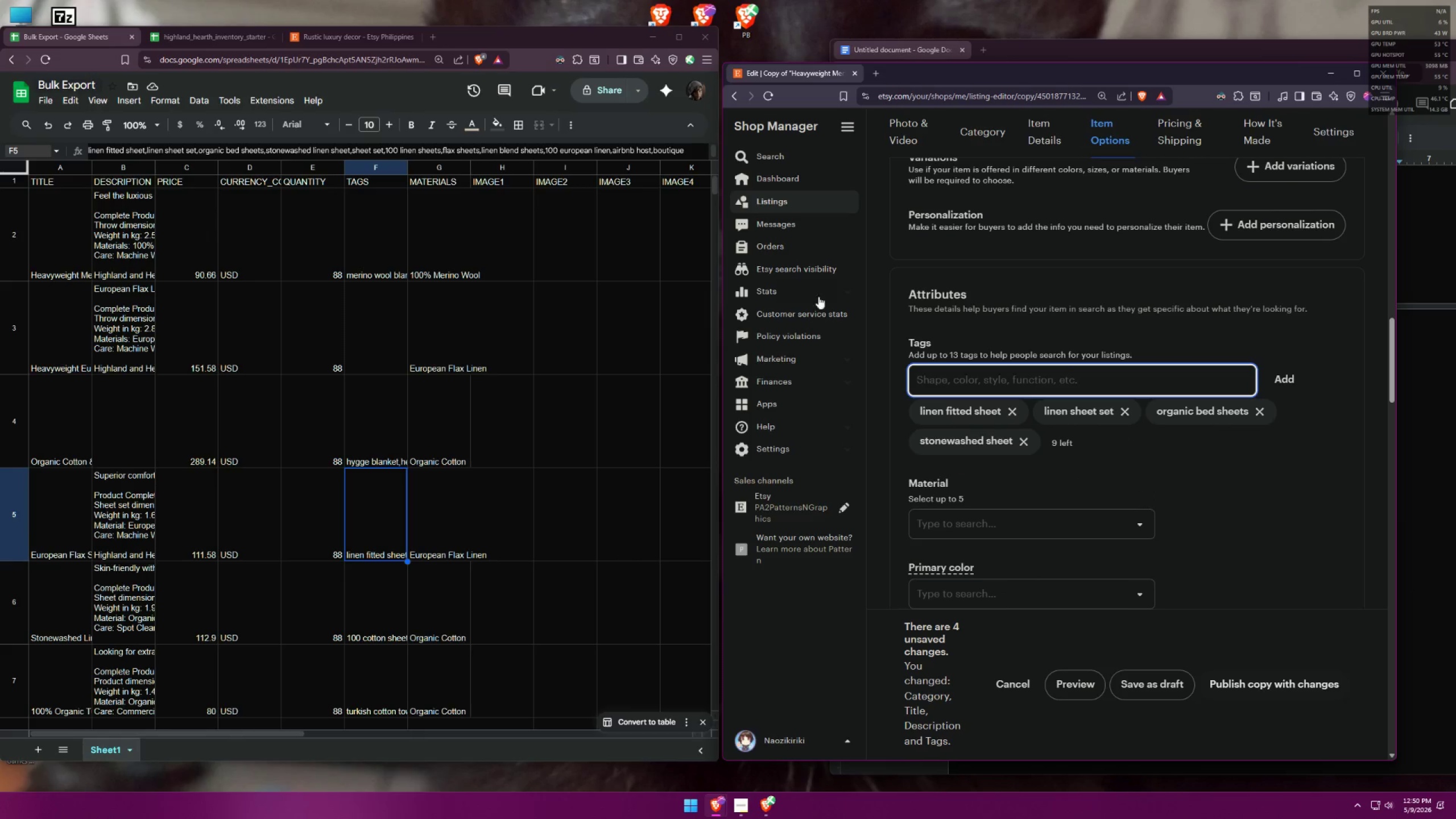 
left_click([332, 149])
 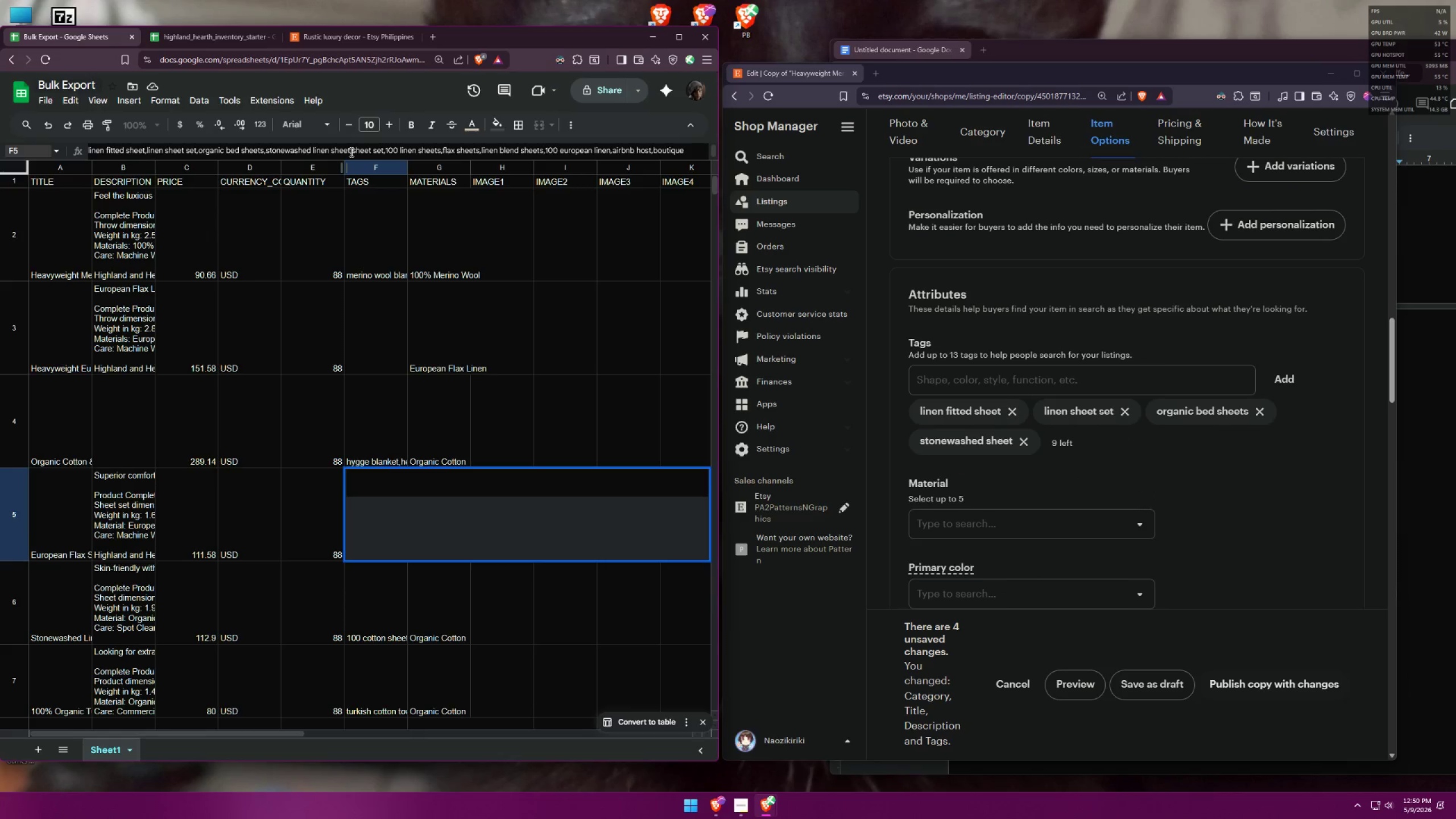 
key(Backspace)
 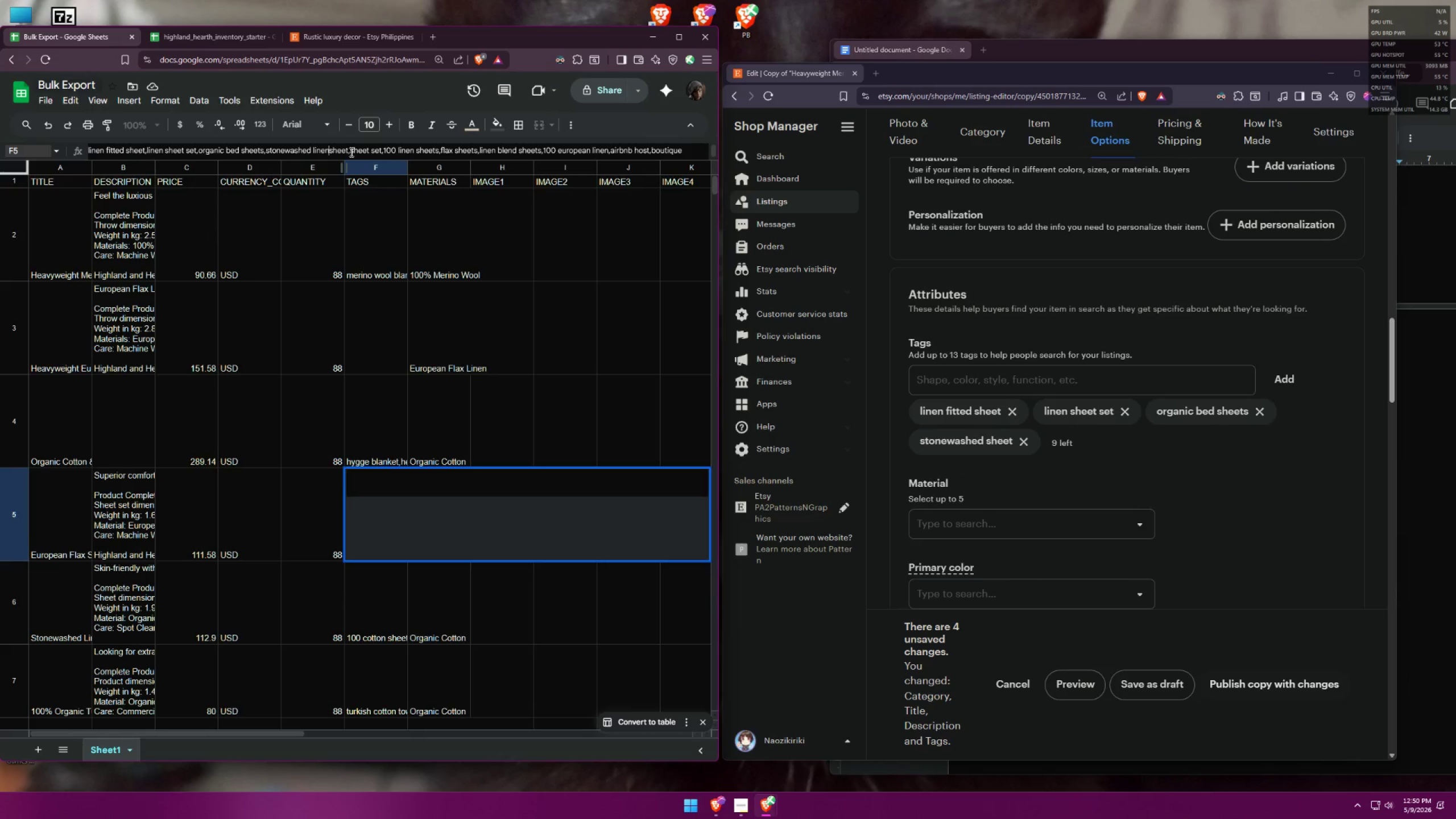 
key(Backspace)
 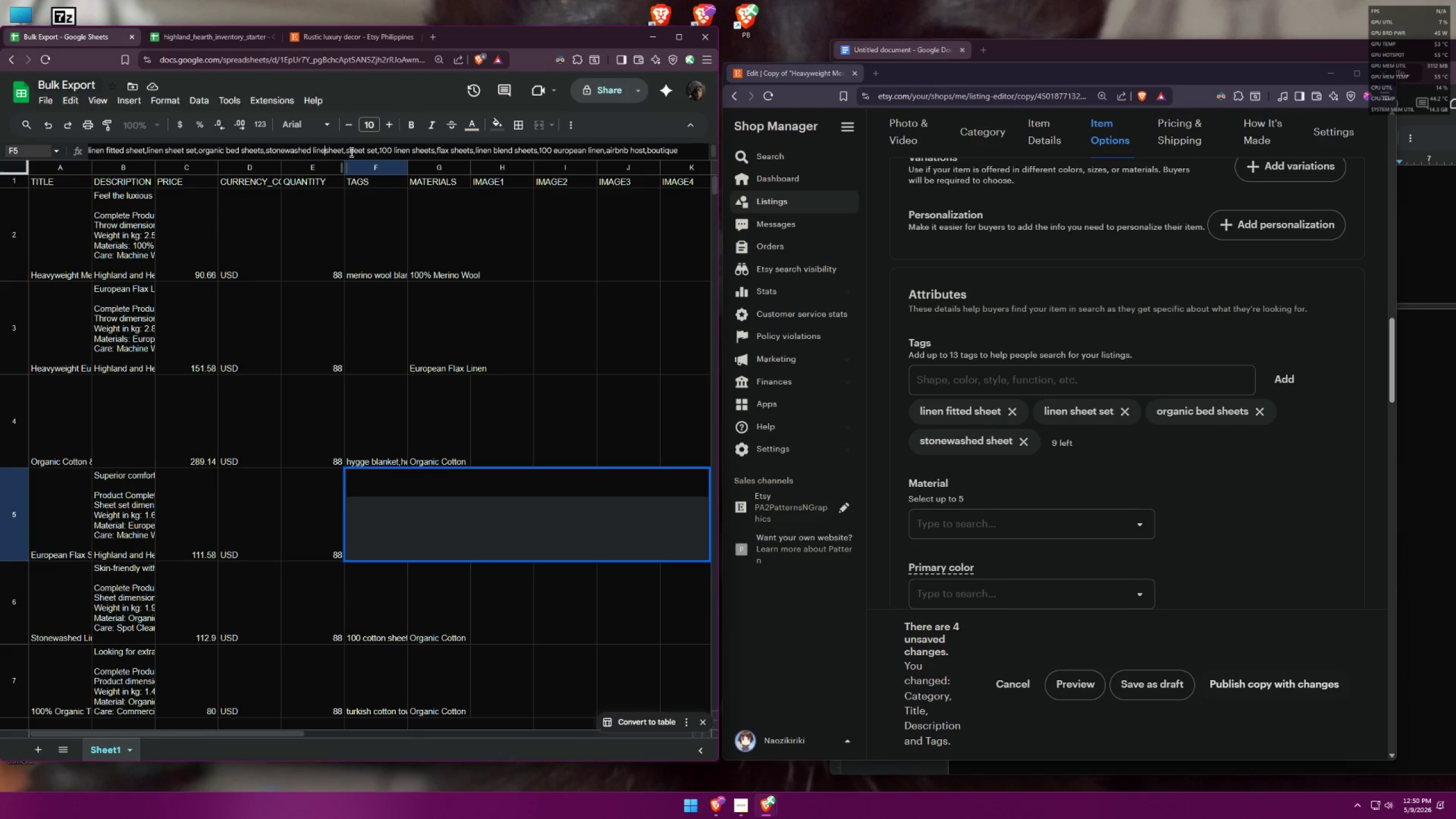 
key(Backspace)
 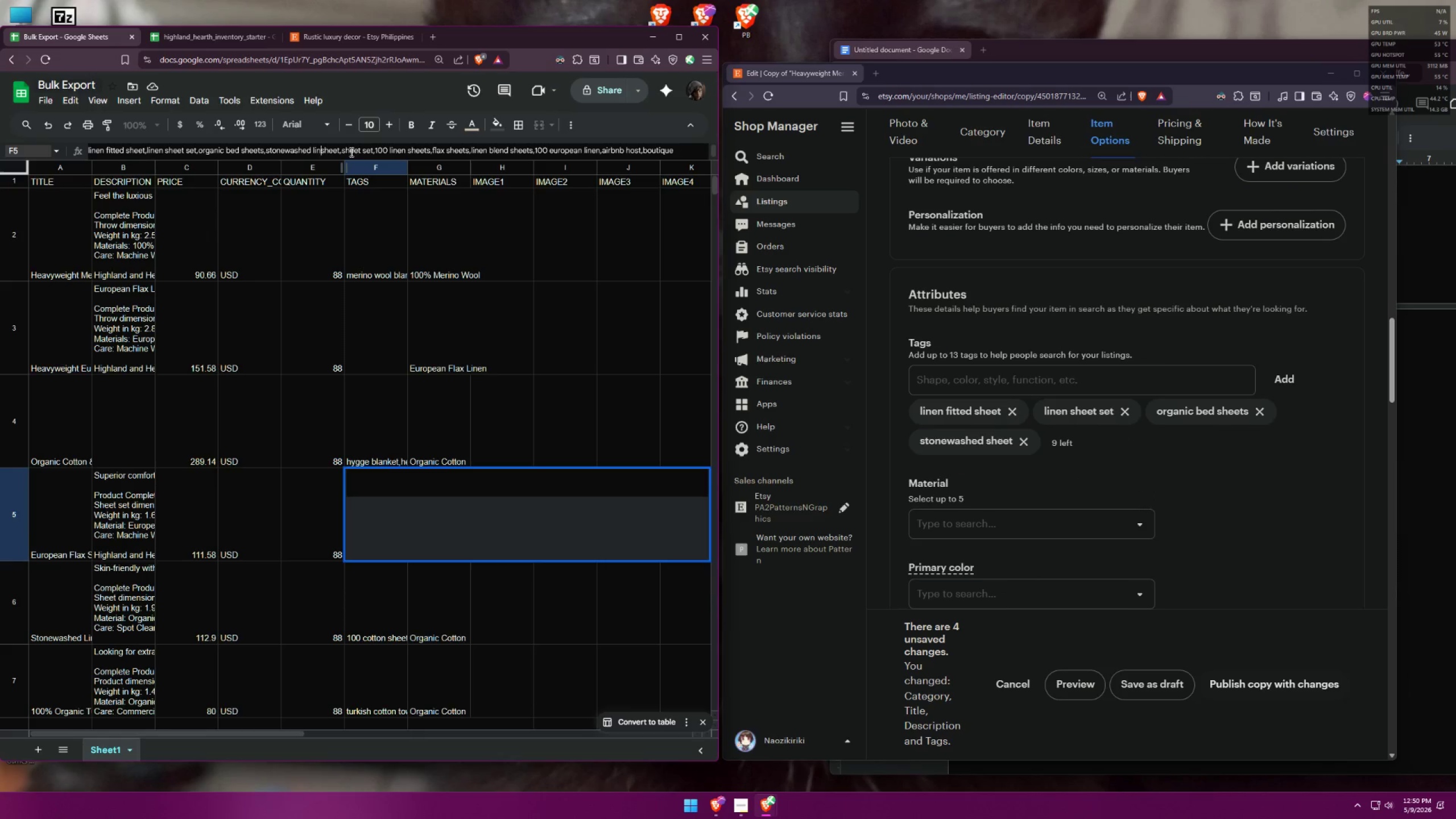 
key(Backspace)
 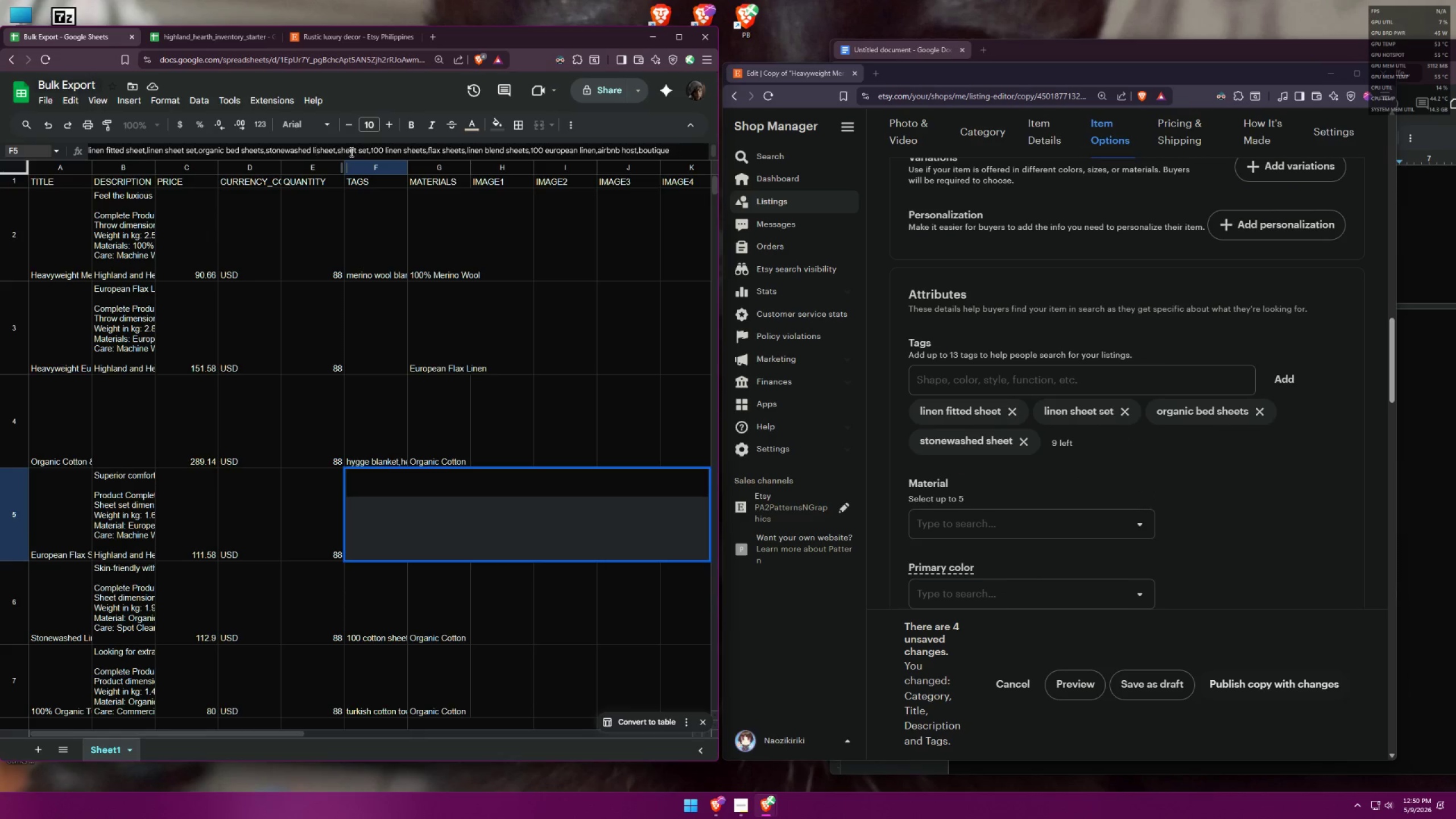 
key(Backspace)
 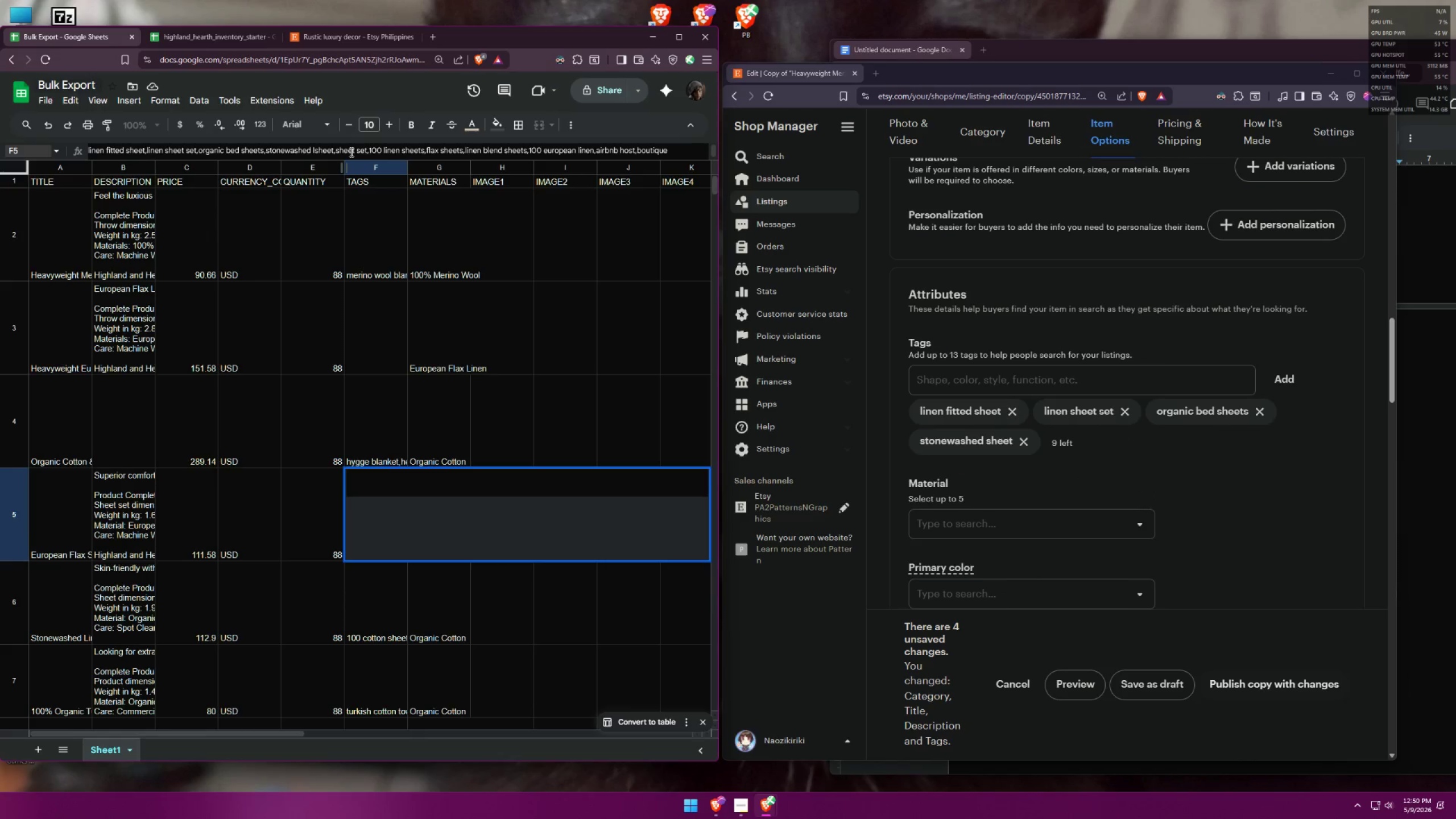 
key(Backspace)
 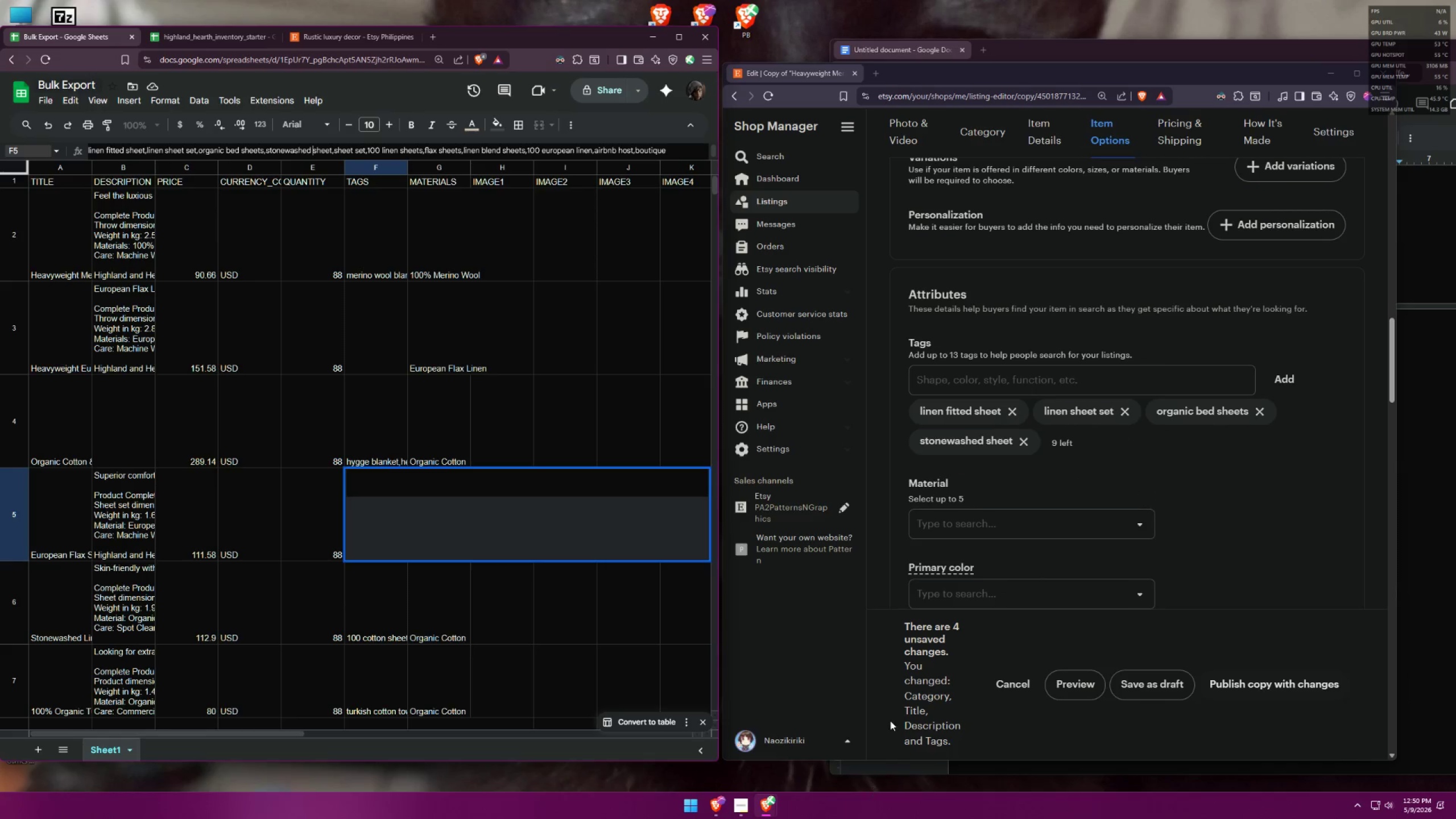 
left_click([982, 391])
 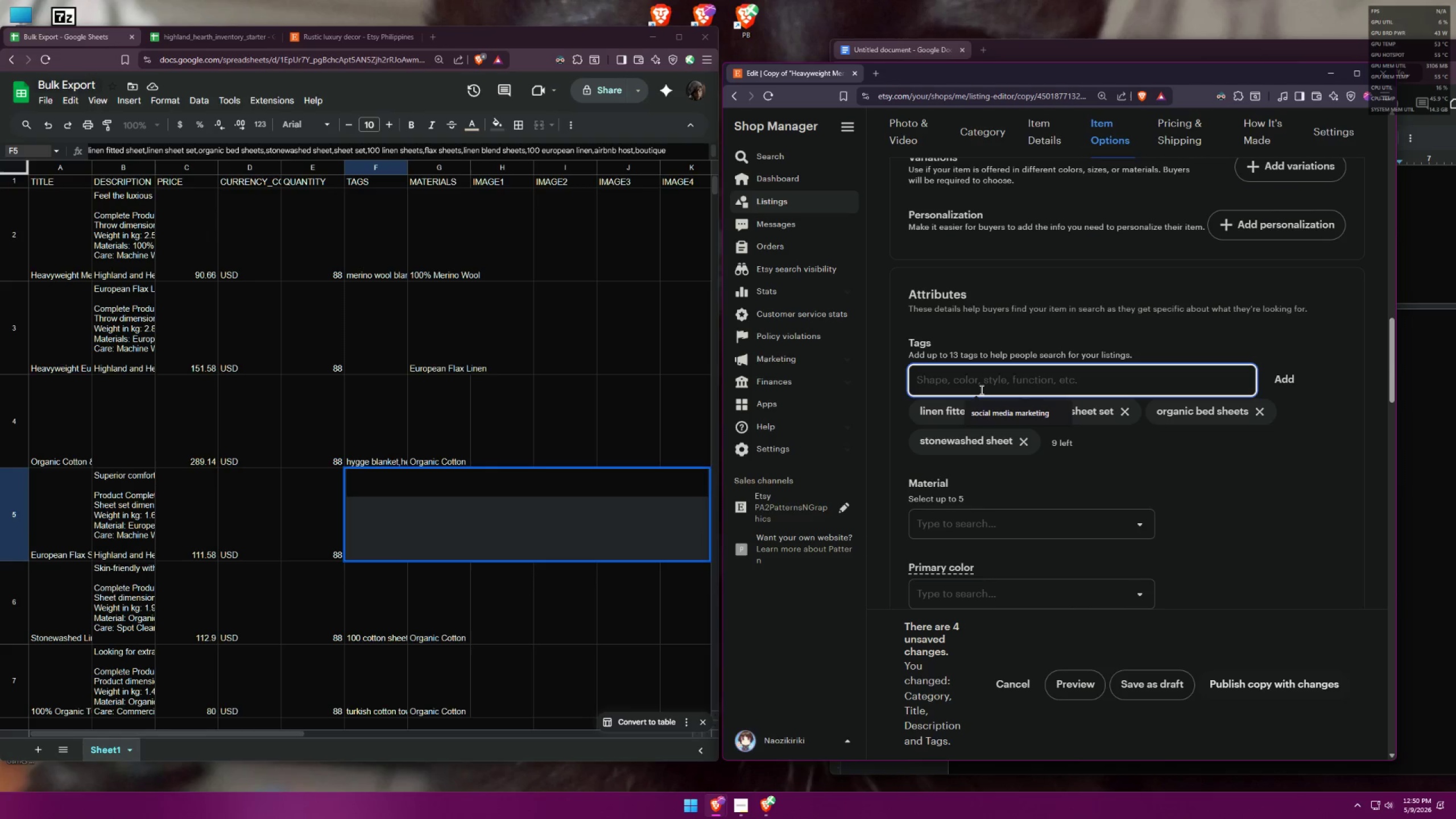 
type(sheet set)
 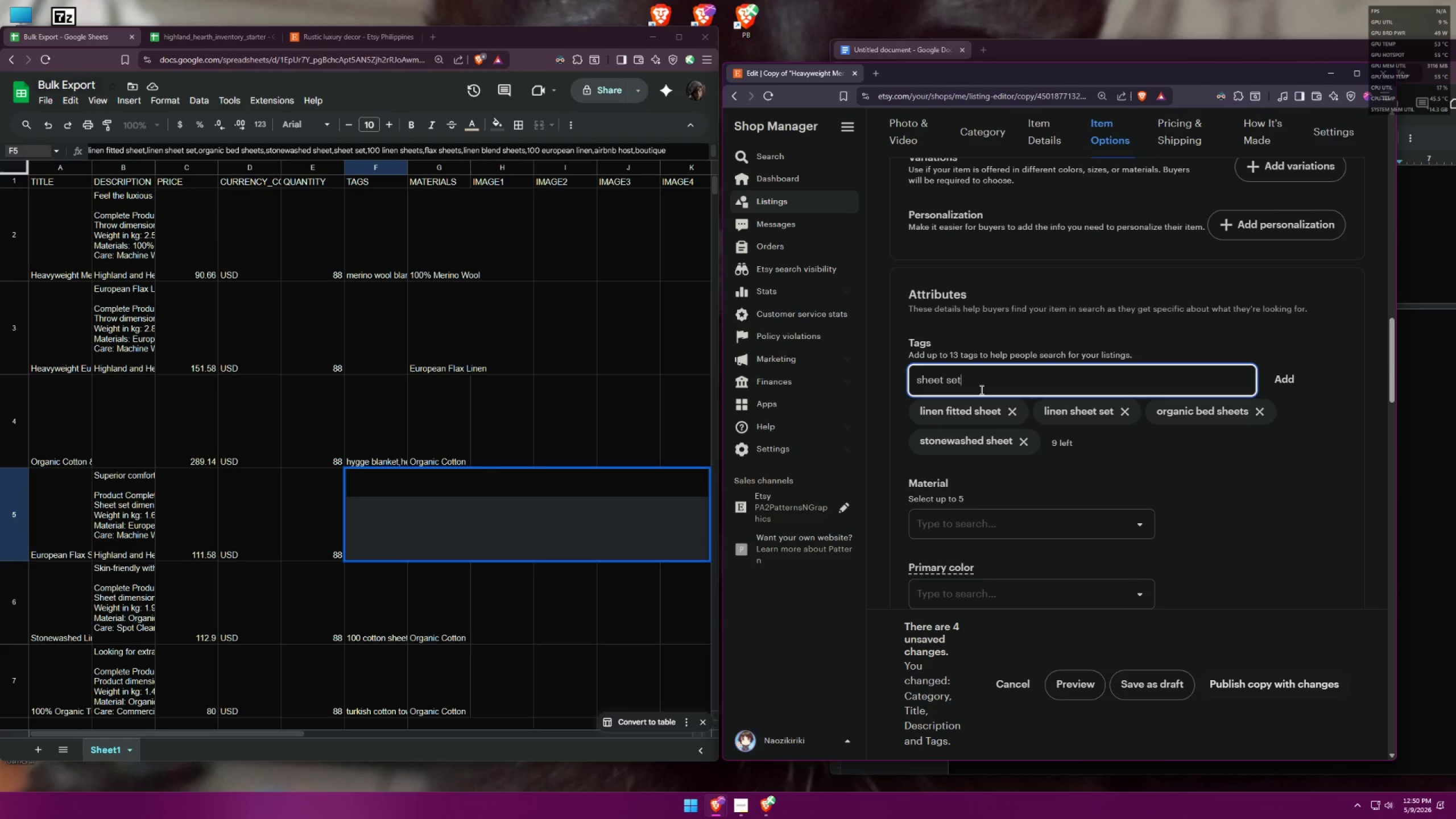 
key(Enter)
 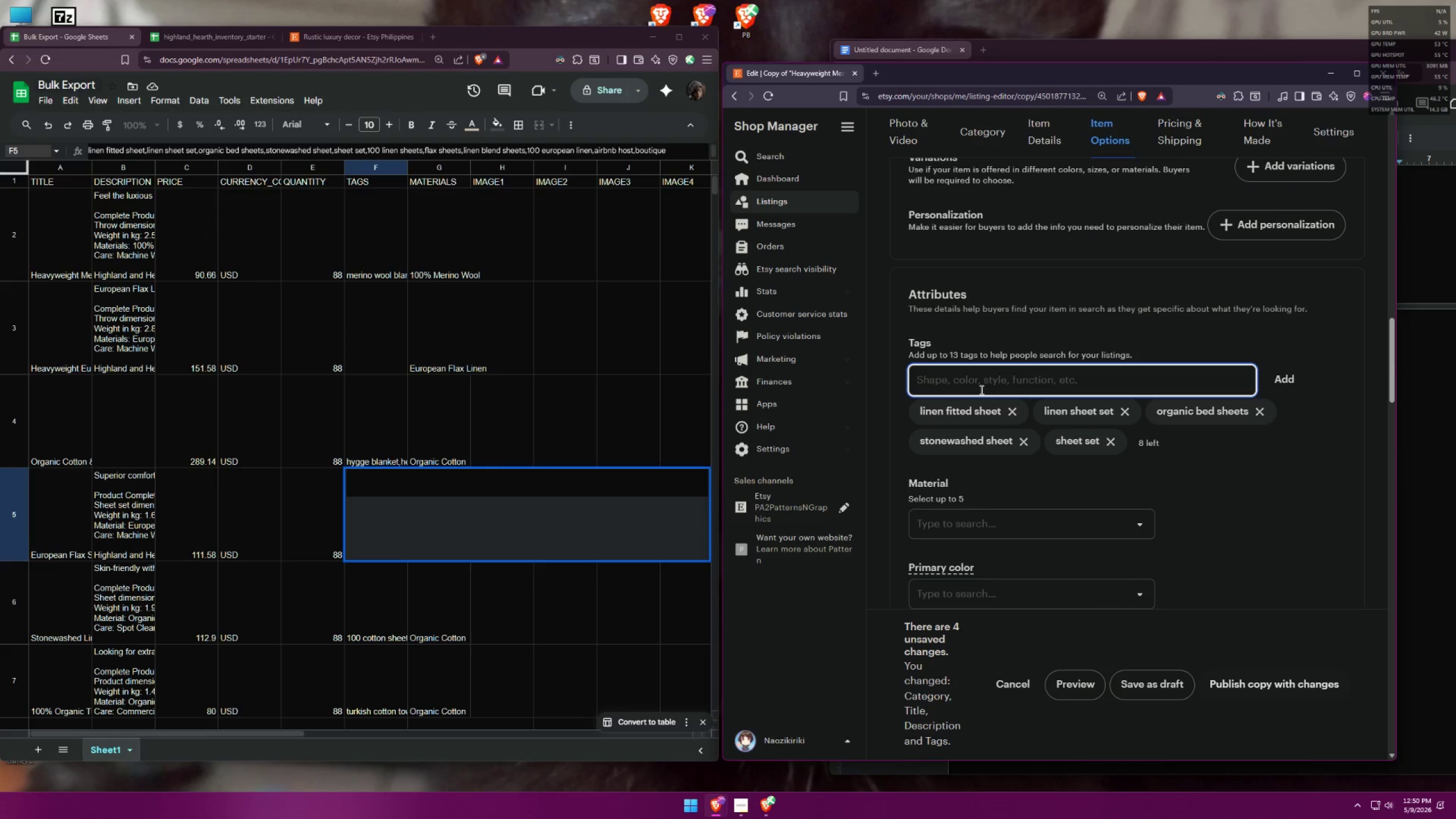 
type(100 linen sheet)
 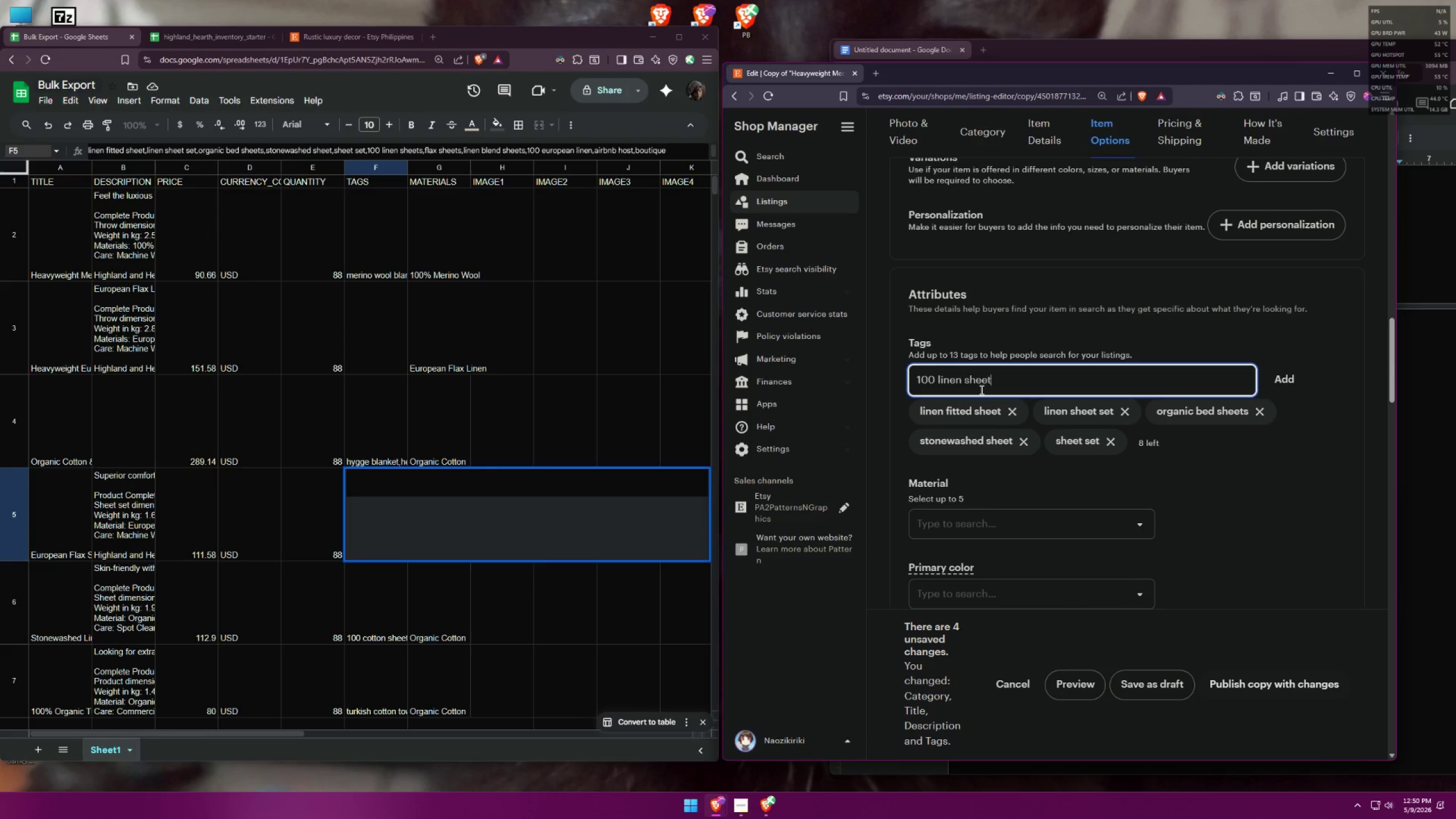 
key(Enter)
 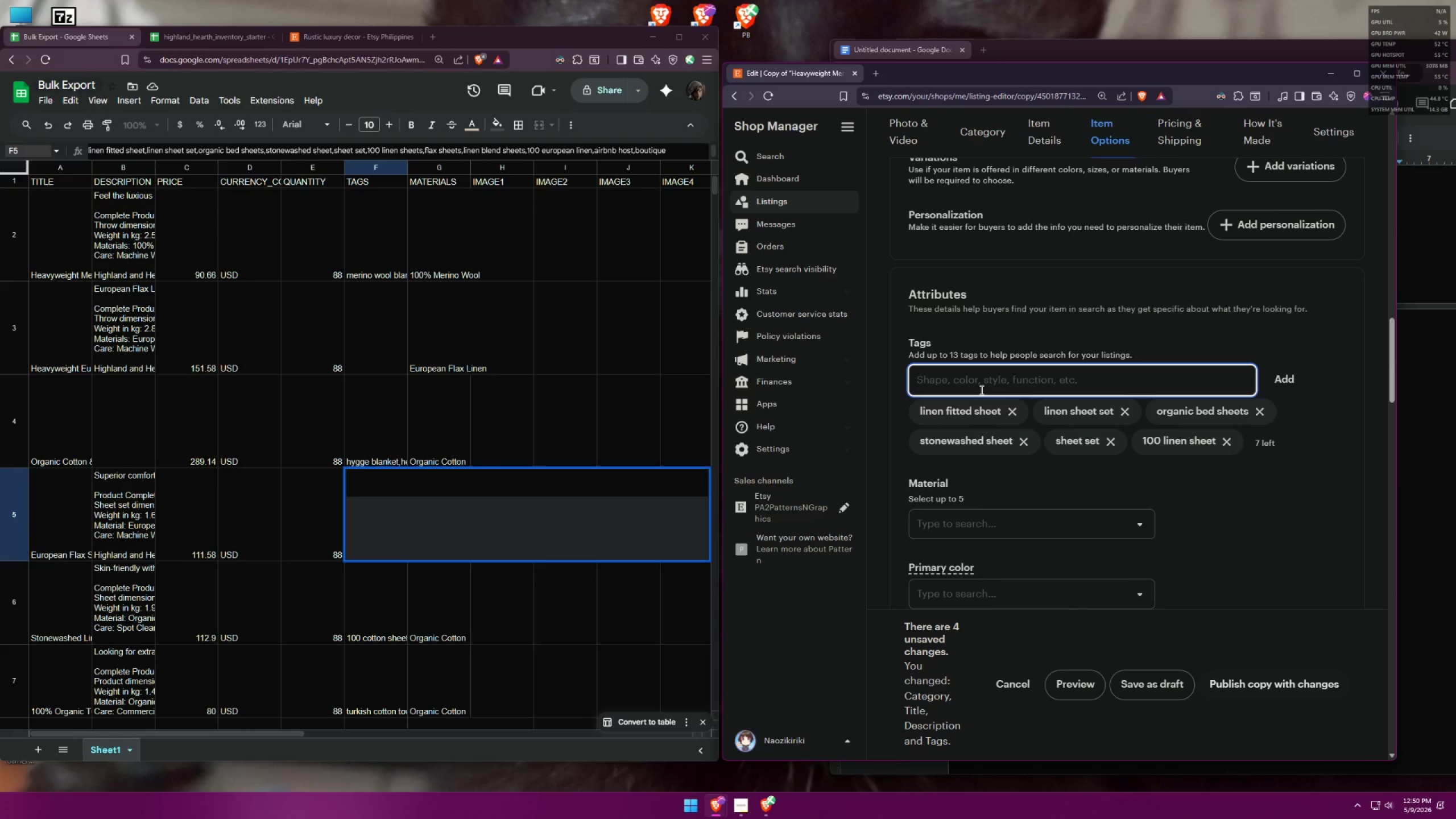 
type(gl)
key(Backspace)
key(Backspace)
type(flax sheets)
 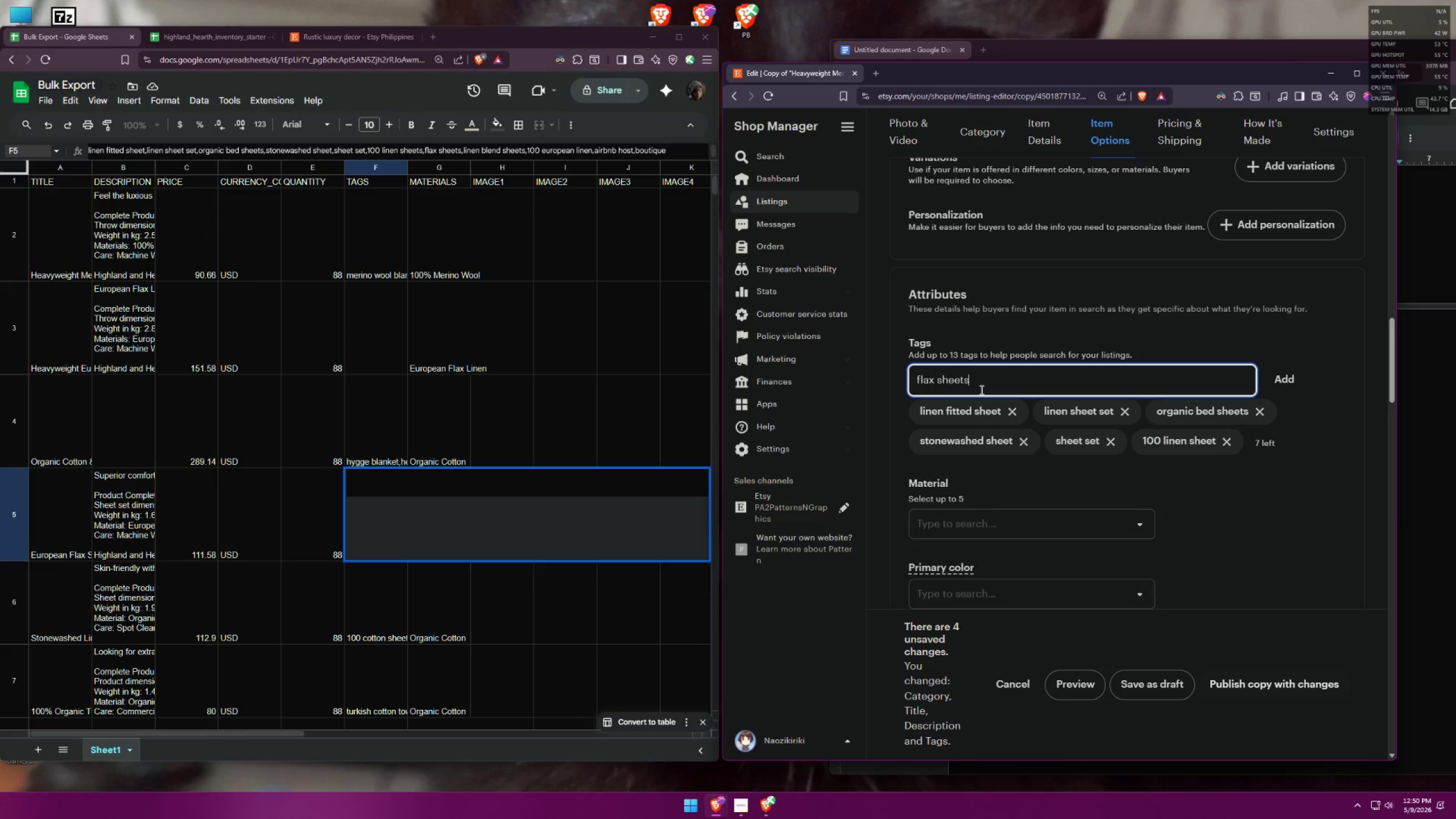 
key(Enter)
 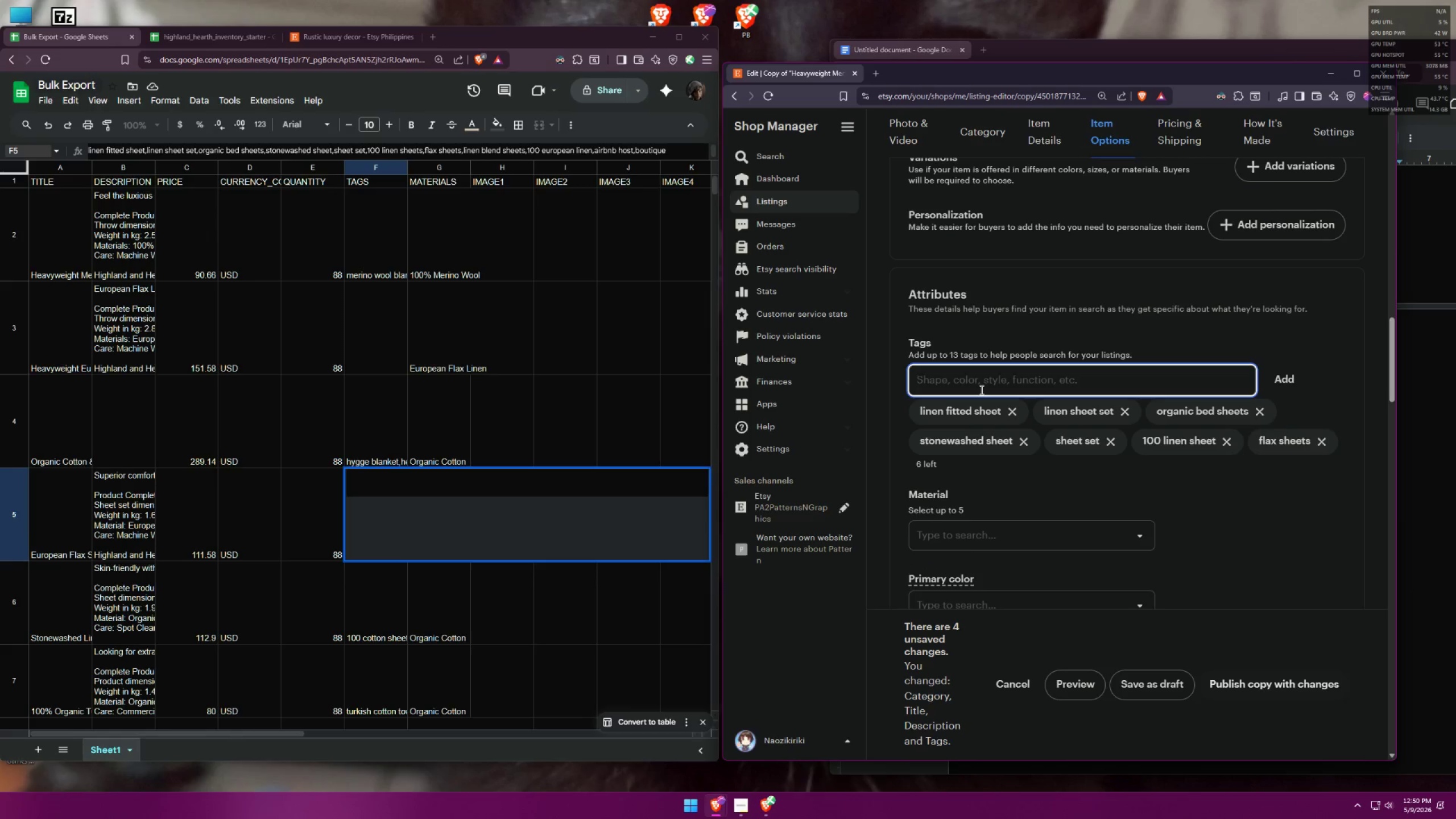 
type(linen blend sheets)
 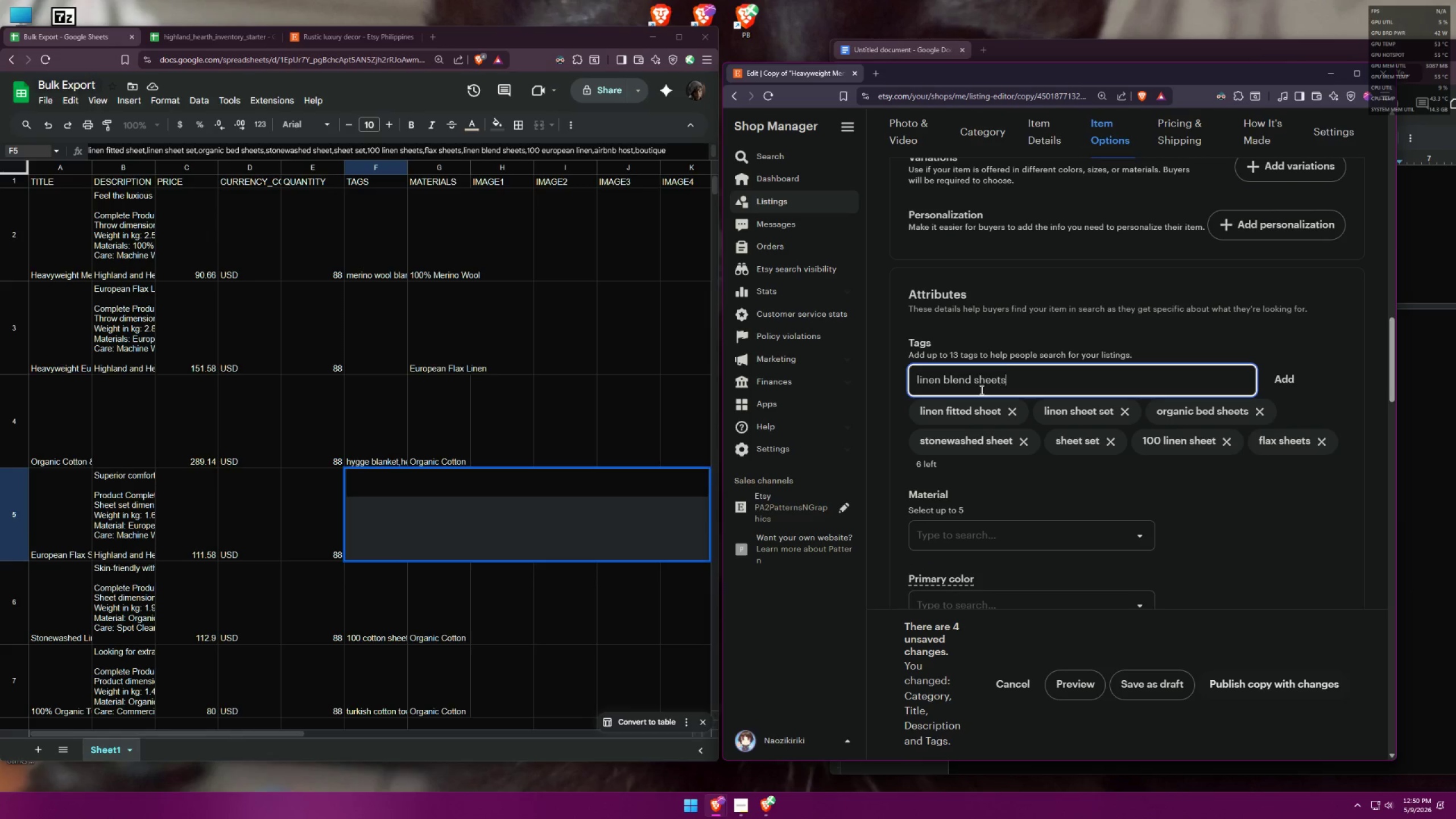 
key(Enter)
 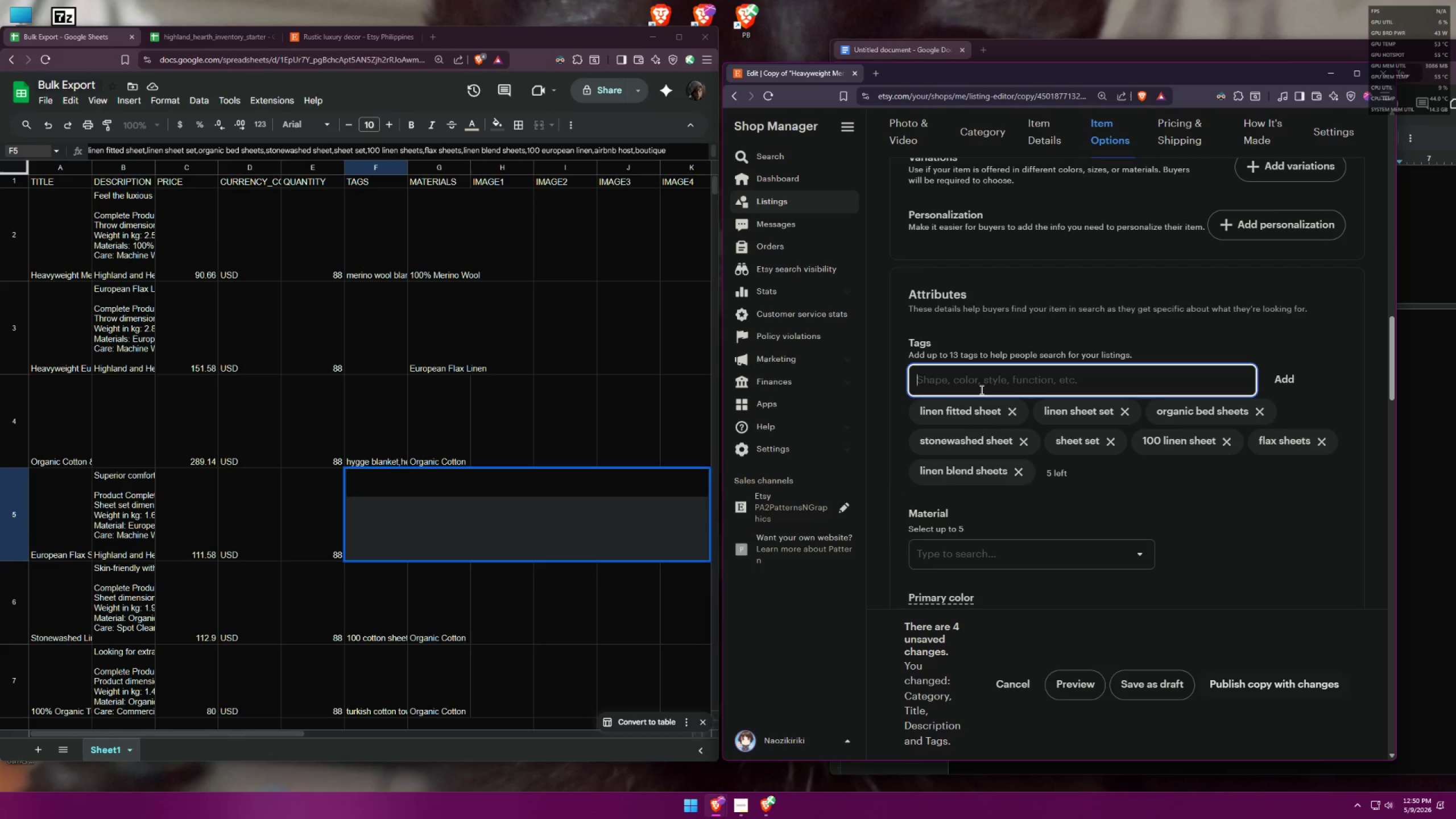 
type(199)
key(Backspace)
key(Backspace)
type(00 european kl)
key(Backspace)
key(Backspace)
type(linen)
 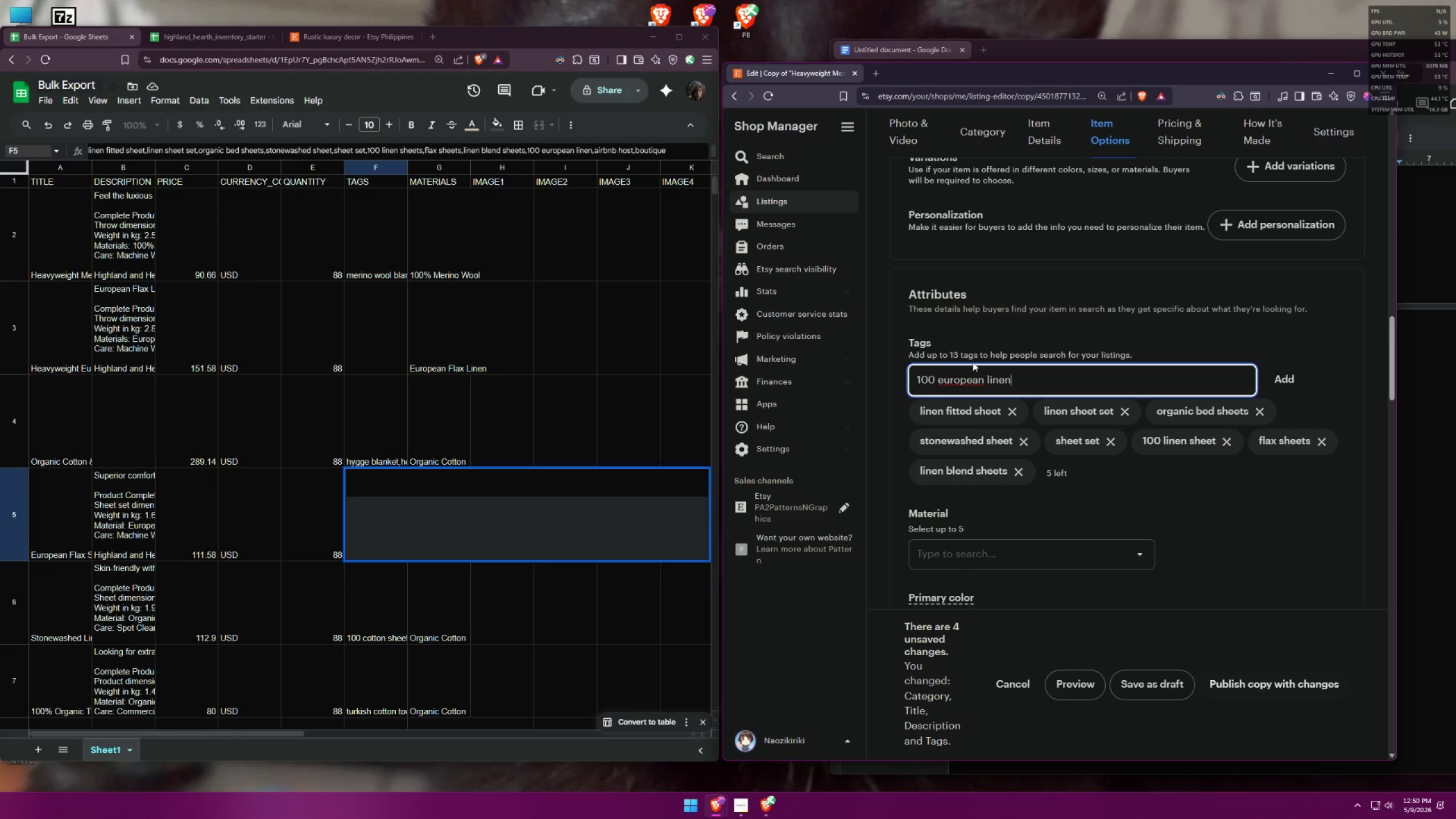 
left_click([959, 384])
 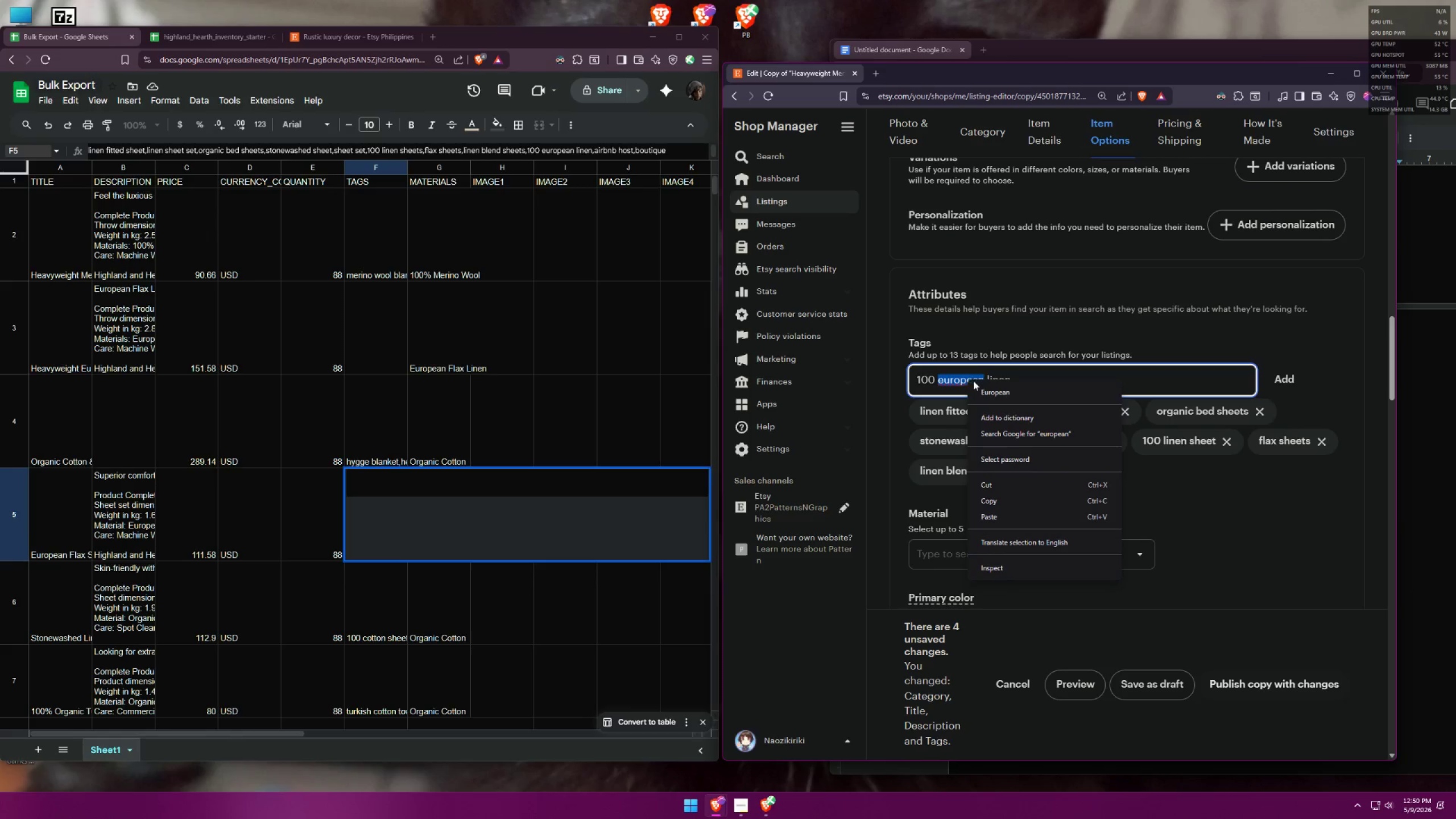 
left_click([1032, 371])
 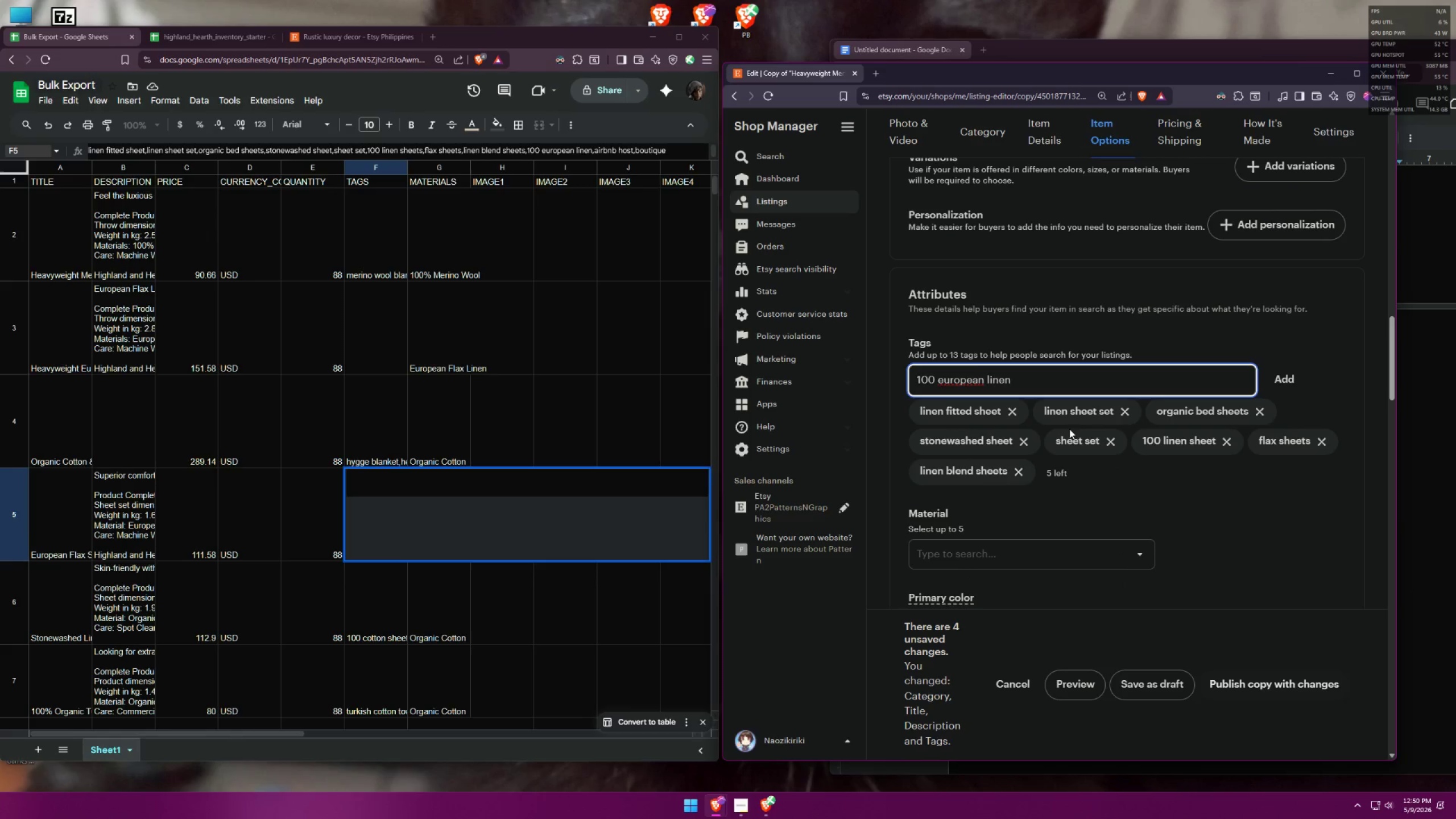 
key(Enter)
 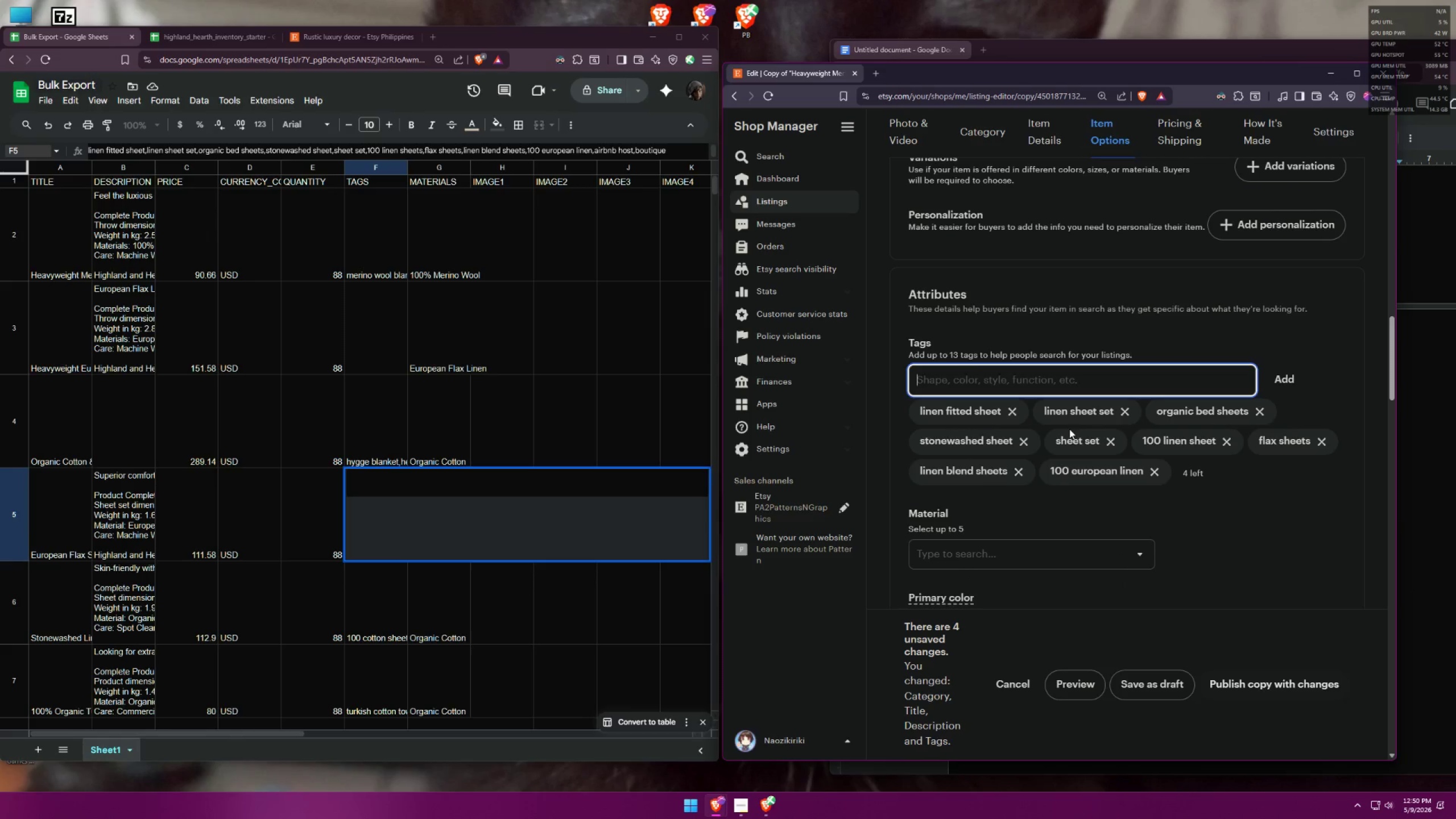 
type(airbnb host decor)
 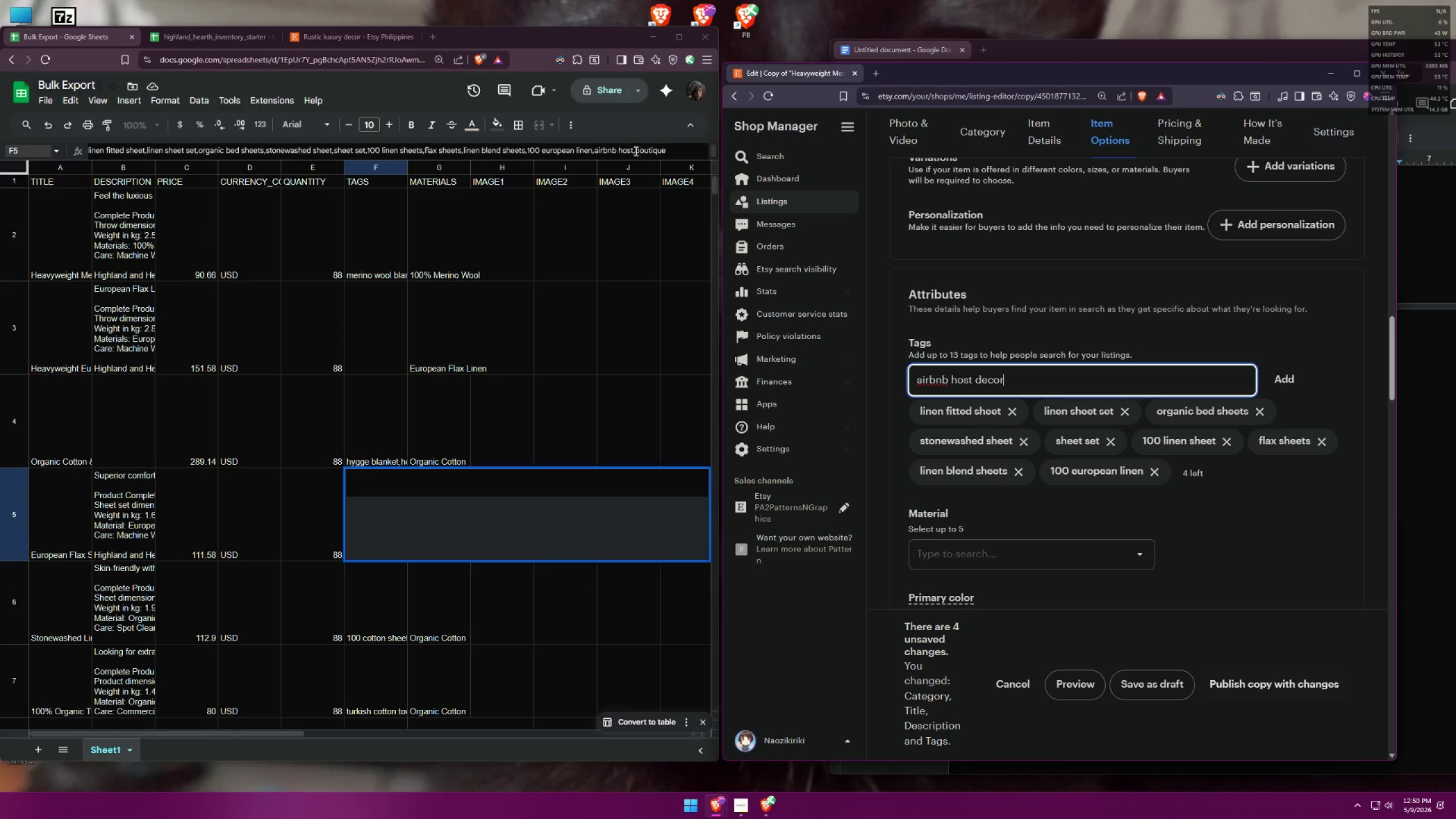 
left_click([634, 150])
 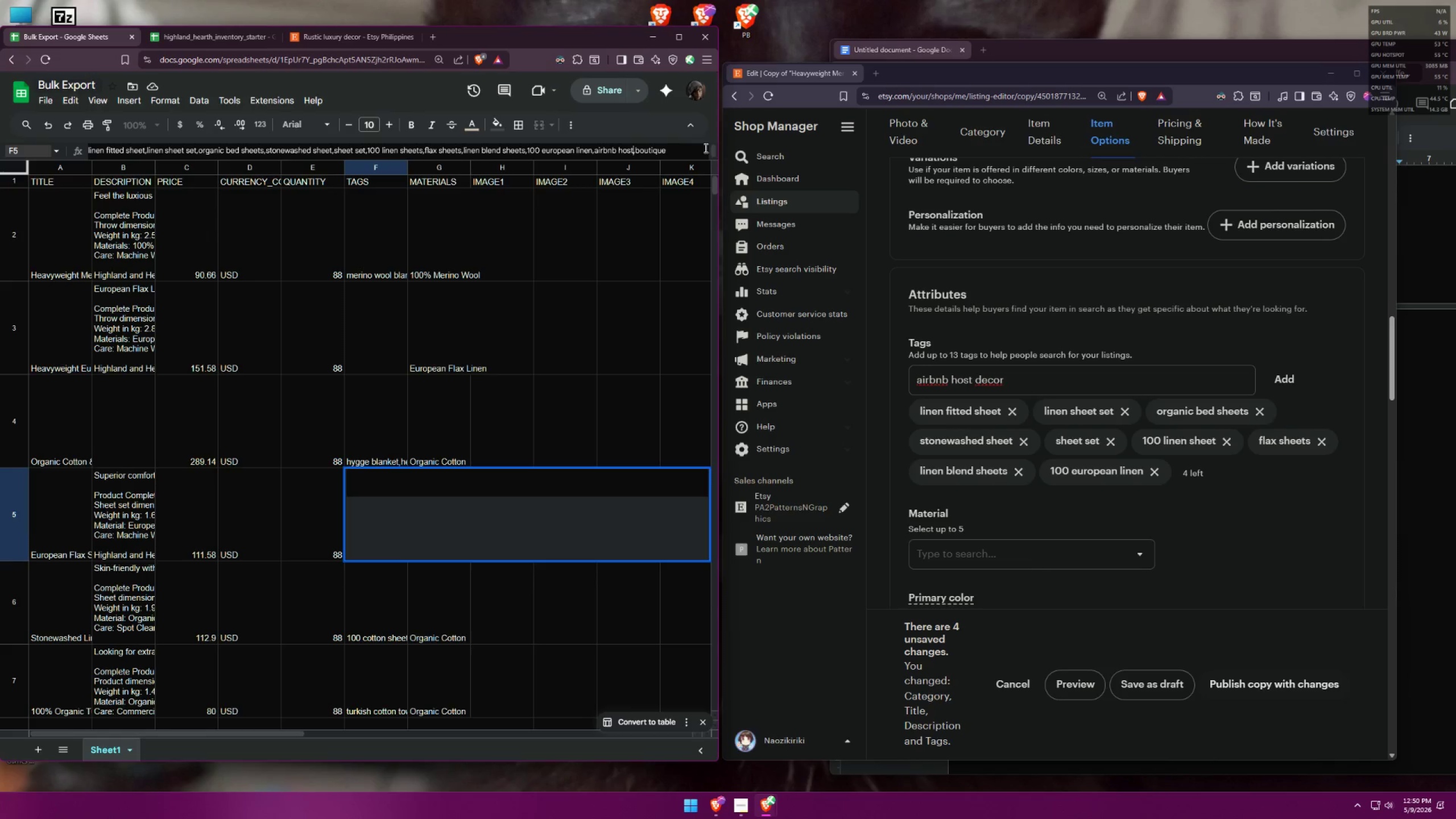 
type( decir)
key(Backspace)
key(Backspace)
type(or)
 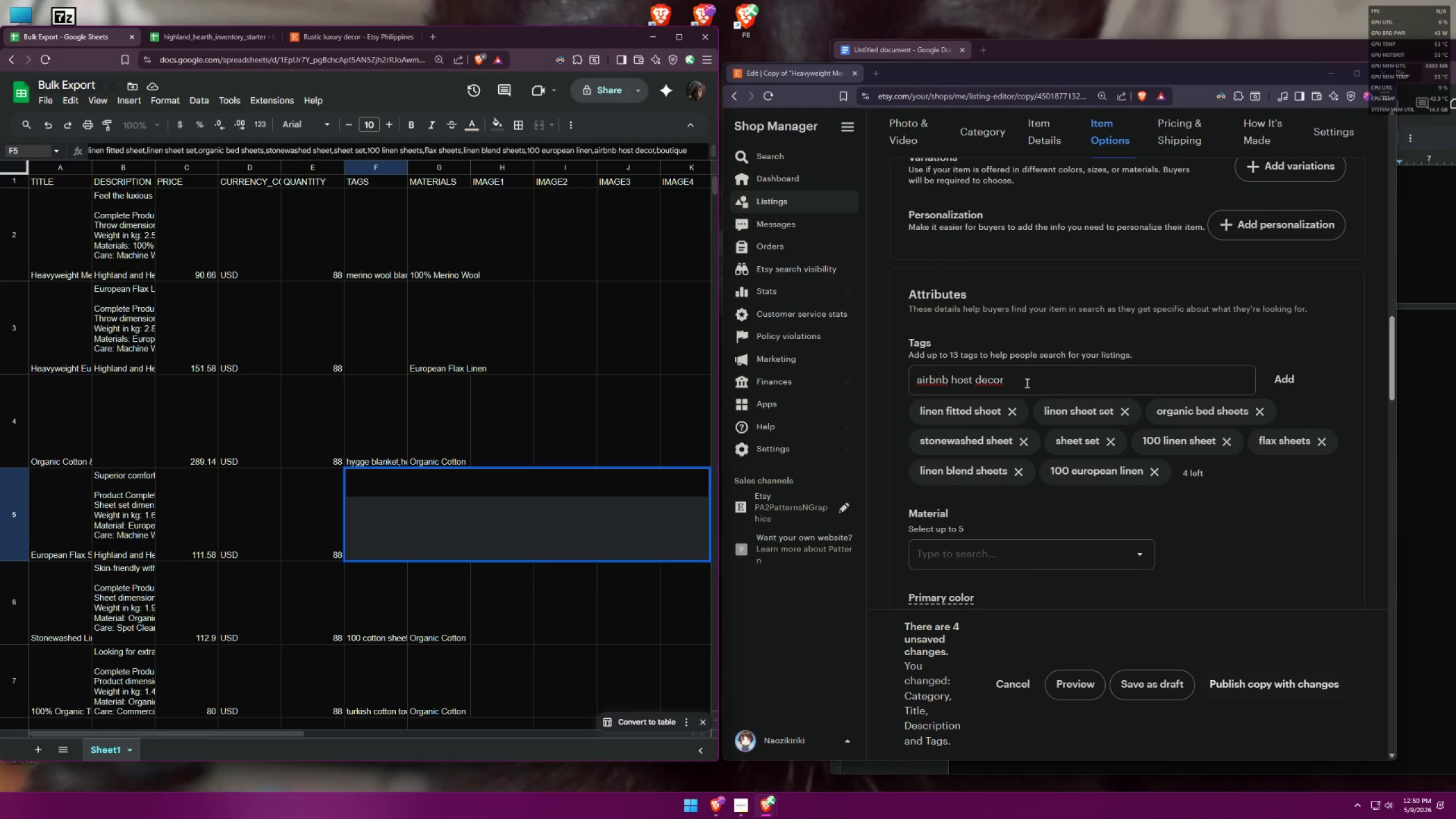 
left_click([1037, 387])
 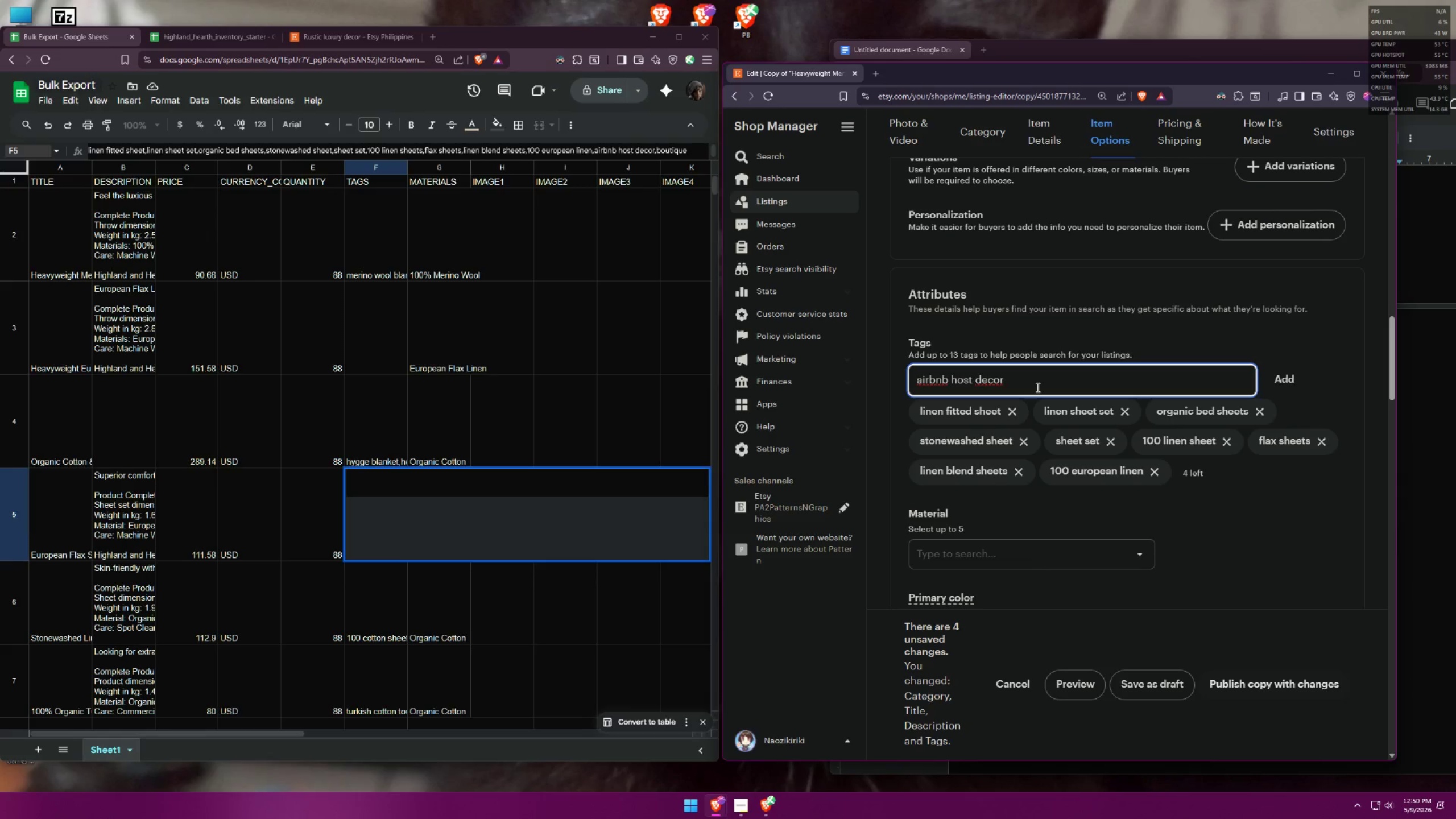 
key(Enter)
 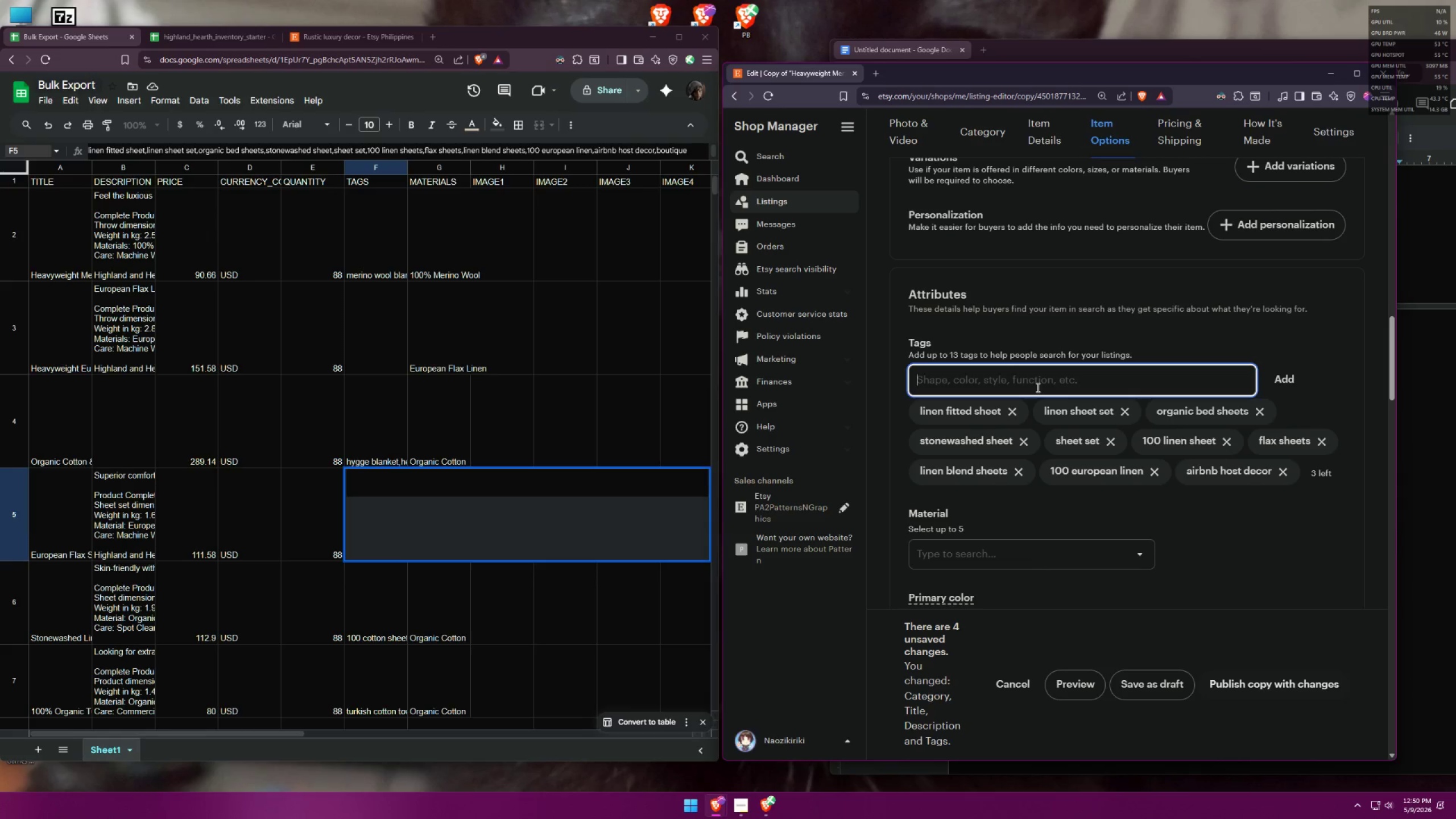 
type(boutqi)
key(Backspace)
key(Backspace)
type(ieu)
key(Backspace)
key(Backspace)
type(que lodging)
 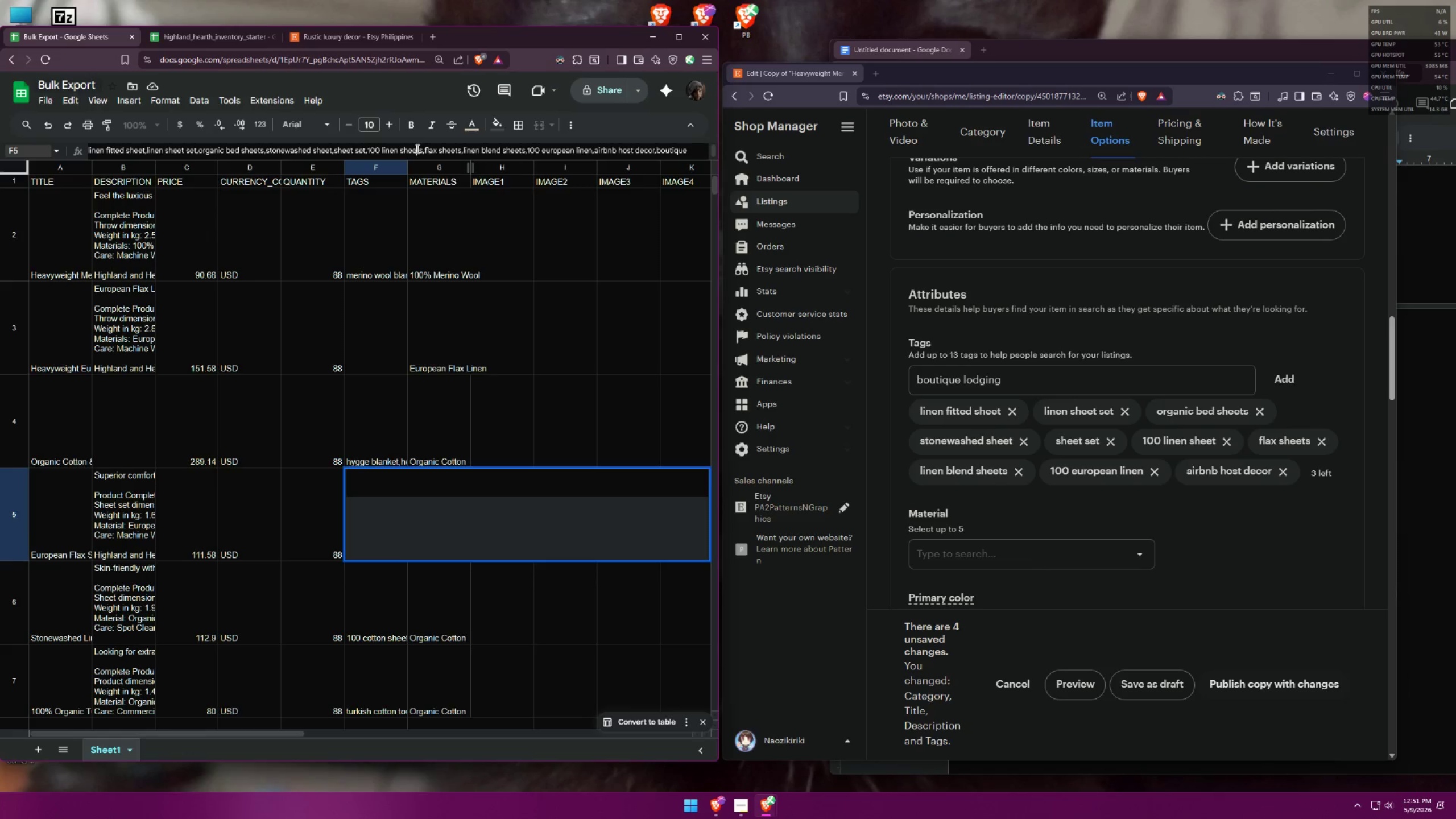 
key(ArrowDown)
 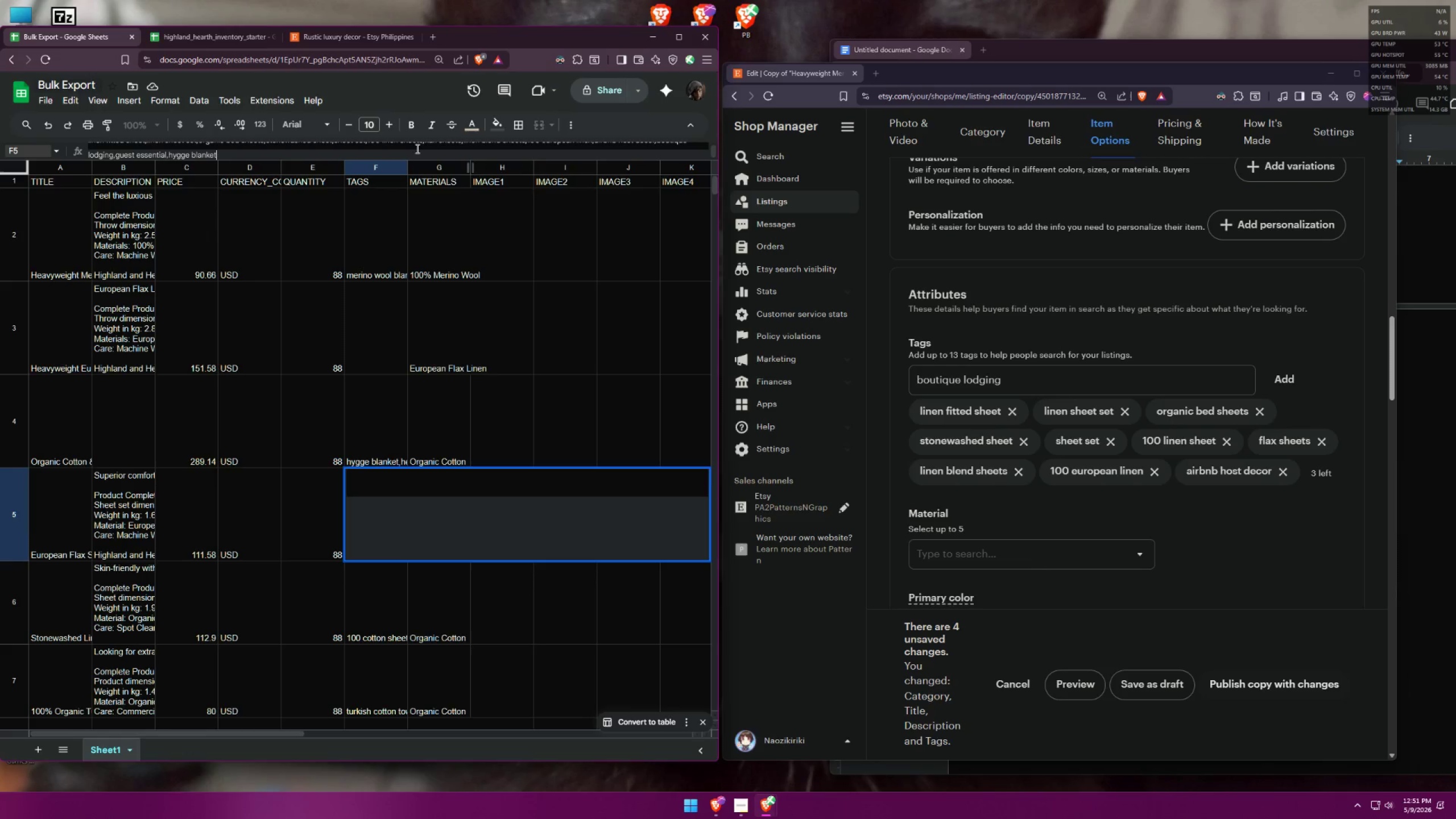 
key(ArrowDown)
 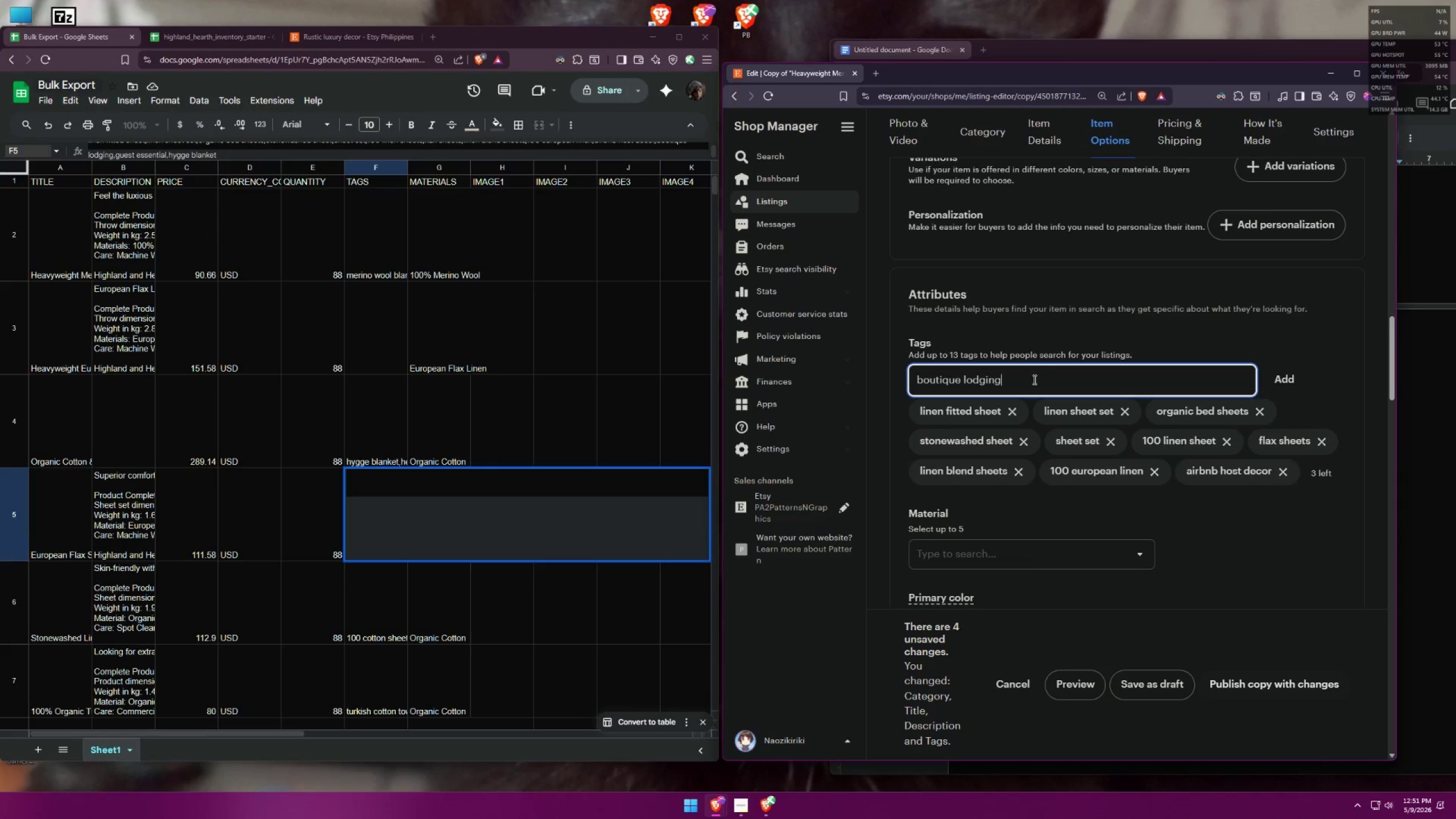 
key(Enter)
 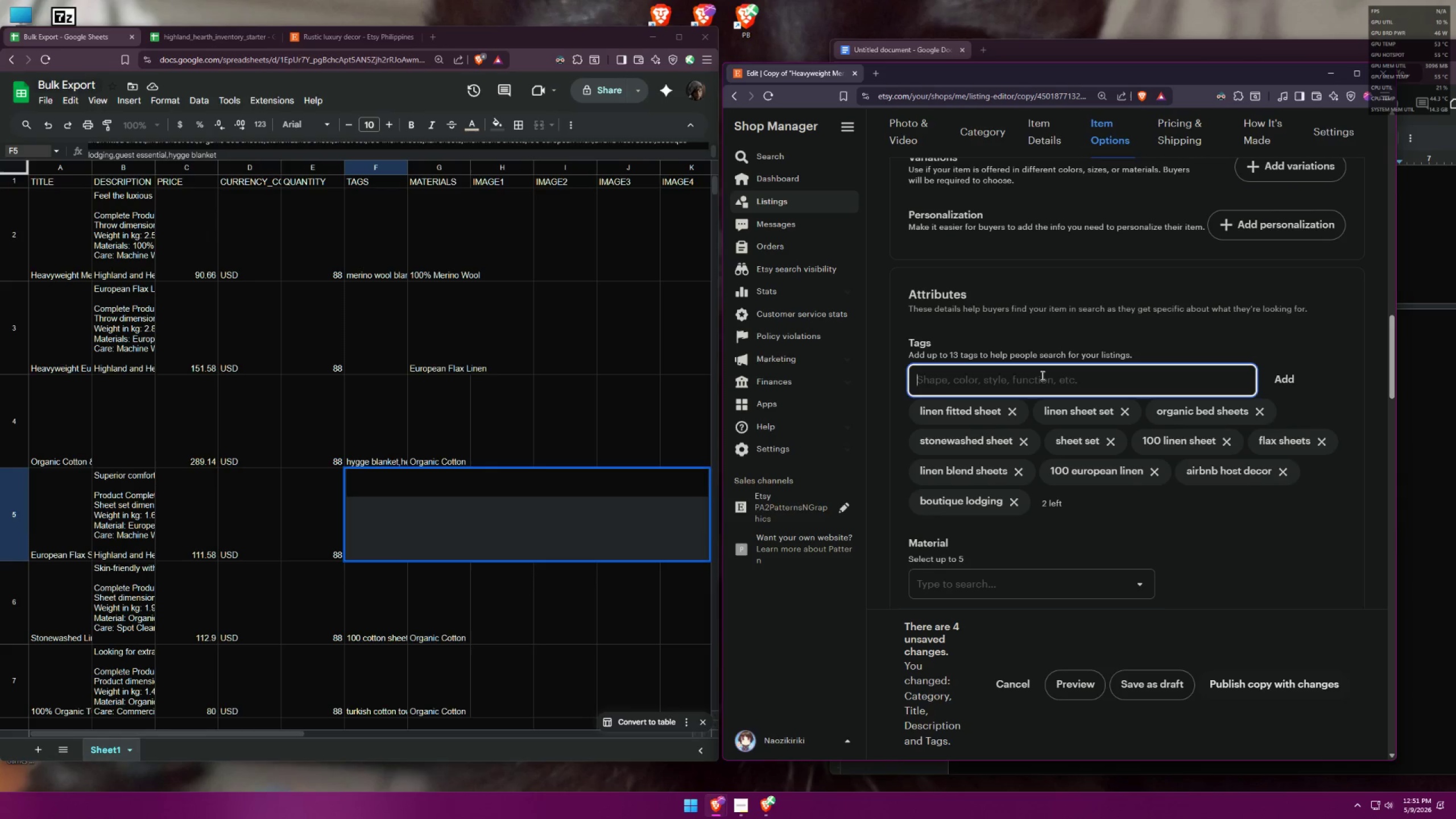 
type(guest essential)
 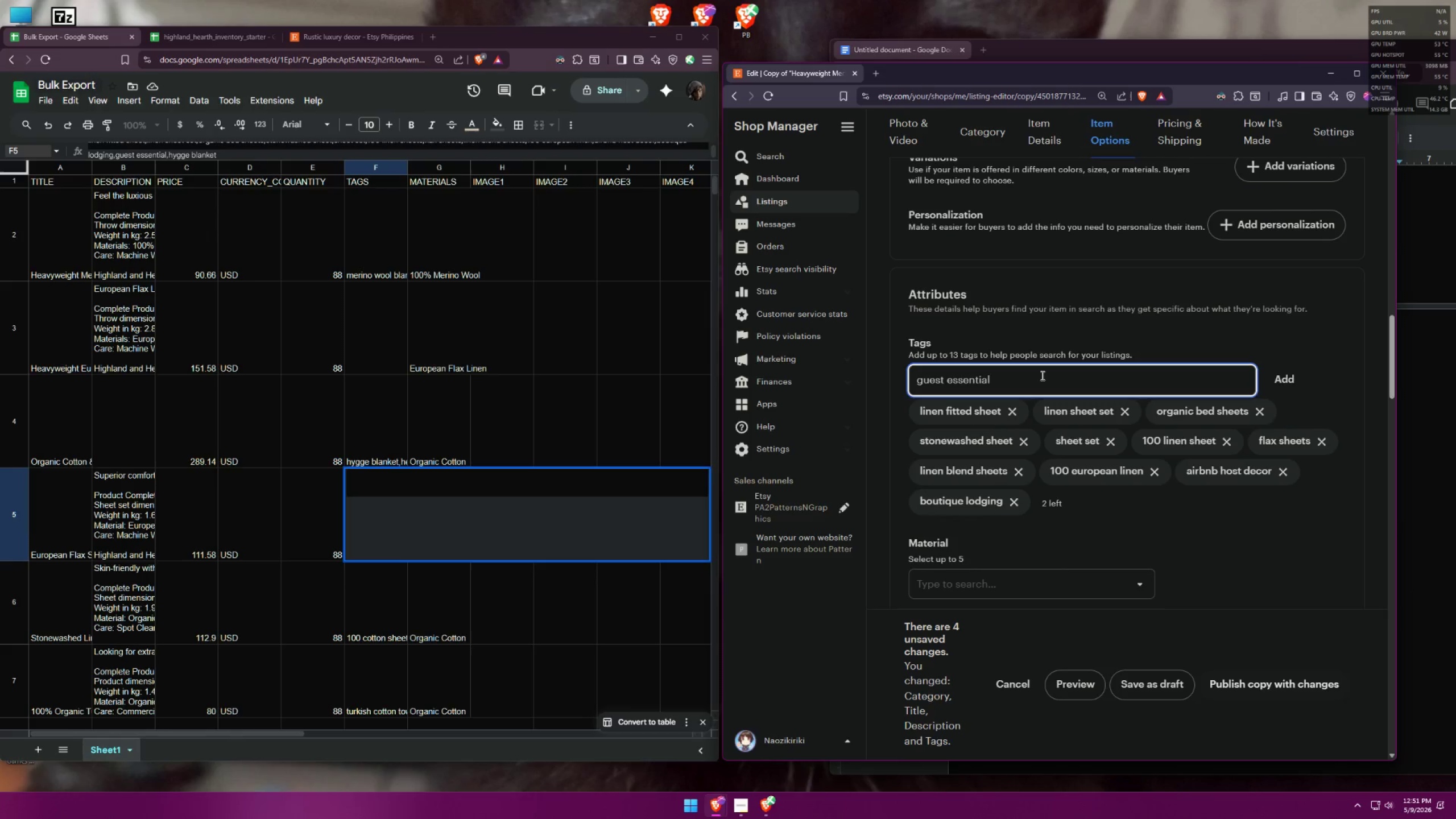 
key(Enter)
 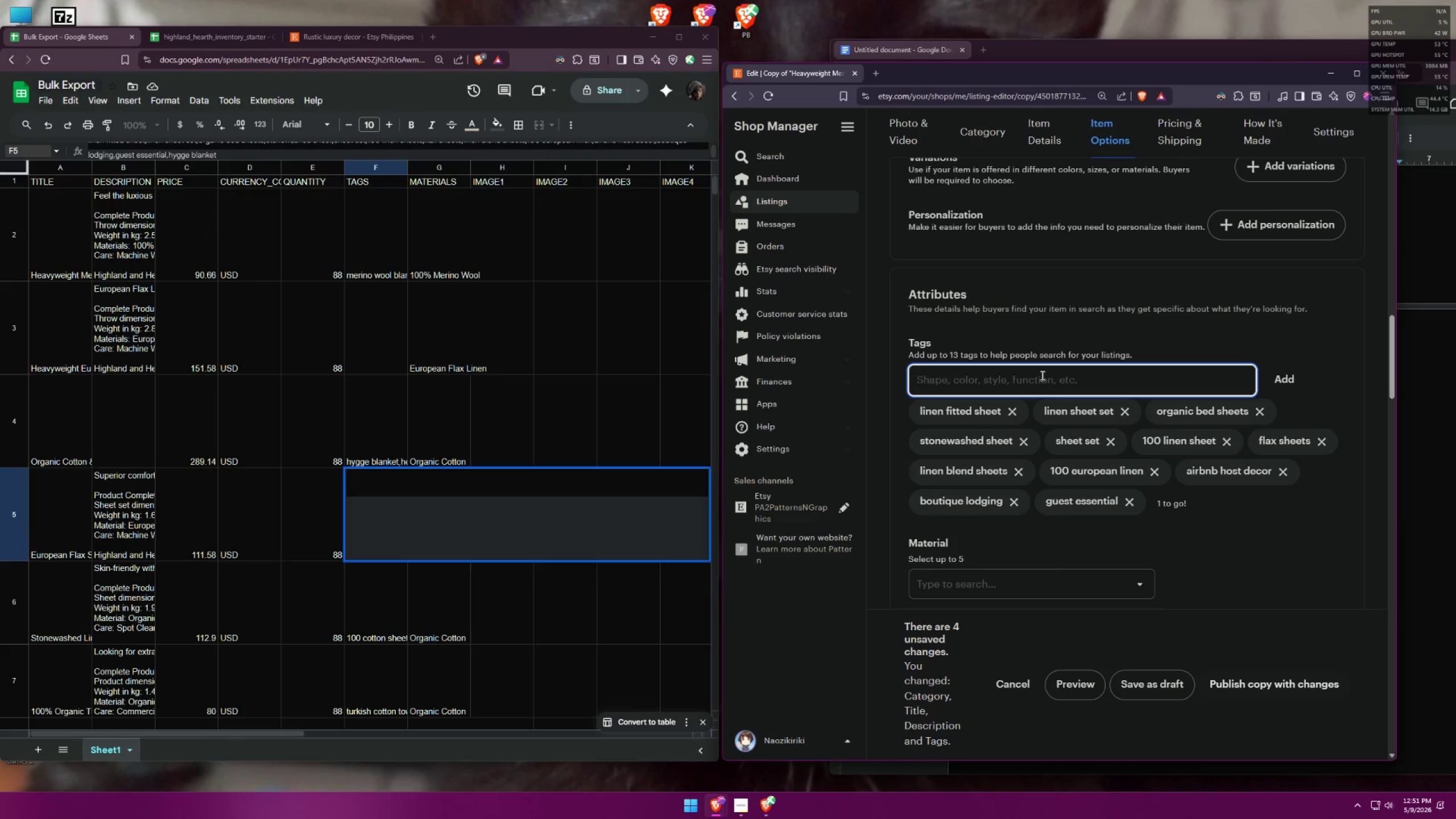 
type(hygge blanket)
 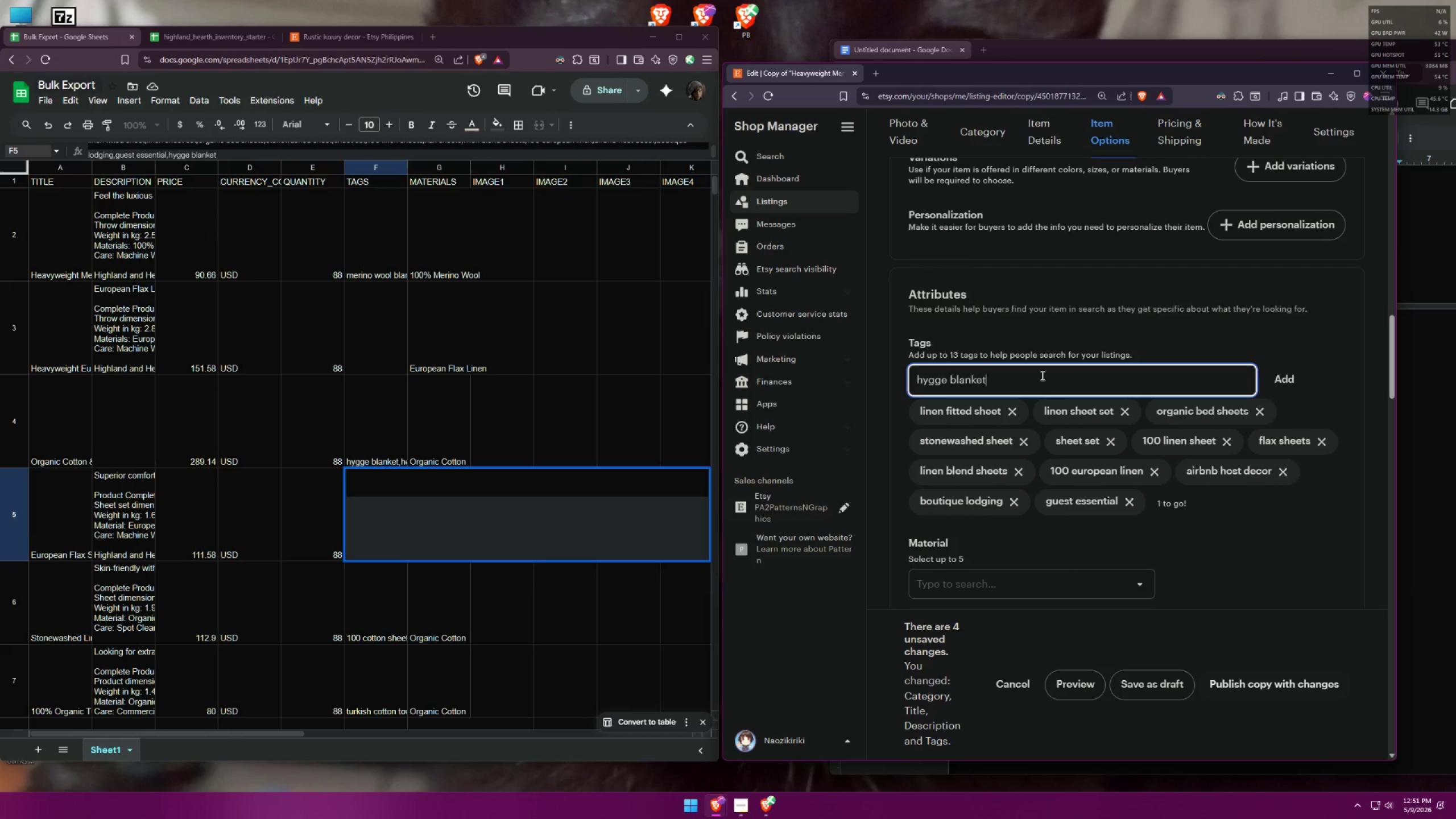 
key(Enter)
 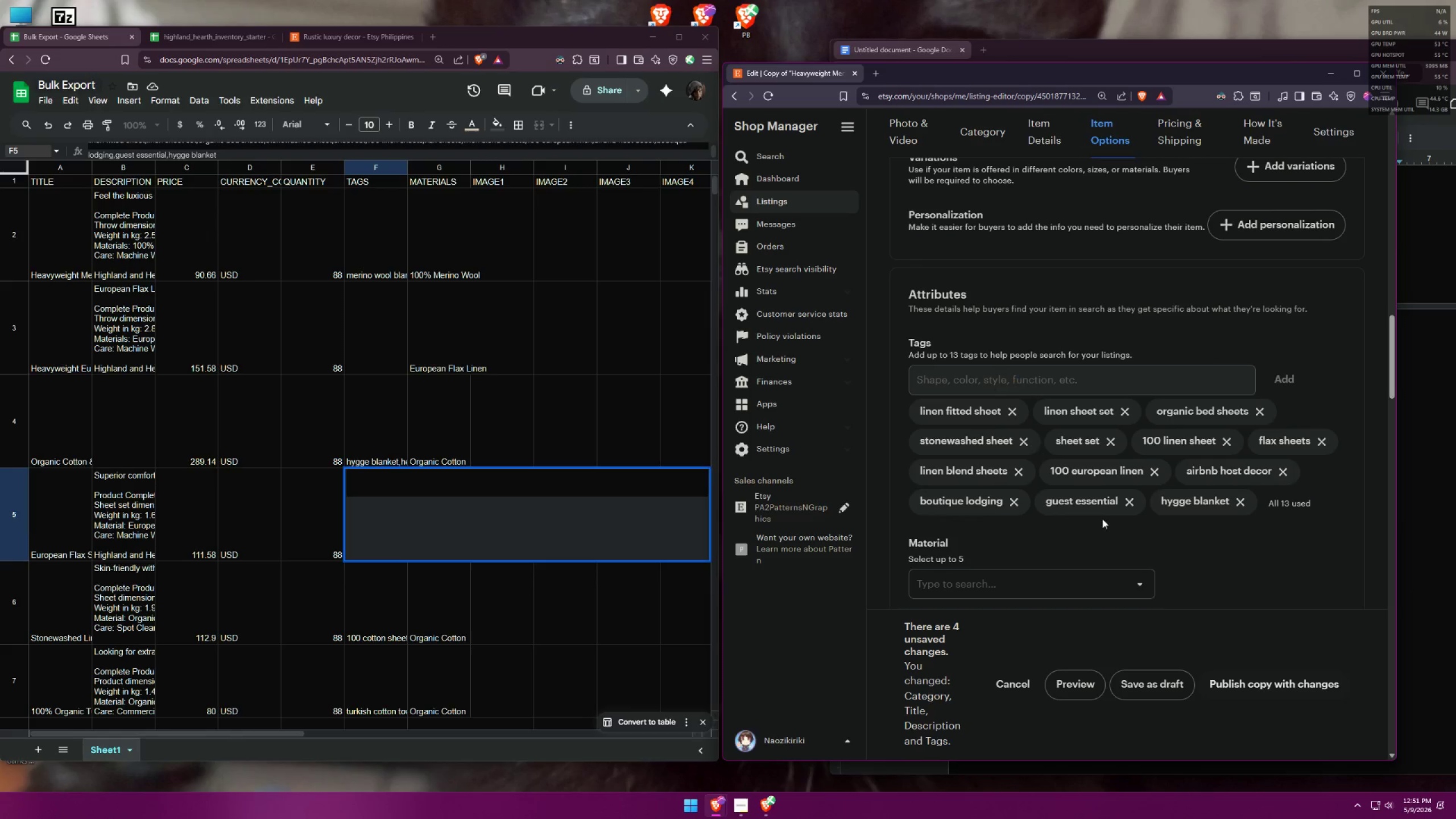 
left_click([1223, 549])
 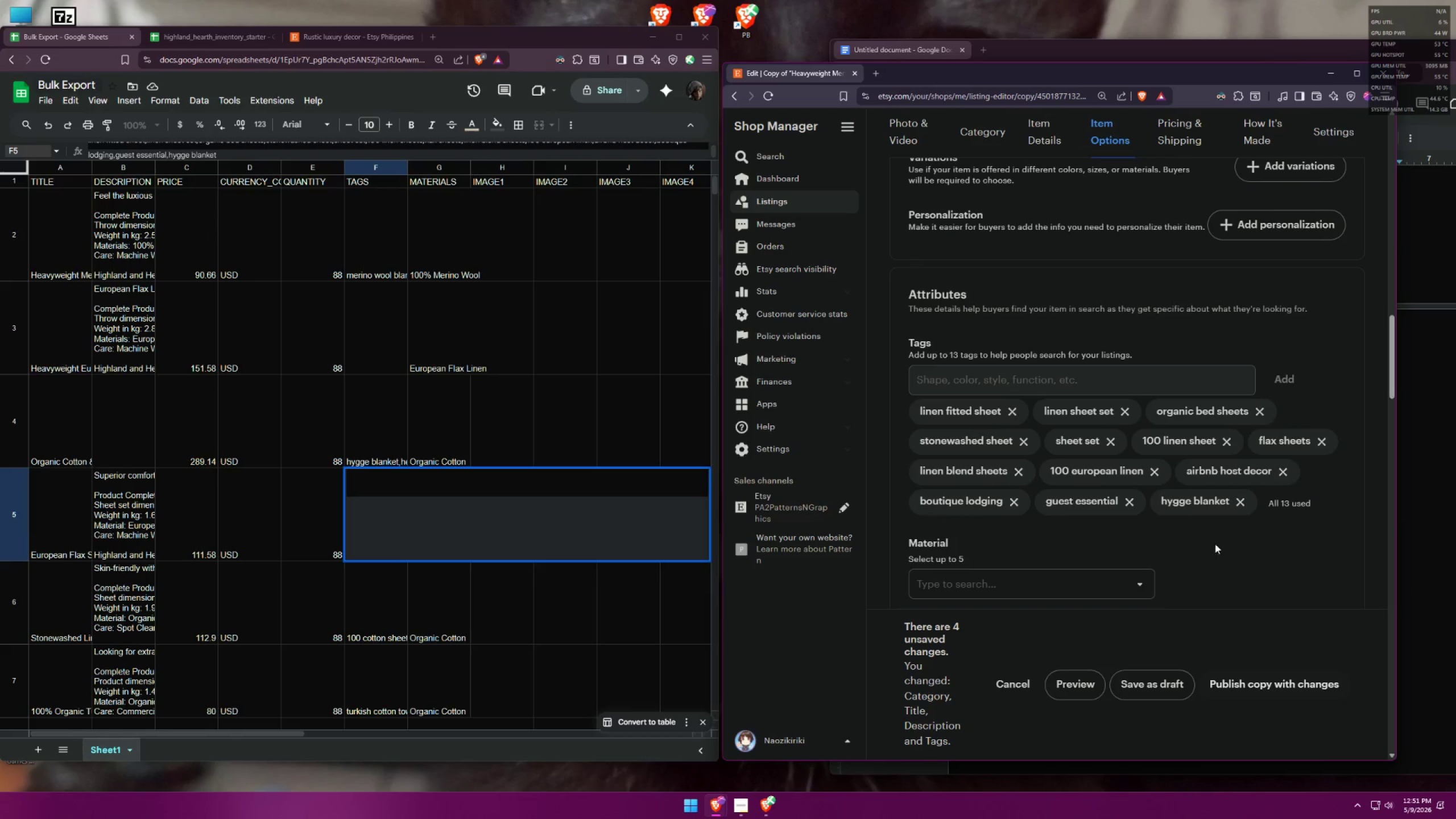 
scroll: coordinate [1243, 404], scroll_direction: down, amount: 15.0
 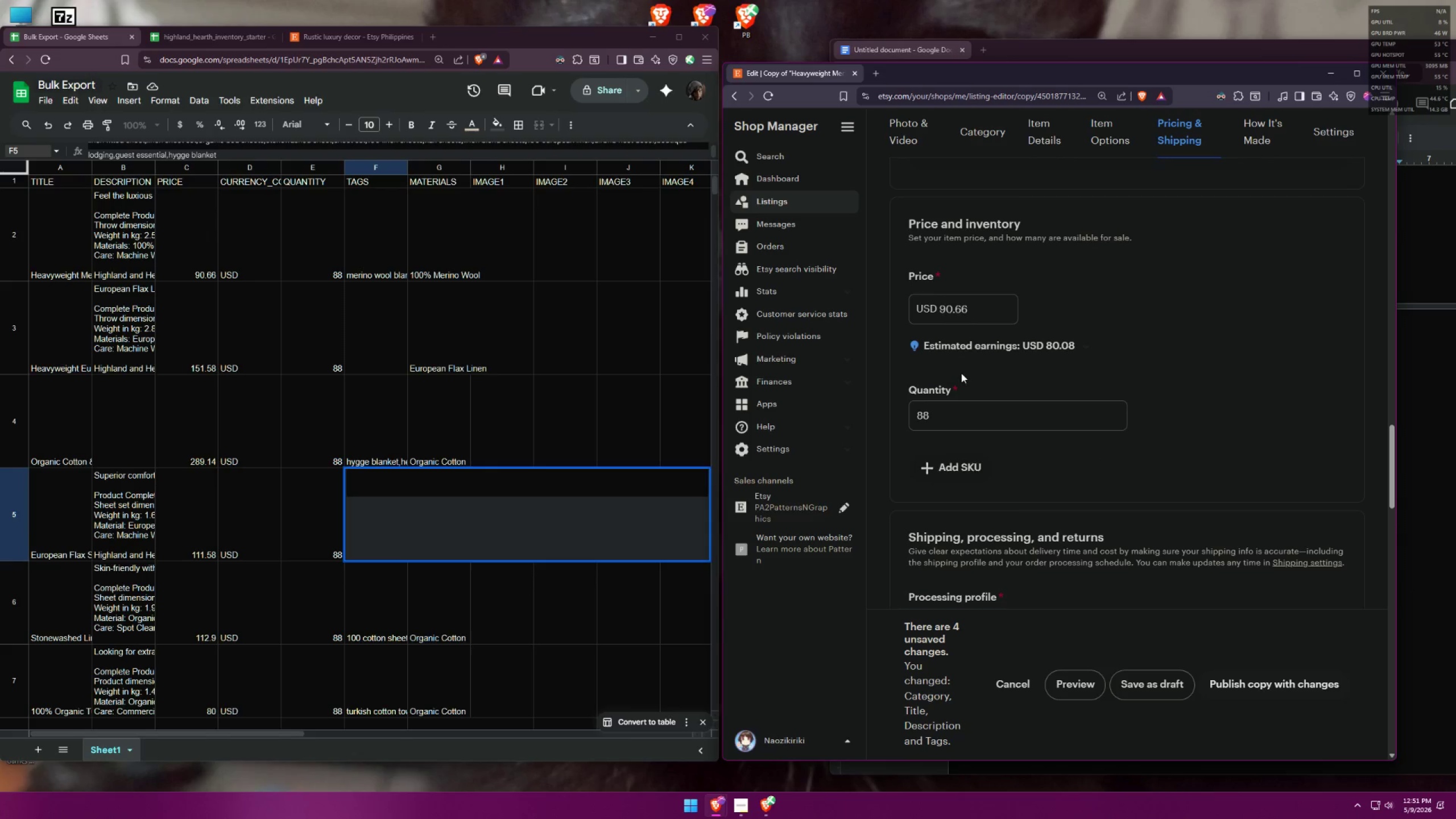 
left_click_drag(start_coordinate=[991, 307], to_coordinate=[888, 304])
 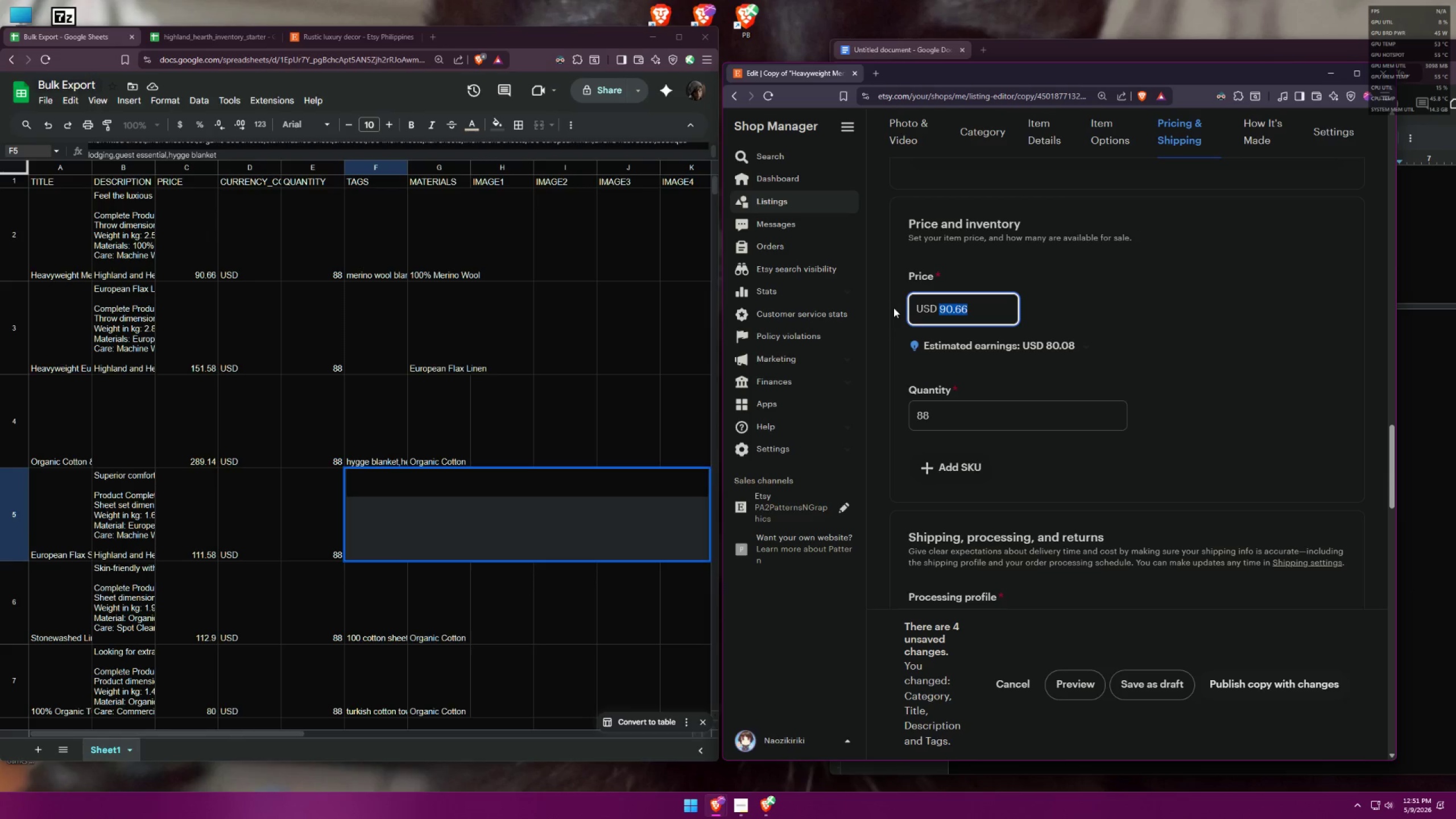 
type(111.68)
key(Backspace)
key(Backspace)
type(58)
 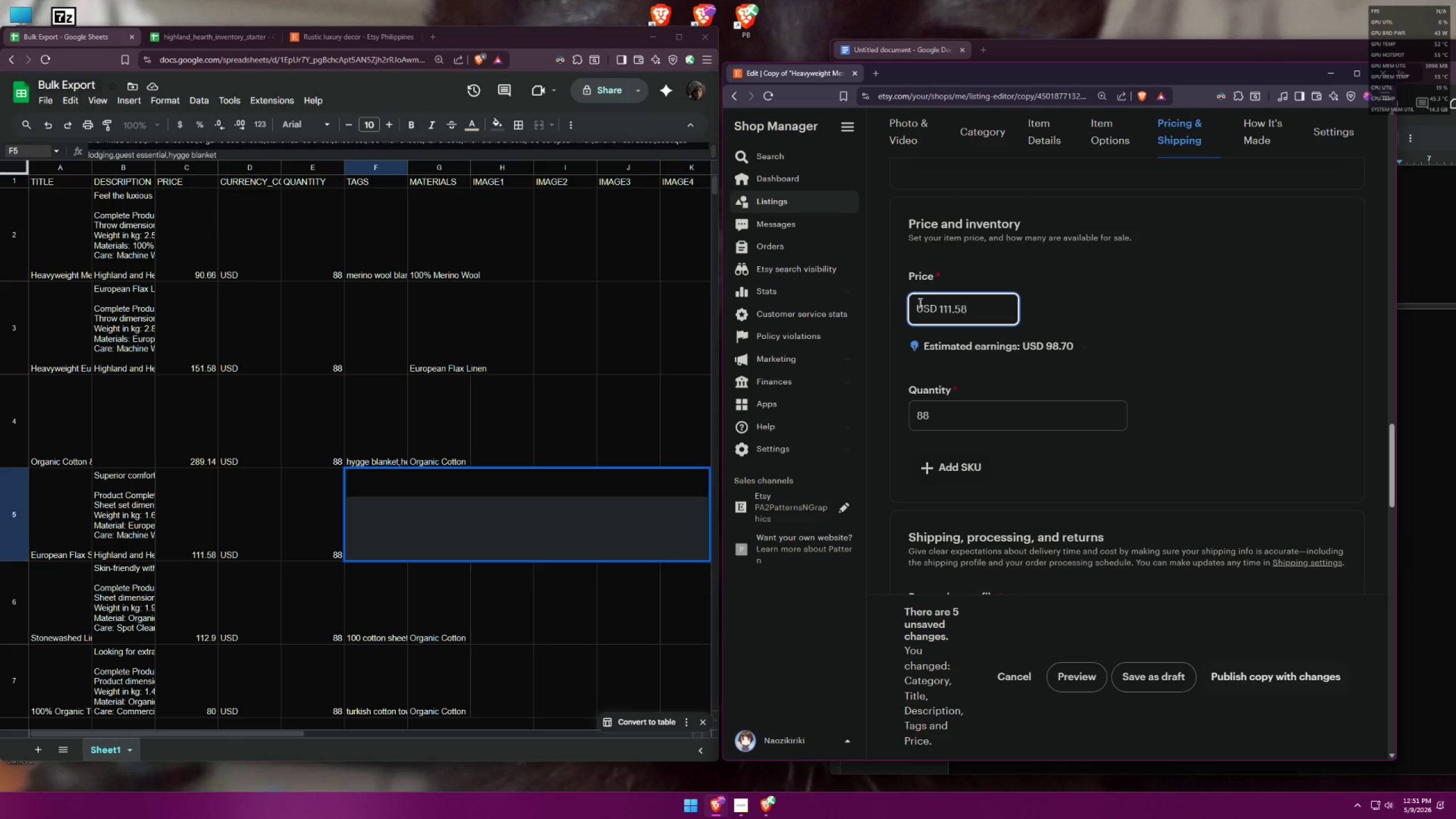 
left_click([1201, 356])
 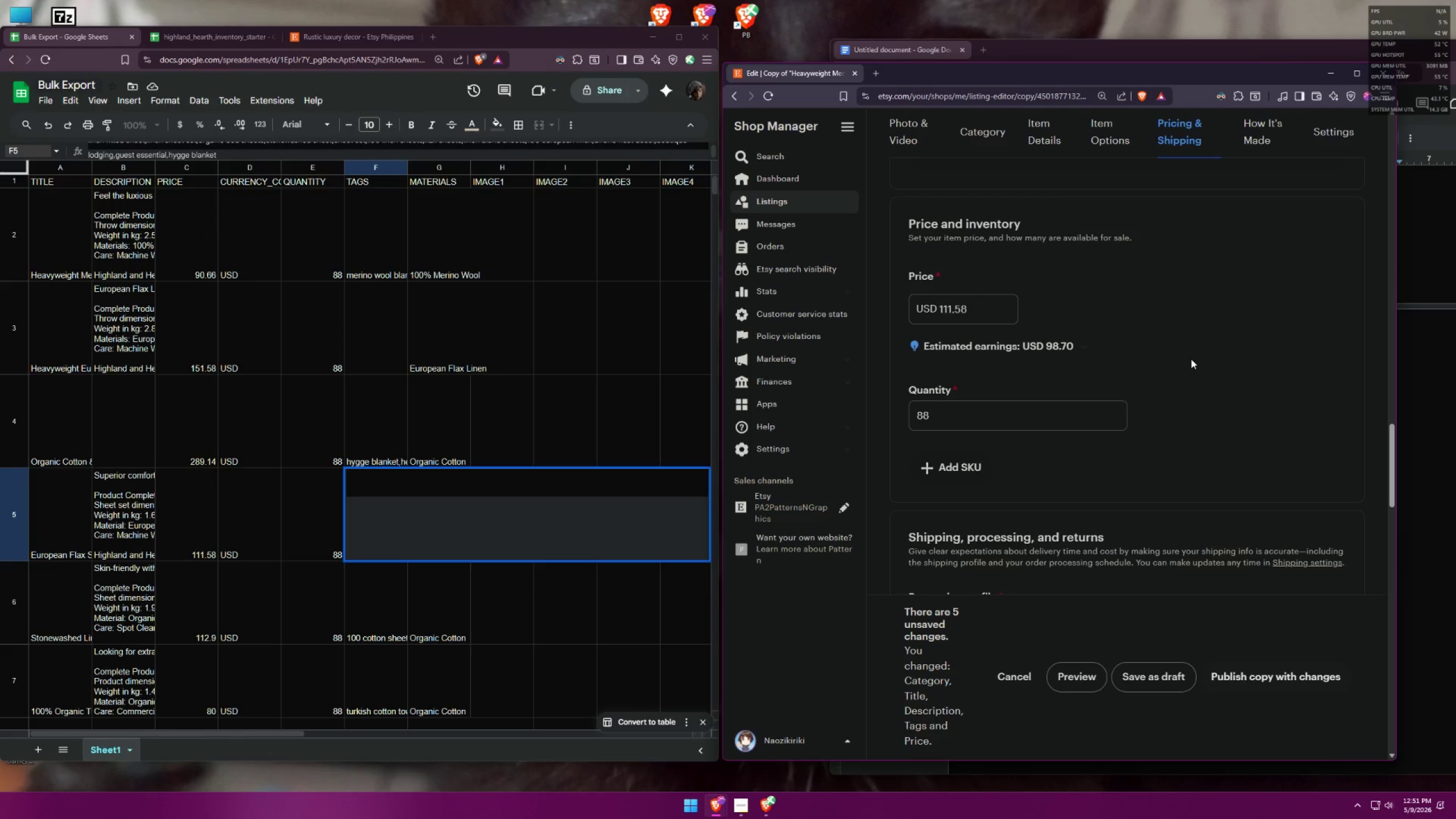 
wait(7.54)
 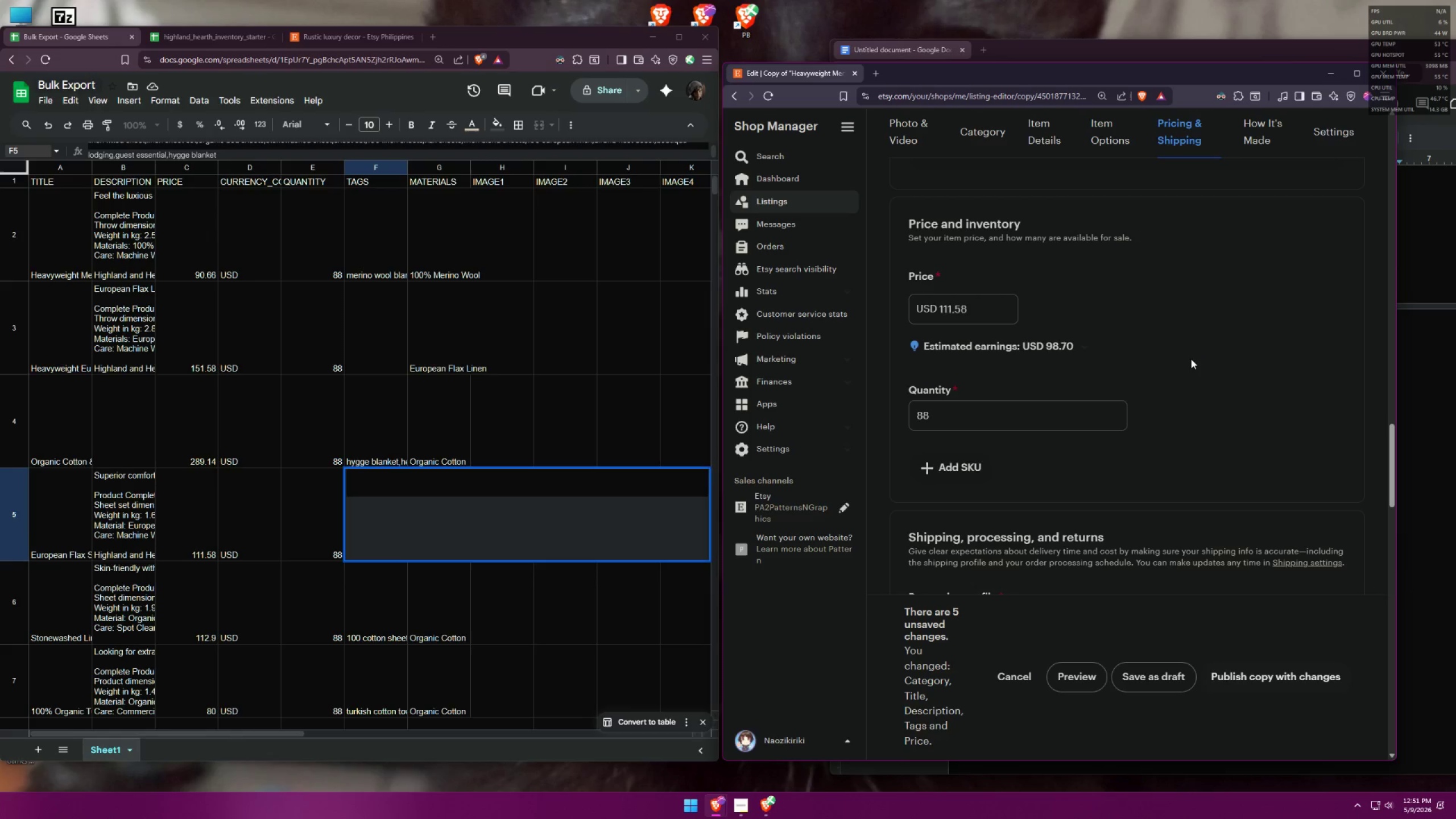 
scroll: coordinate [1194, 358], scroll_direction: down, amount: 12.0
 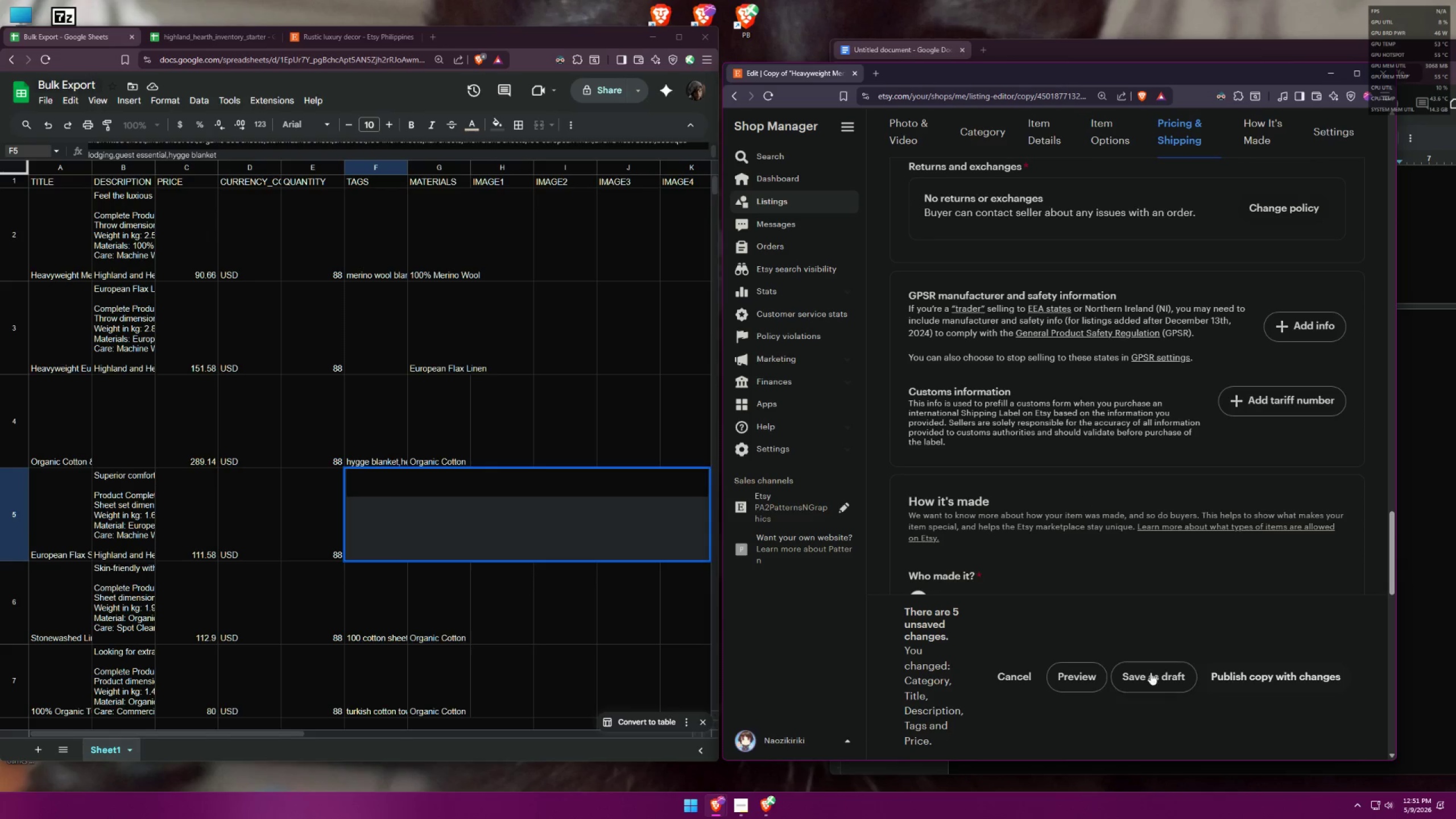 
left_click([1137, 679])
 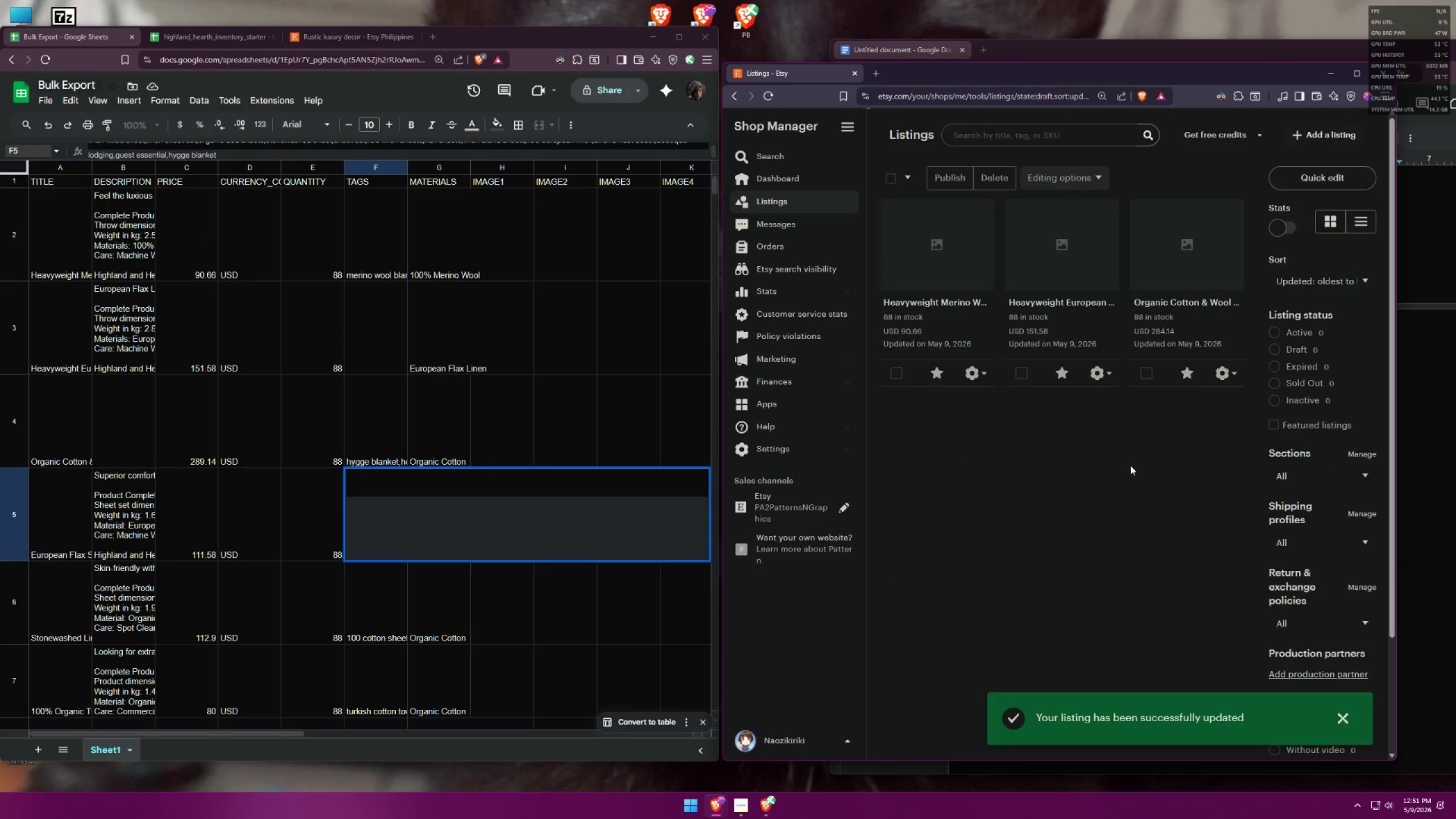 
left_click([974, 375])
 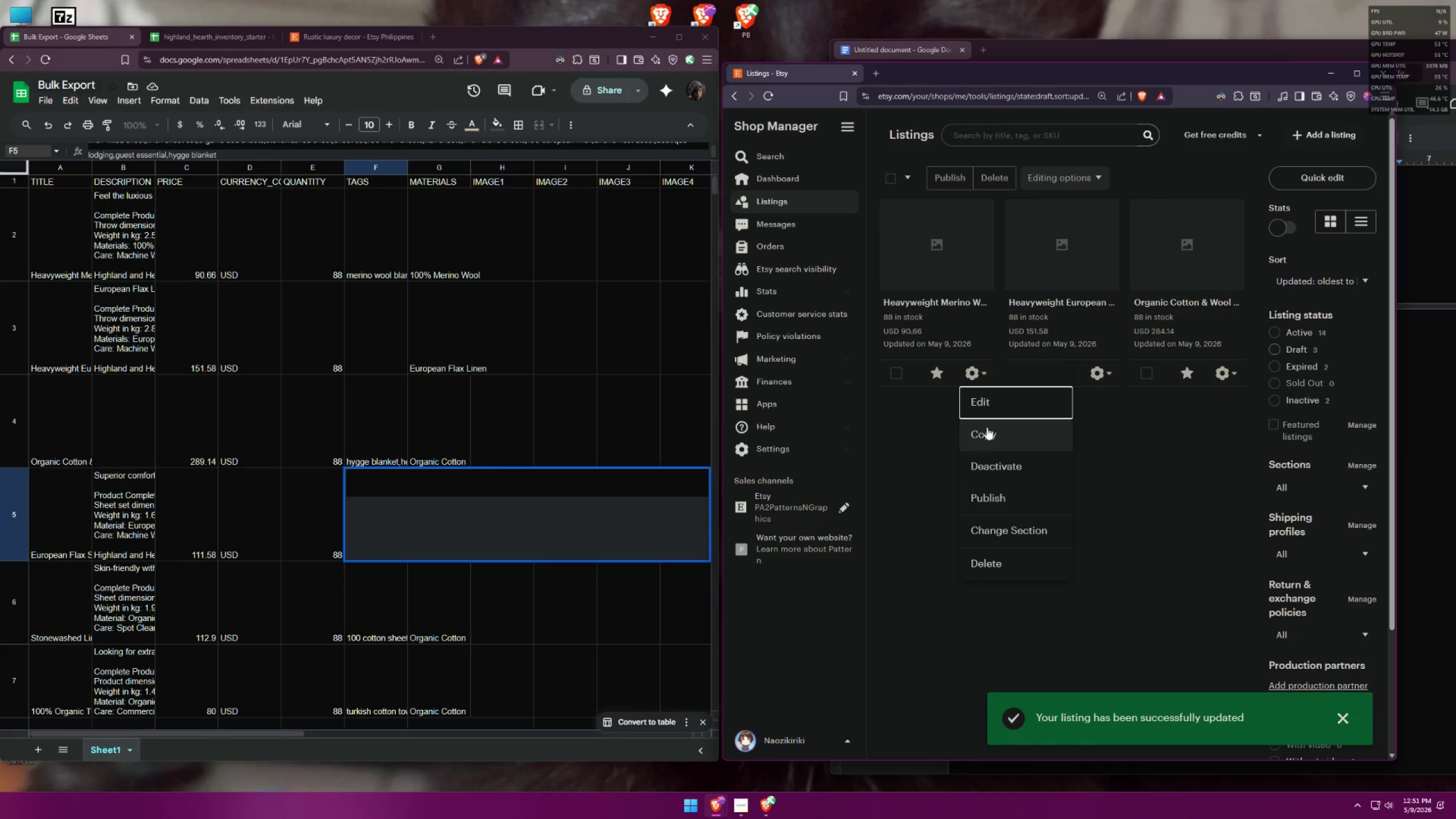 
left_click([987, 427])
 